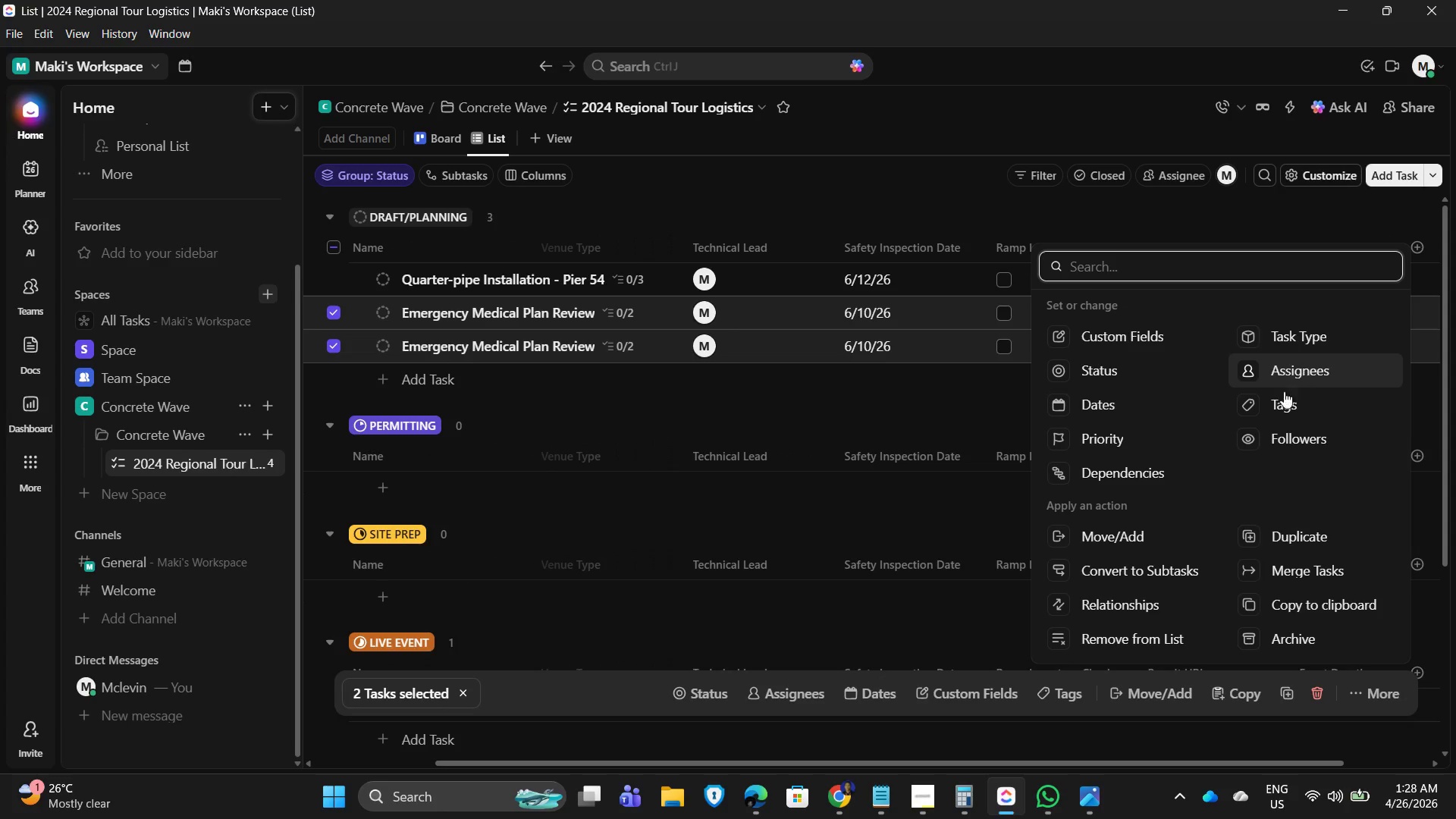 
left_click([1271, 537])
 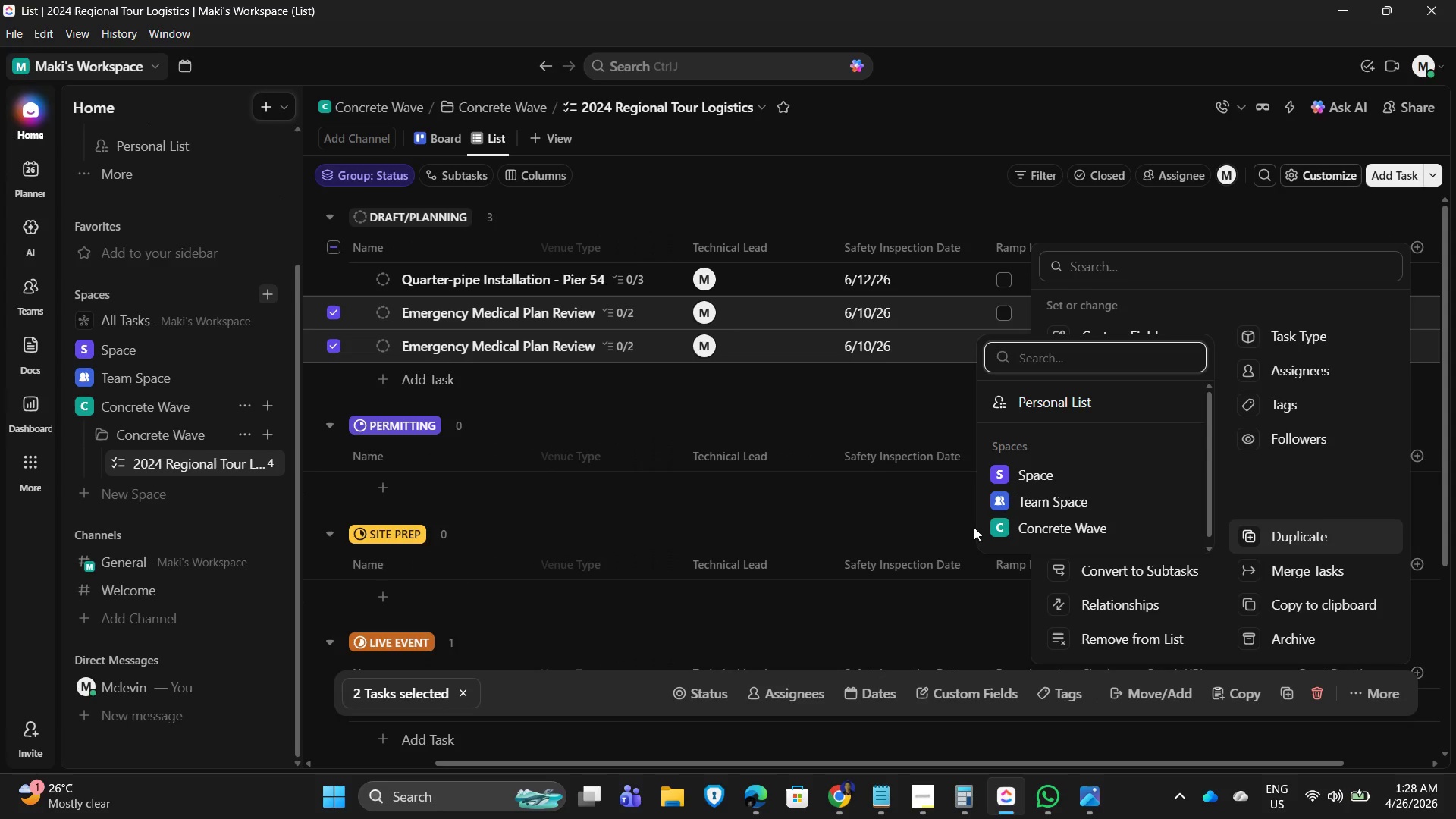 
left_click([993, 531])
 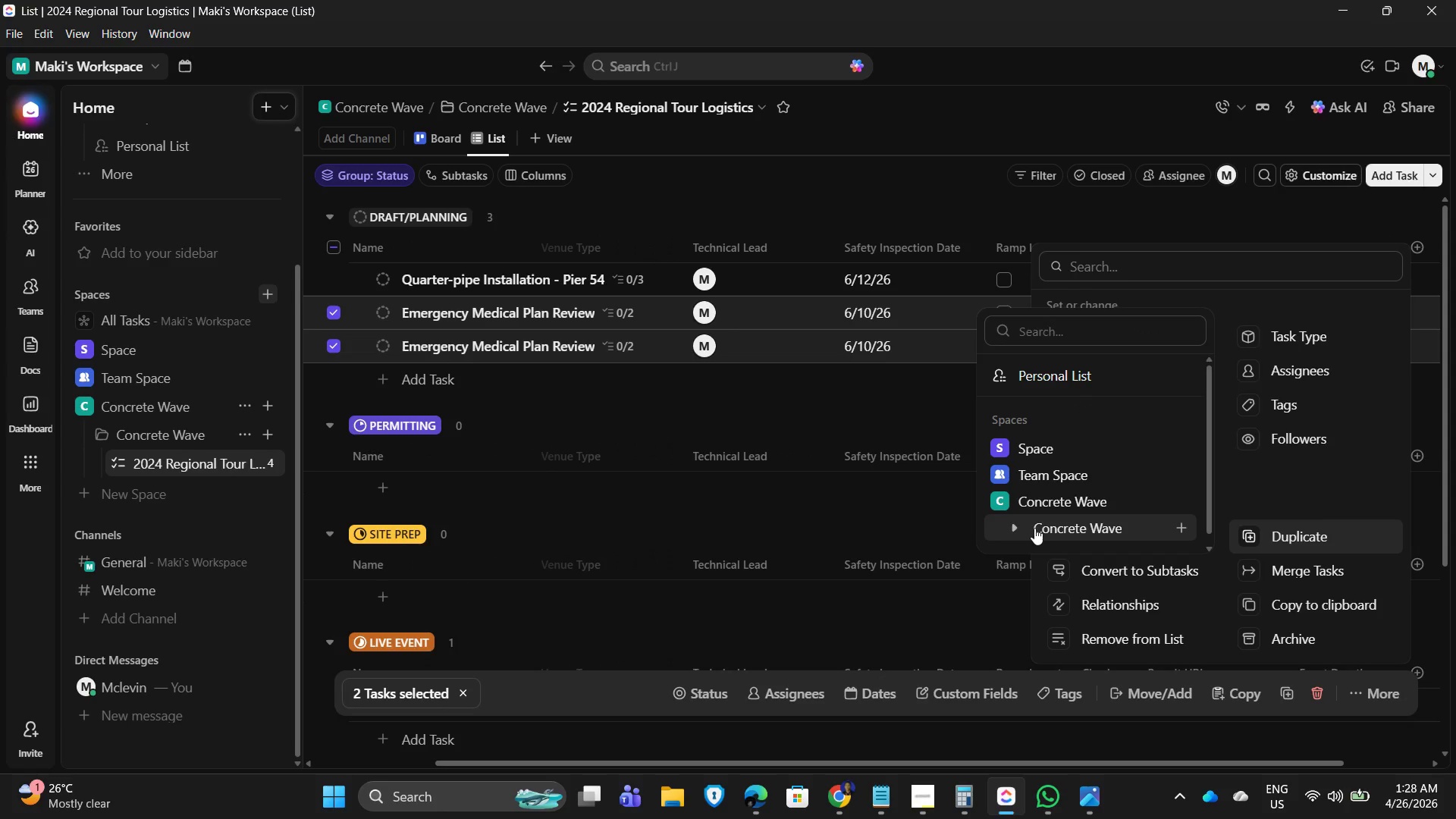 
left_click([1013, 527])
 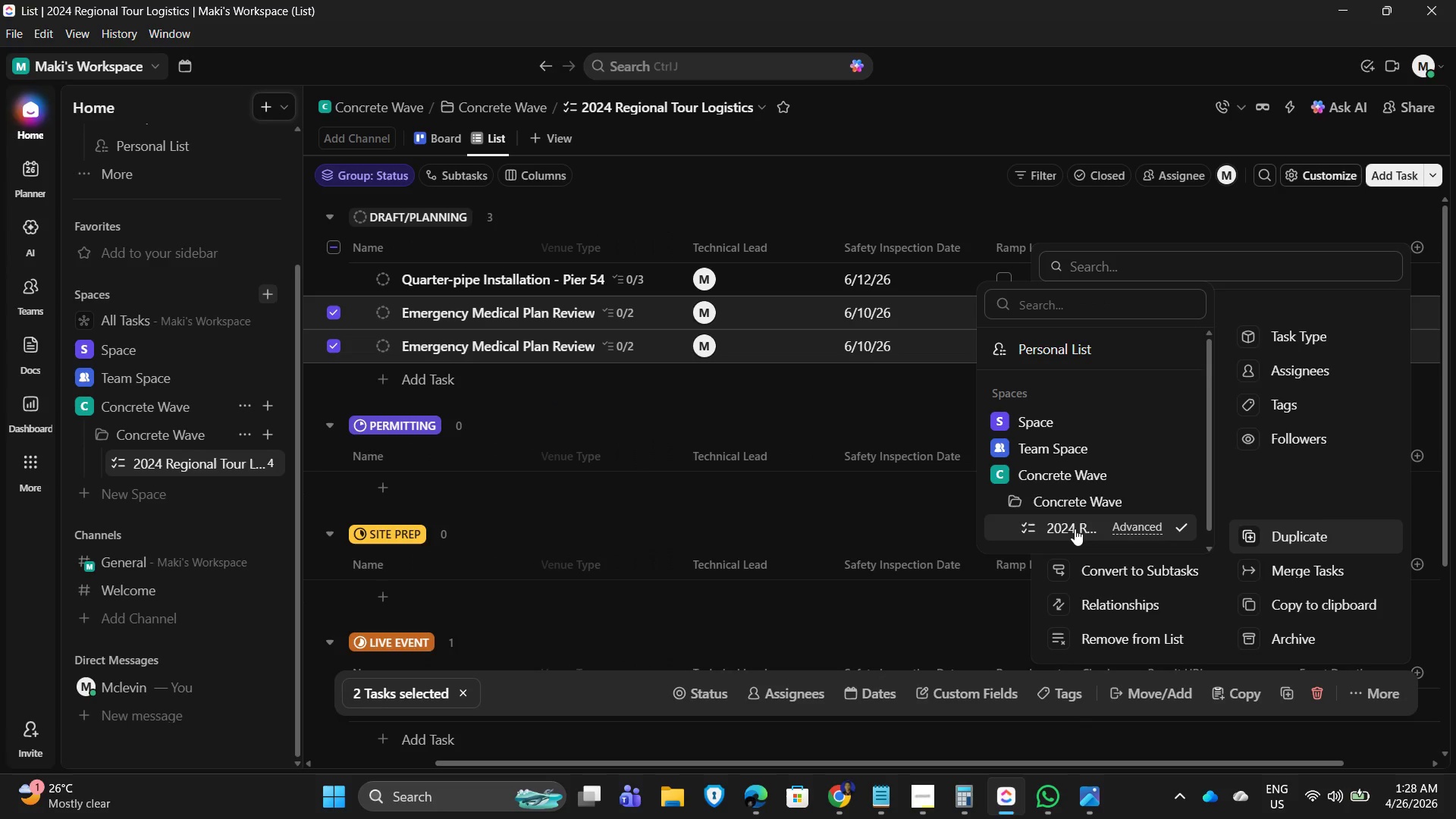 
left_click([1066, 526])
 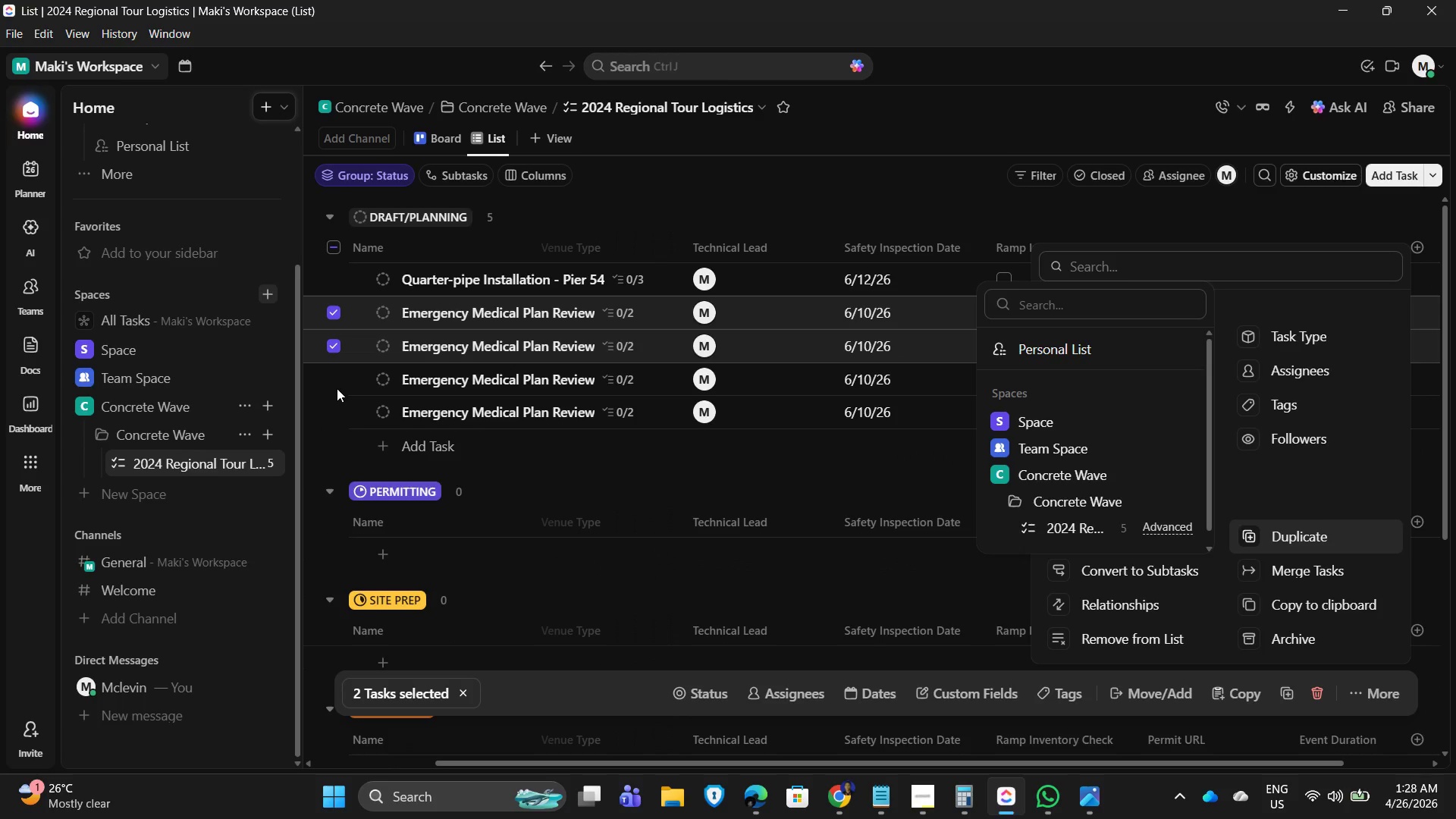 
left_click([331, 382])
 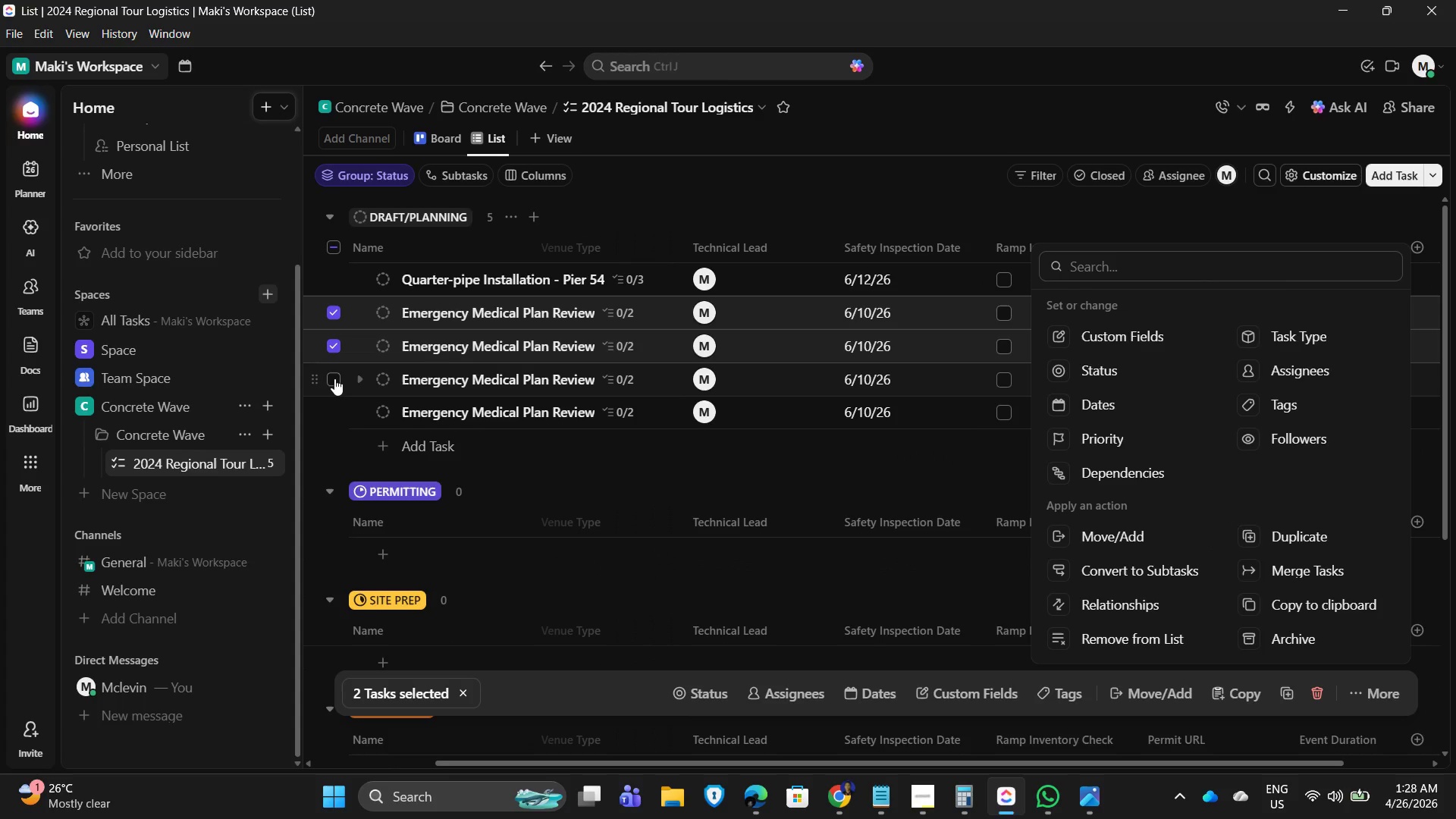 
left_click([331, 375])
 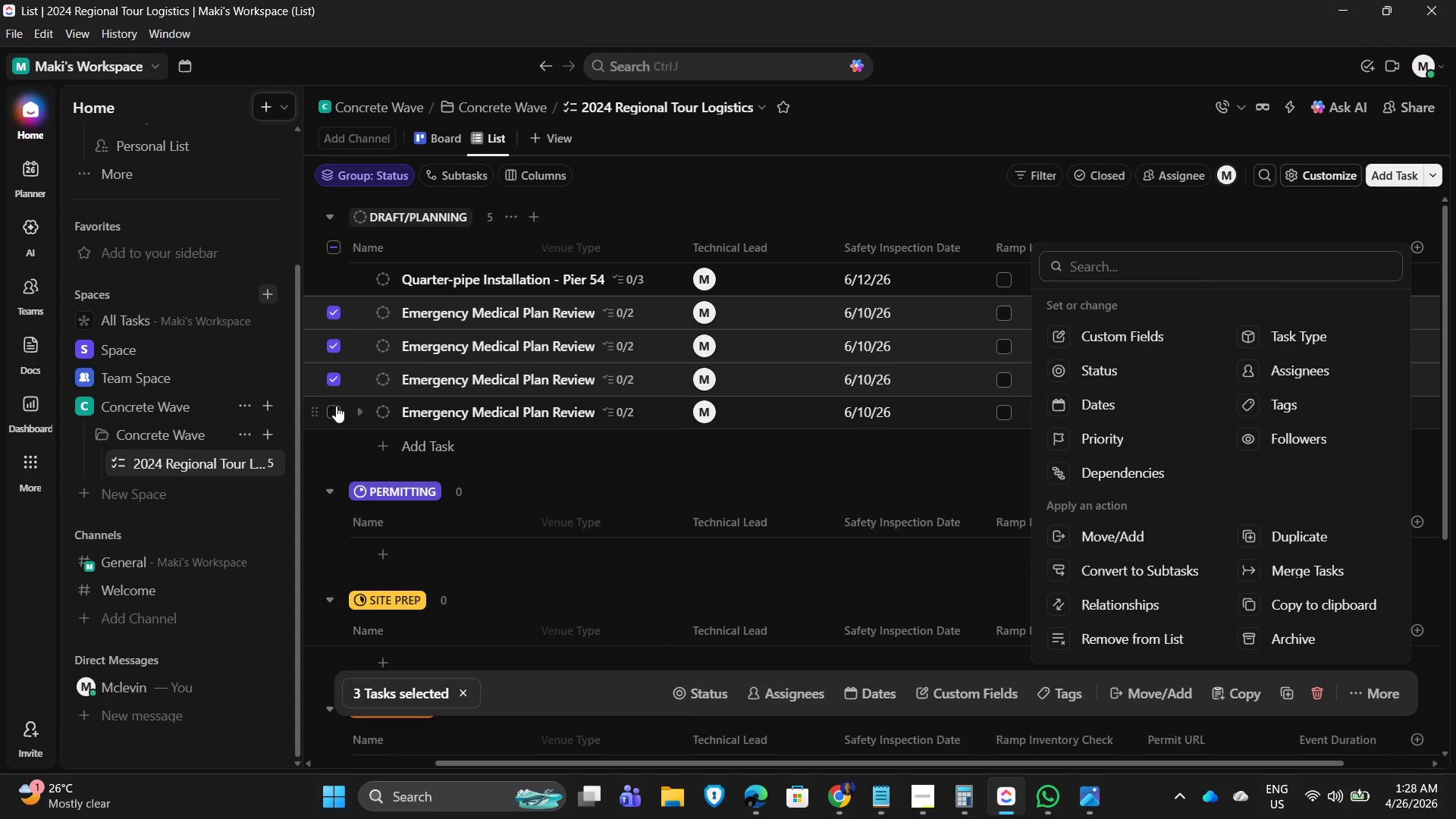 
left_click([336, 406])
 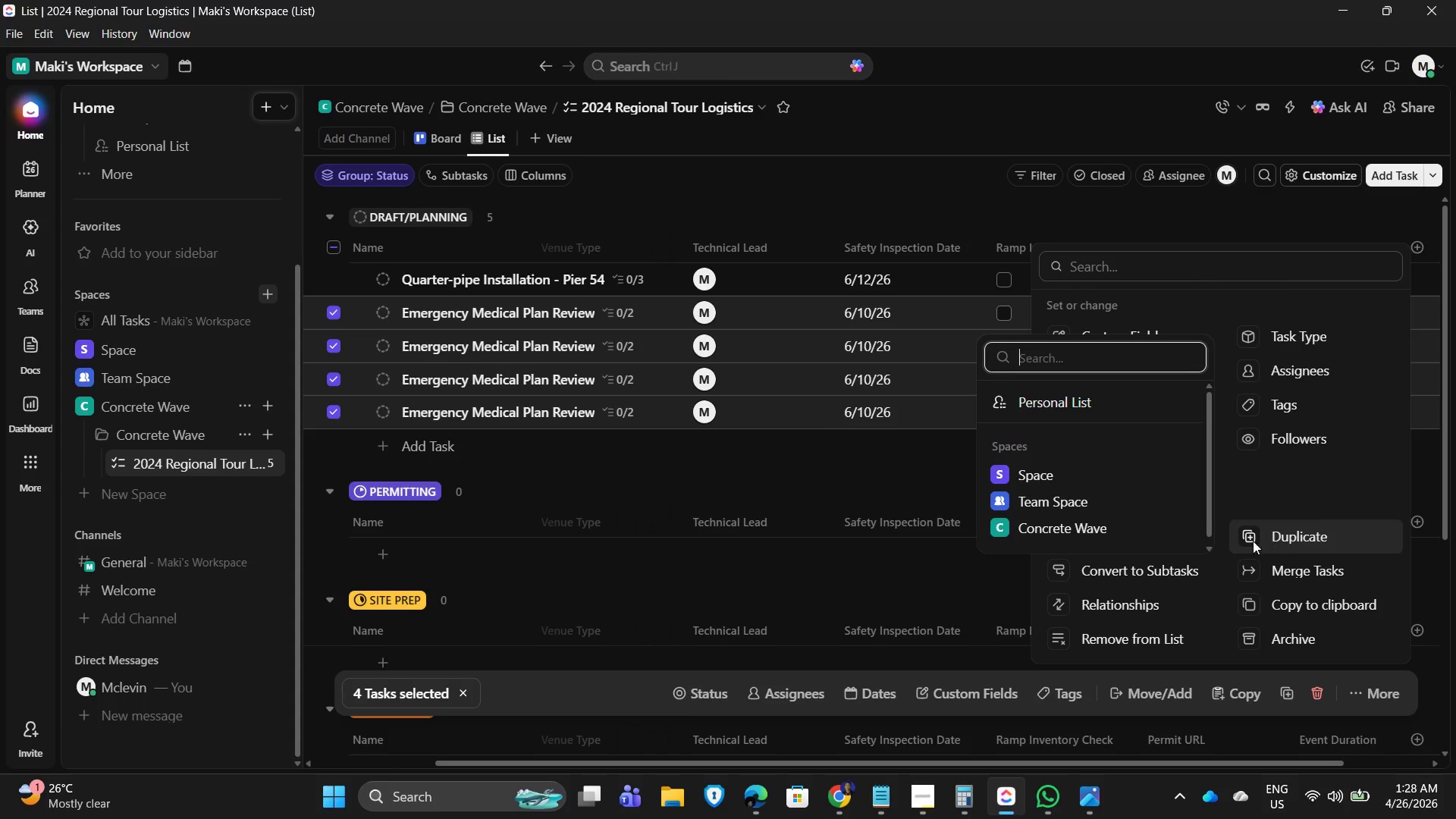 
left_click([997, 531])
 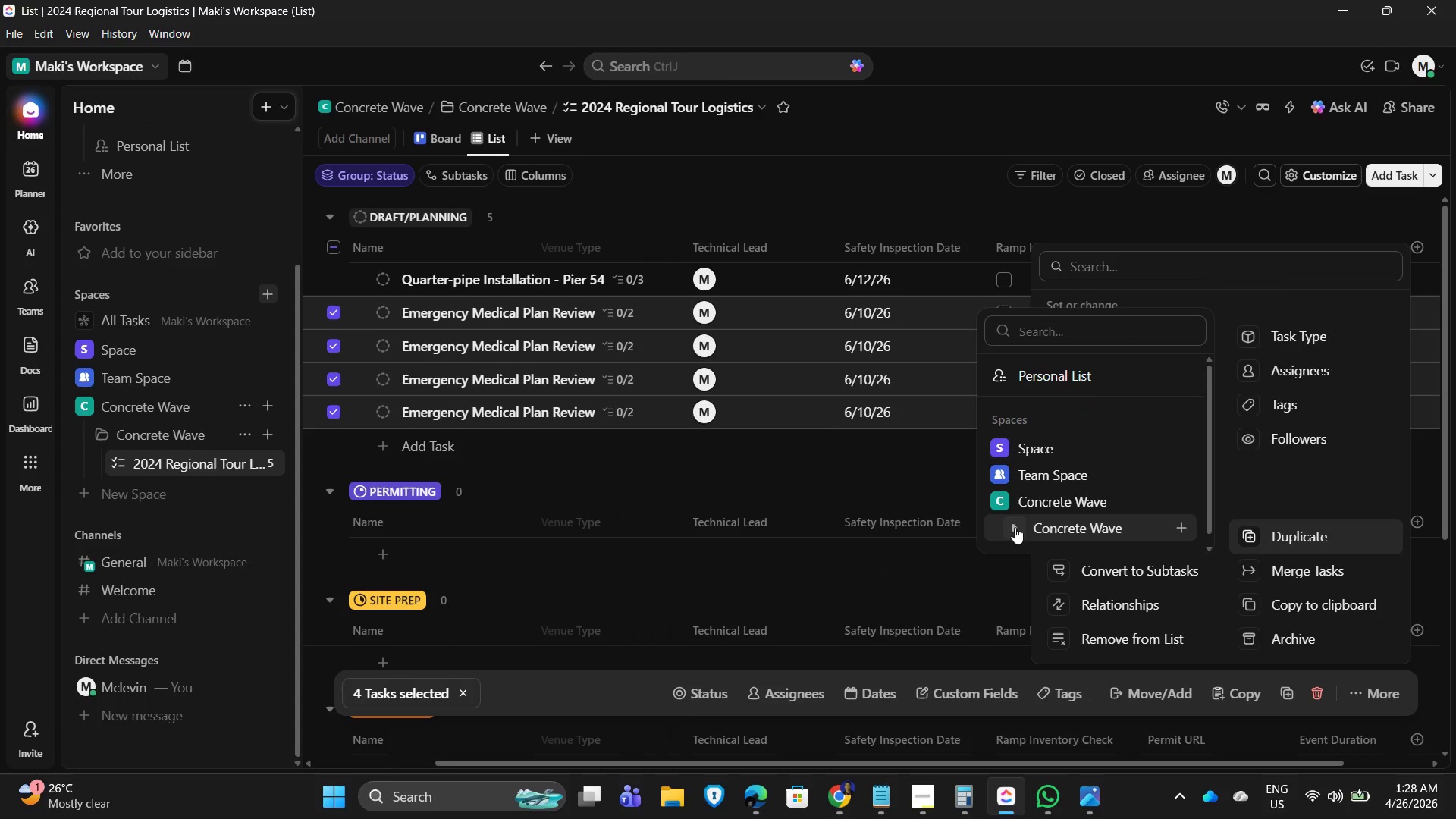 
left_click([1012, 527])
 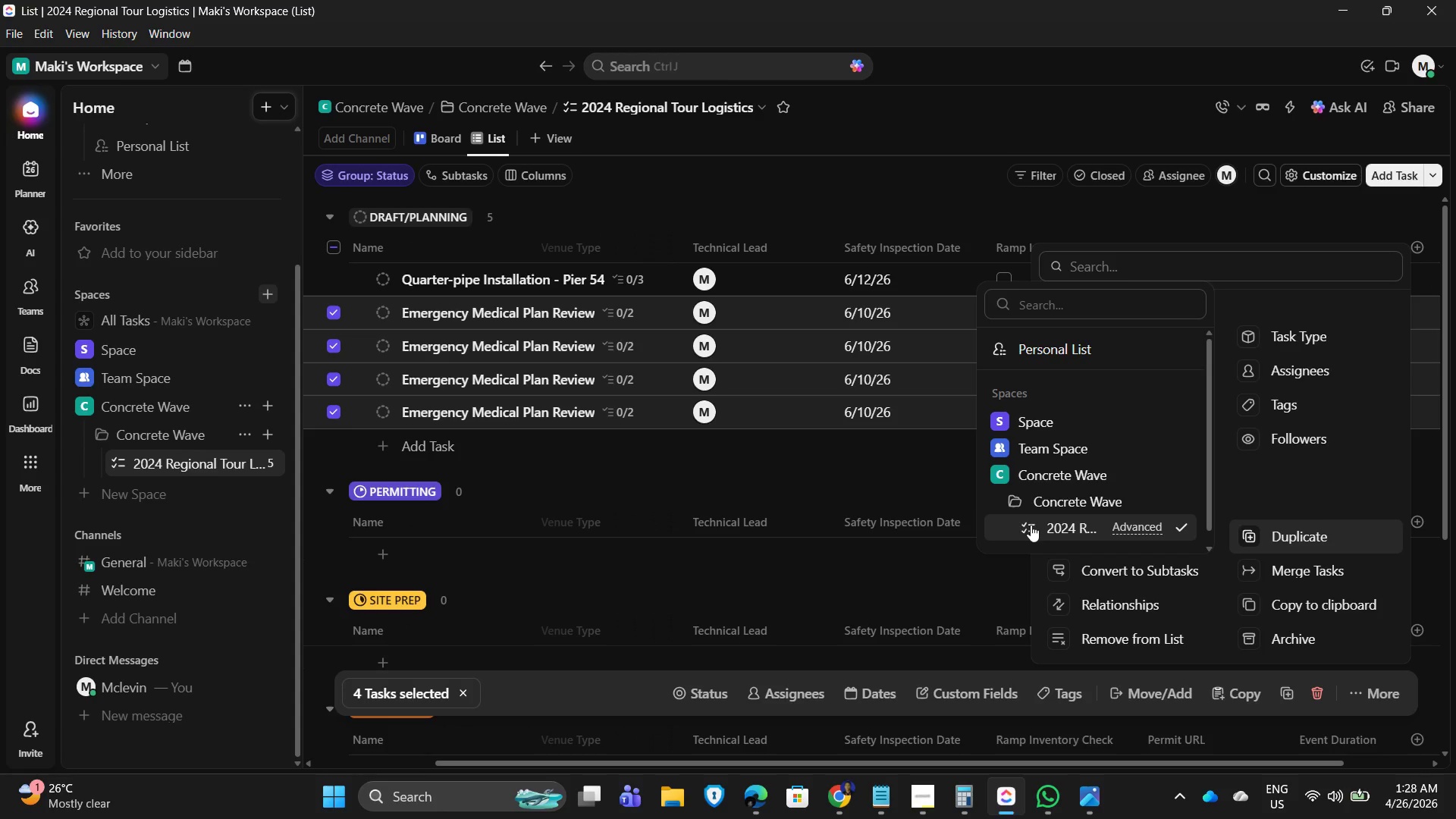 
left_click([1048, 524])
 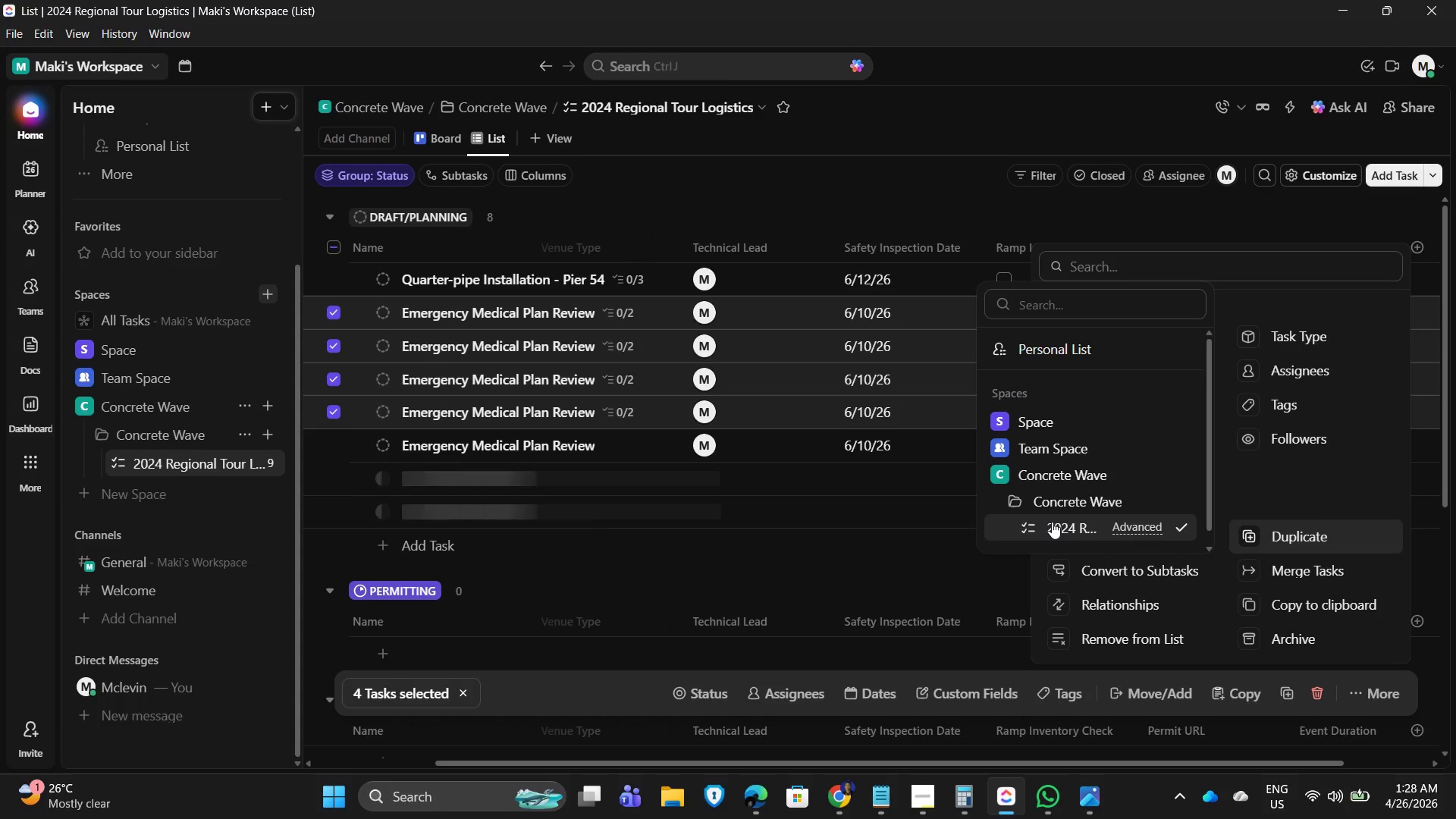 
wait(8.61)
 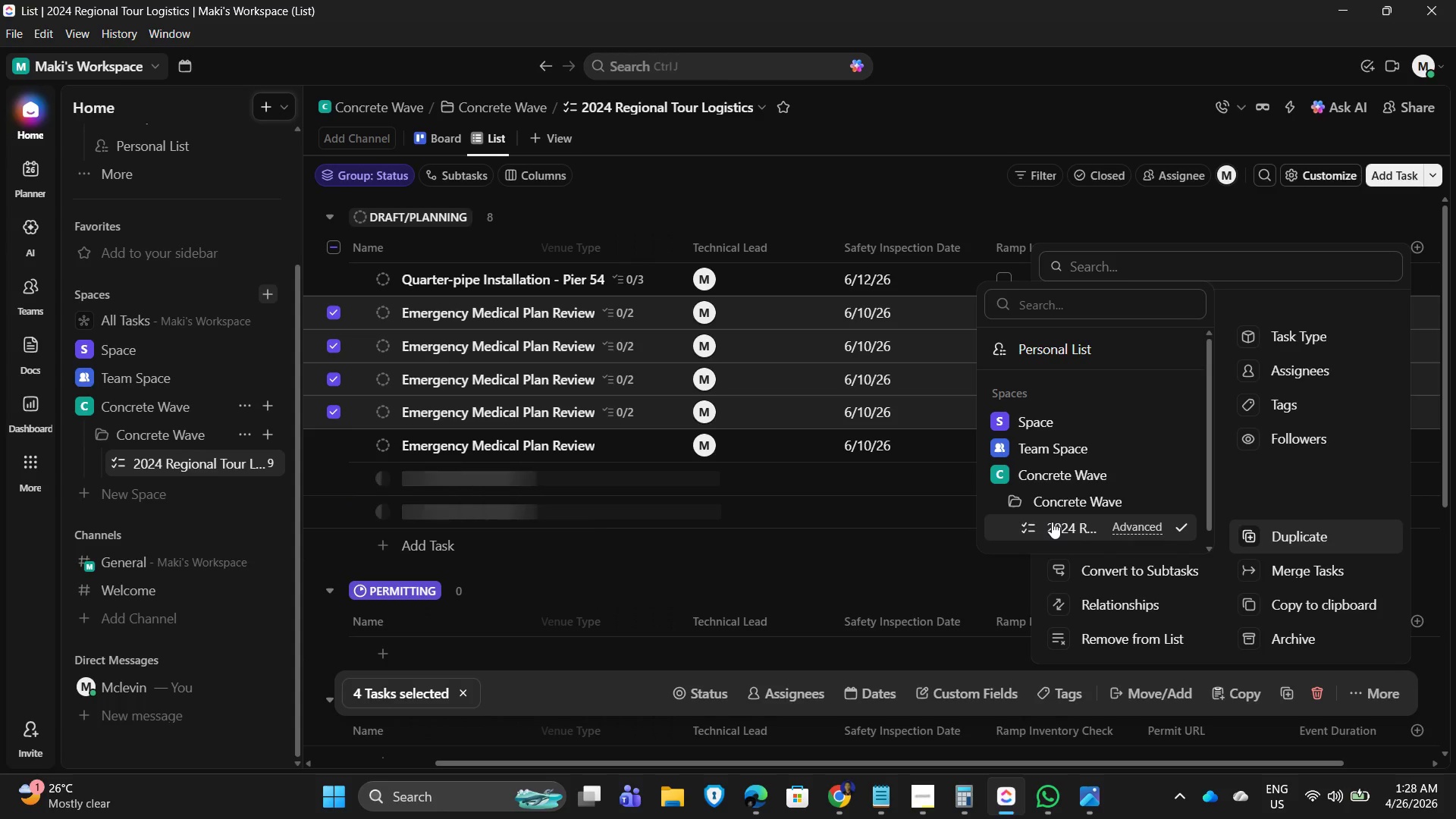 
left_click([334, 447])
 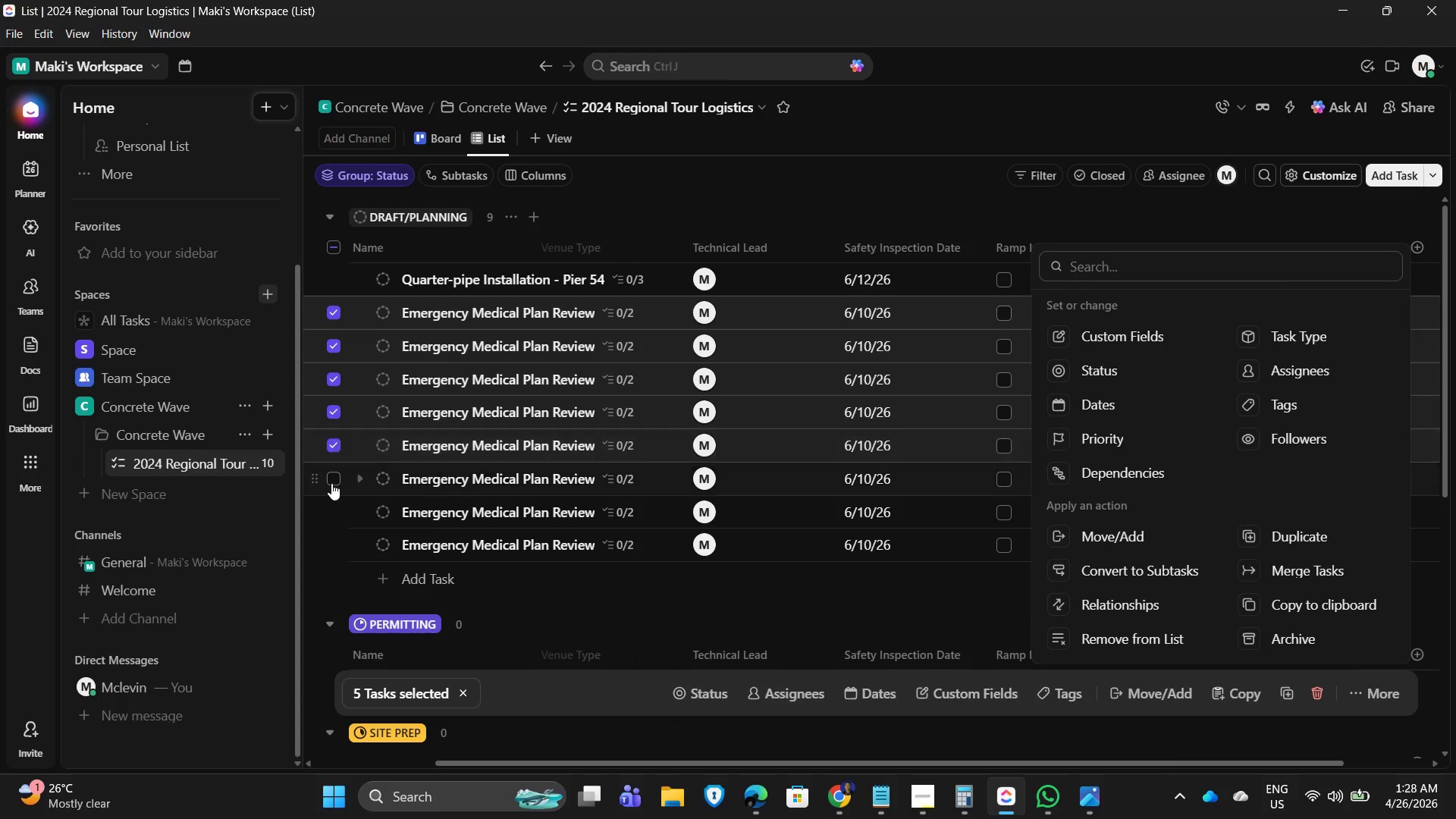 
double_click([333, 486])
 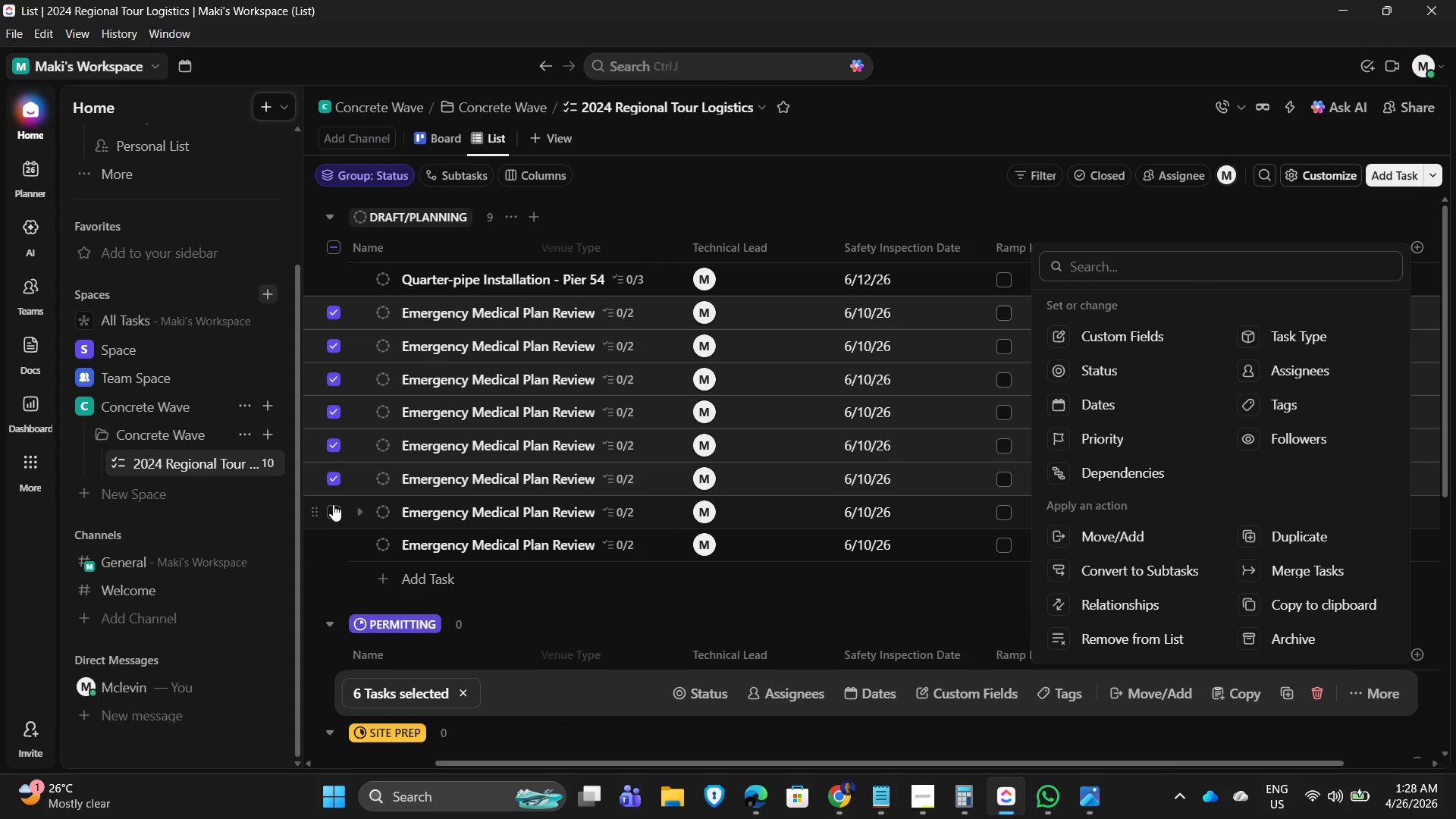 
left_click([333, 504])
 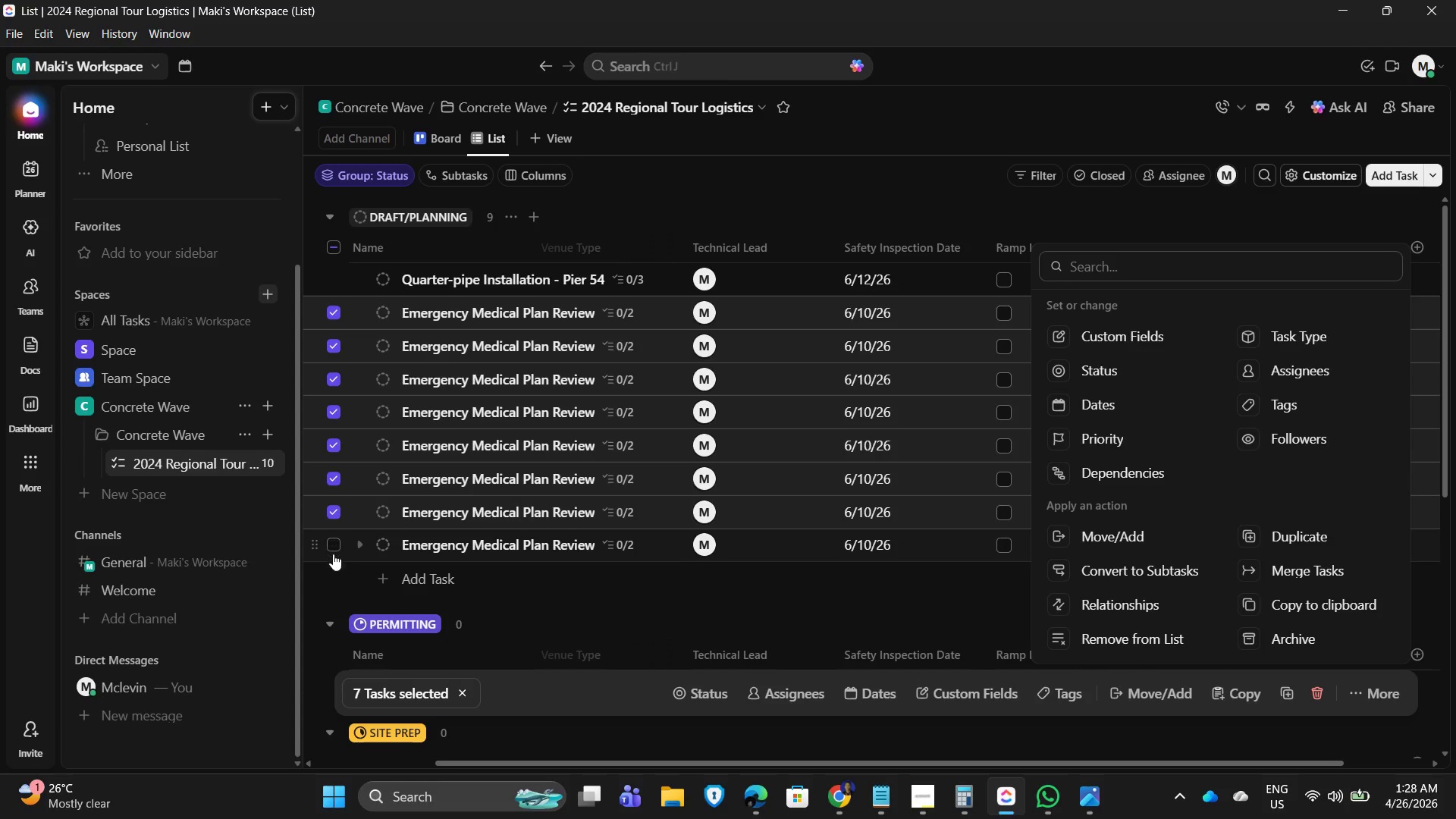 
left_click([333, 554])
 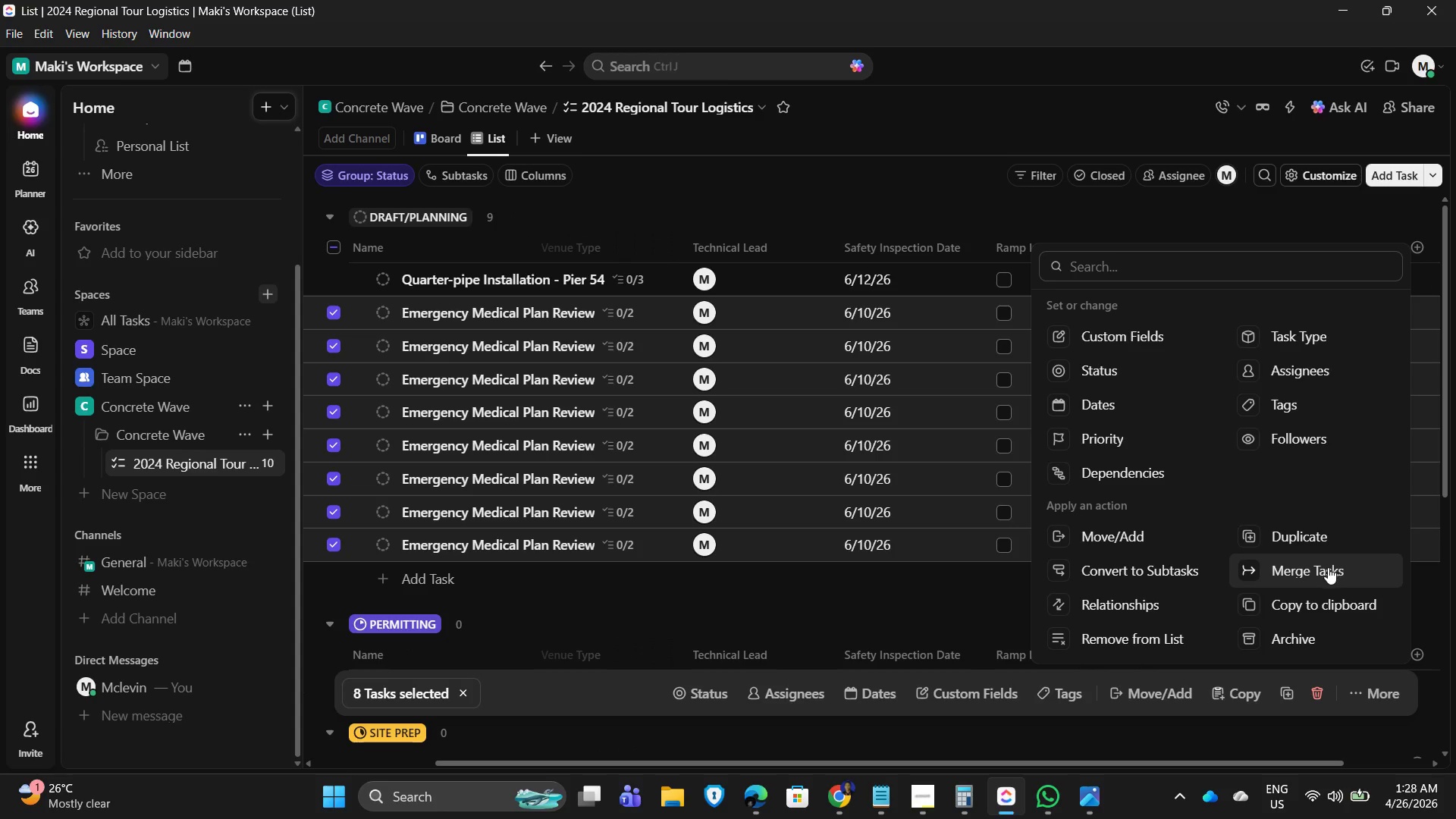 
left_click([1296, 542])
 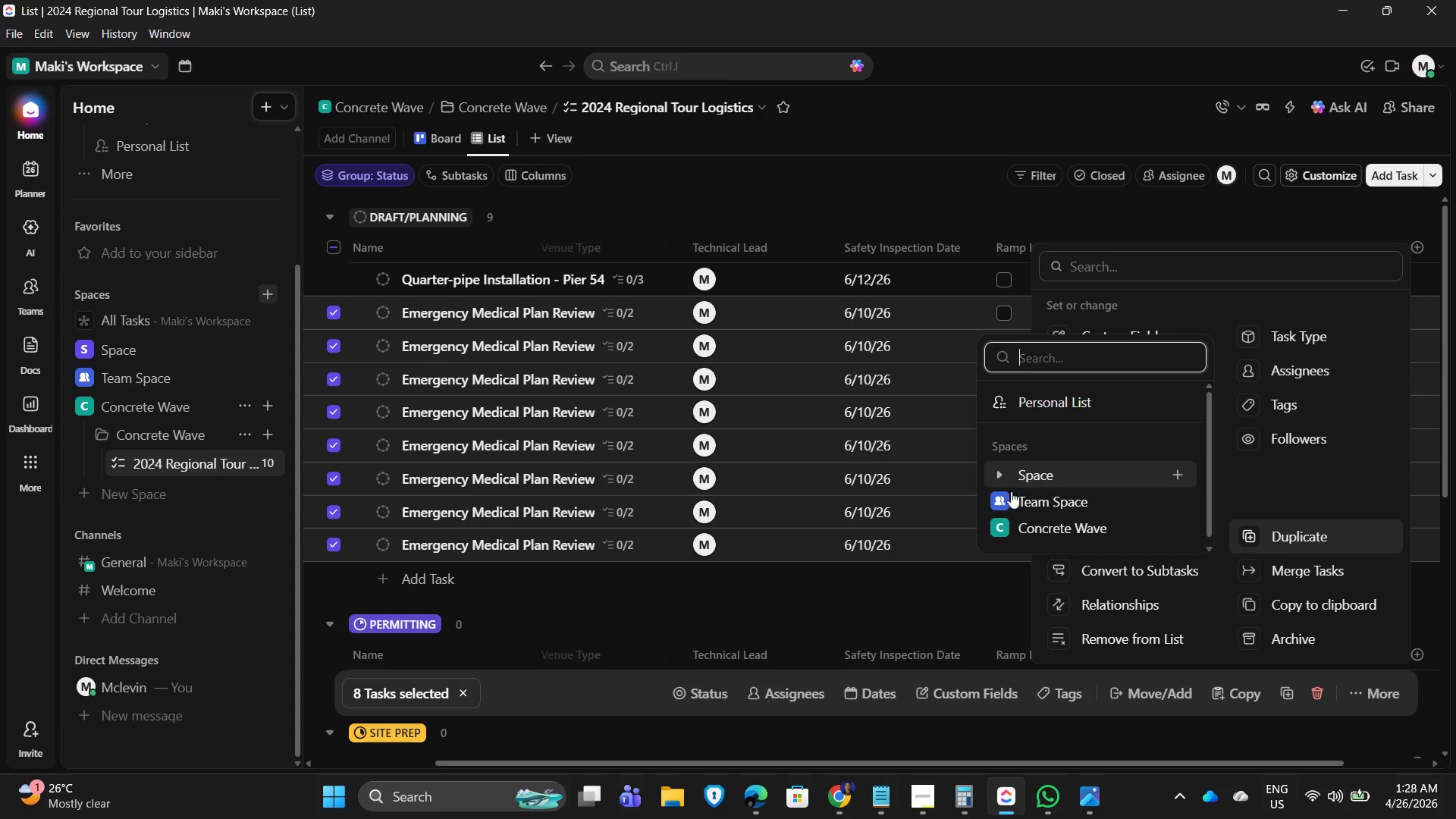 
left_click([999, 526])
 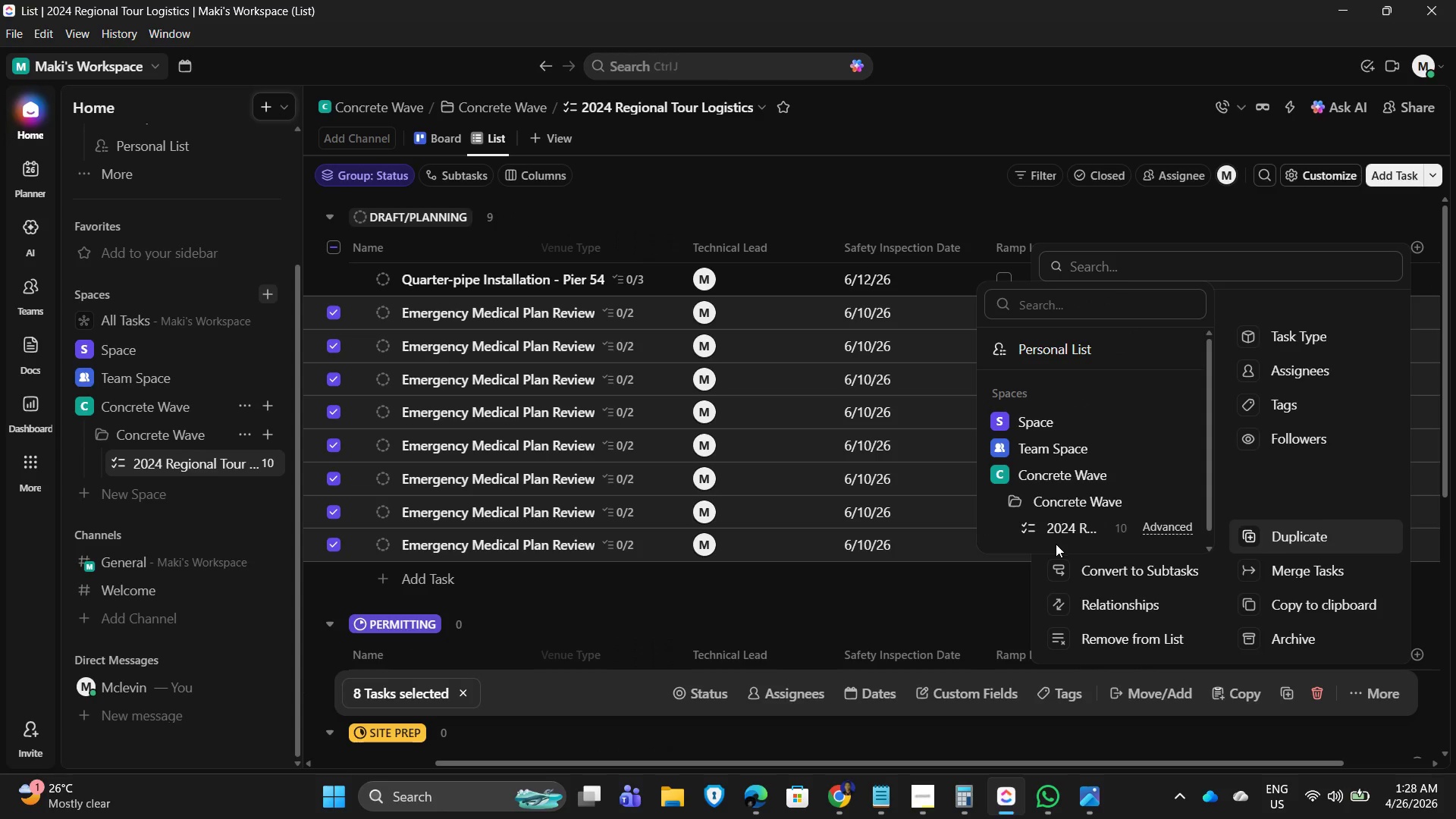 
left_click([1048, 526])
 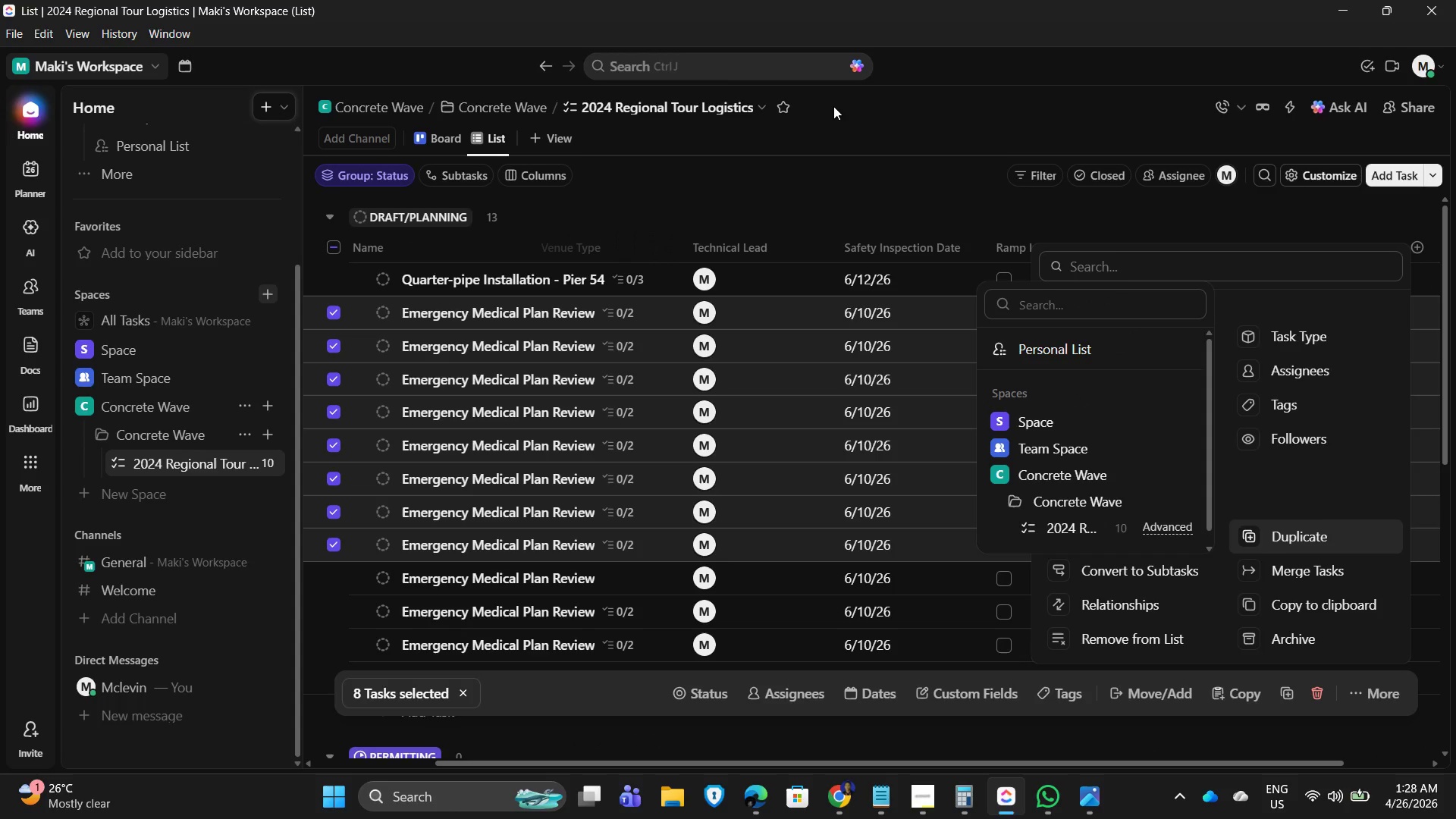 
left_click([833, 105])
 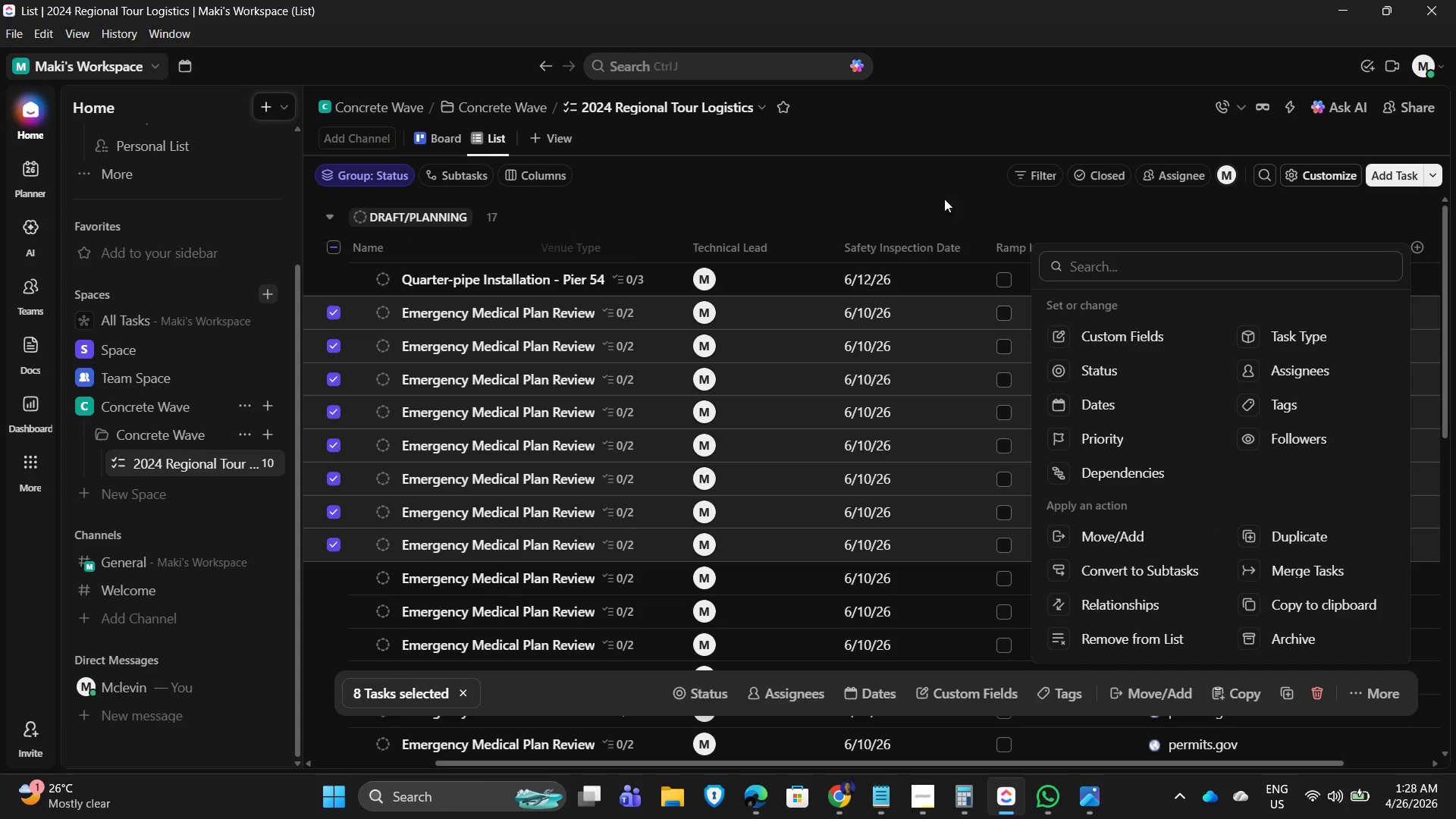 
left_click([931, 209])
 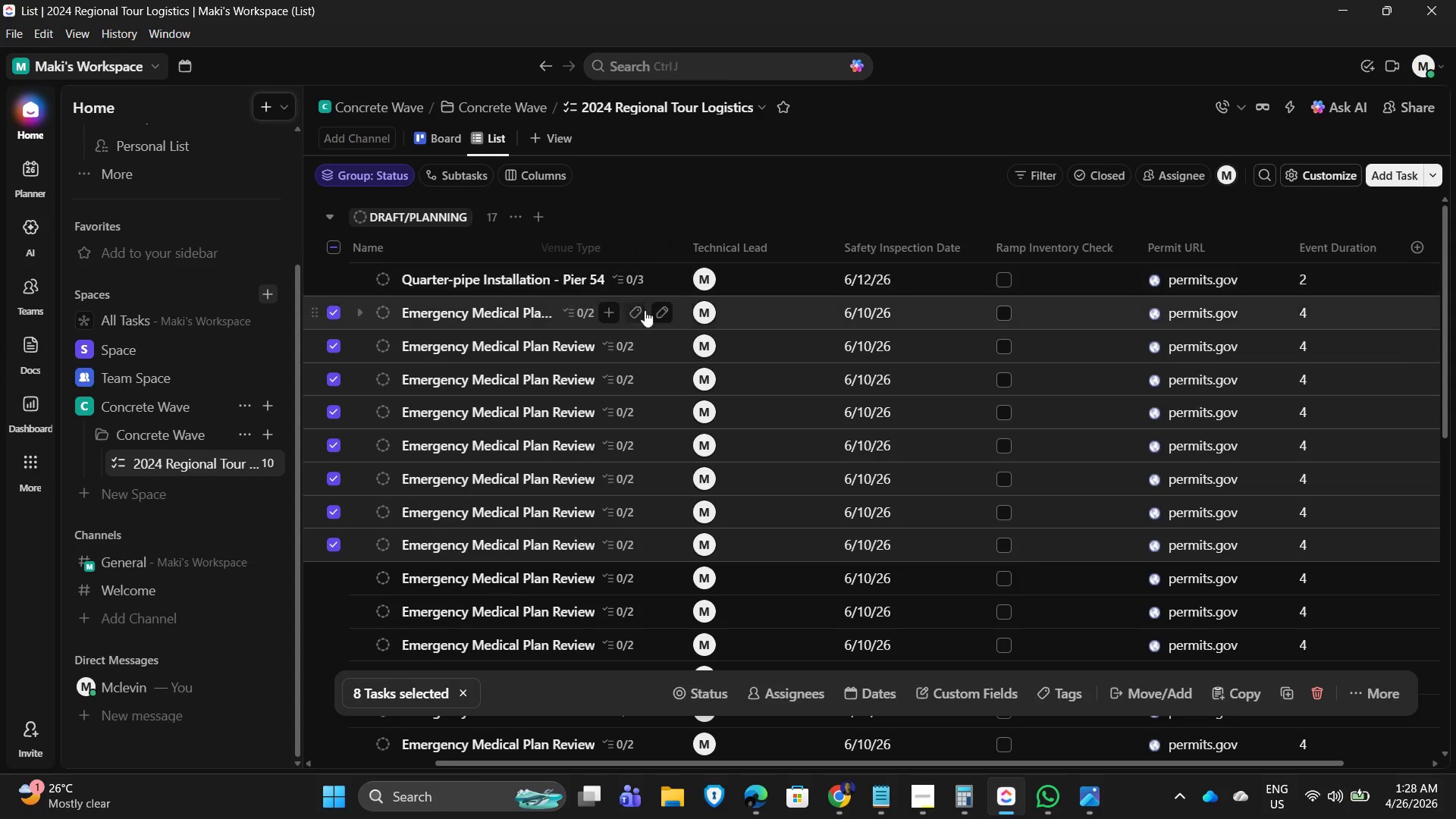 
left_click([704, 223])
 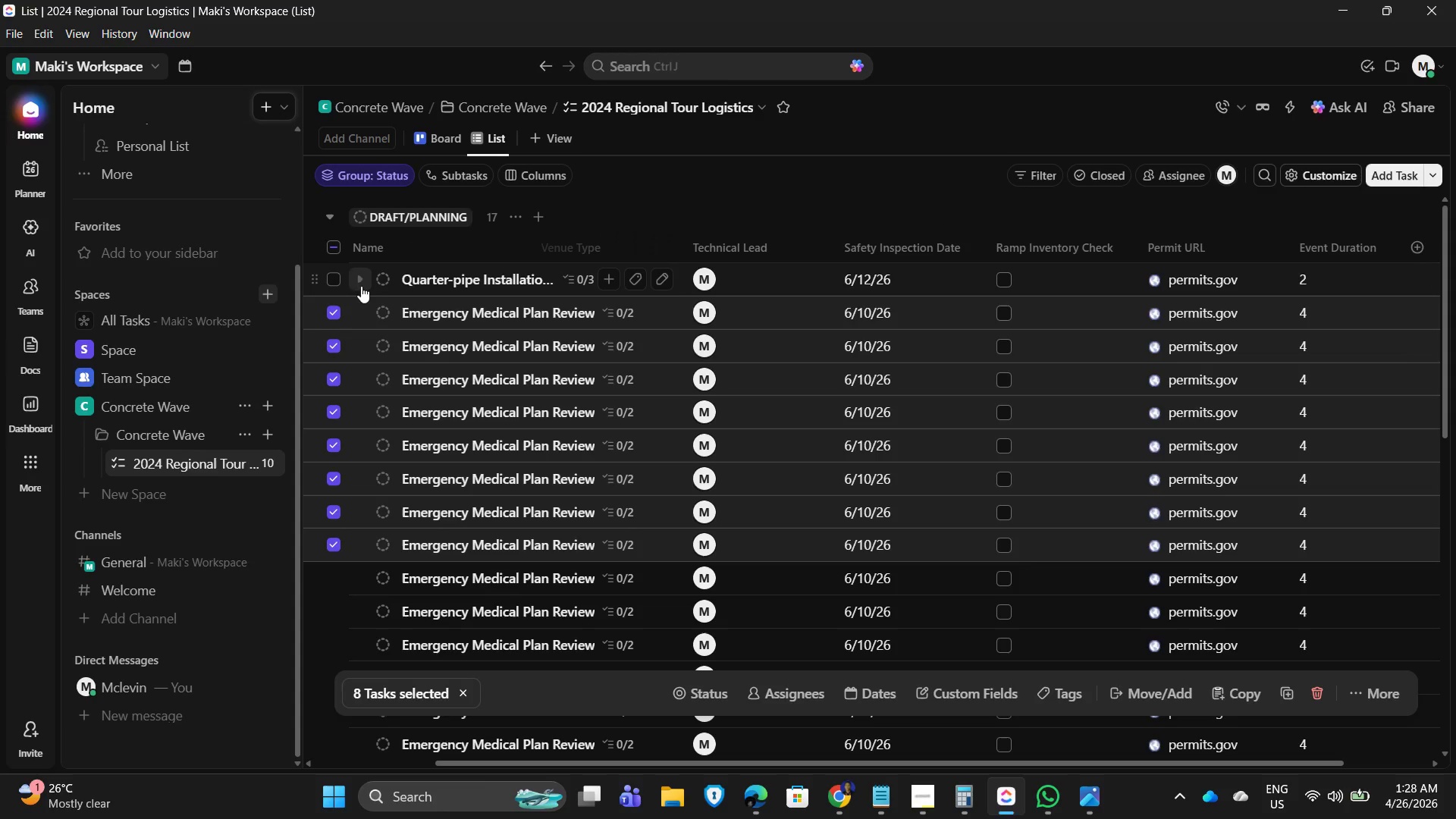 
left_click([331, 255])
 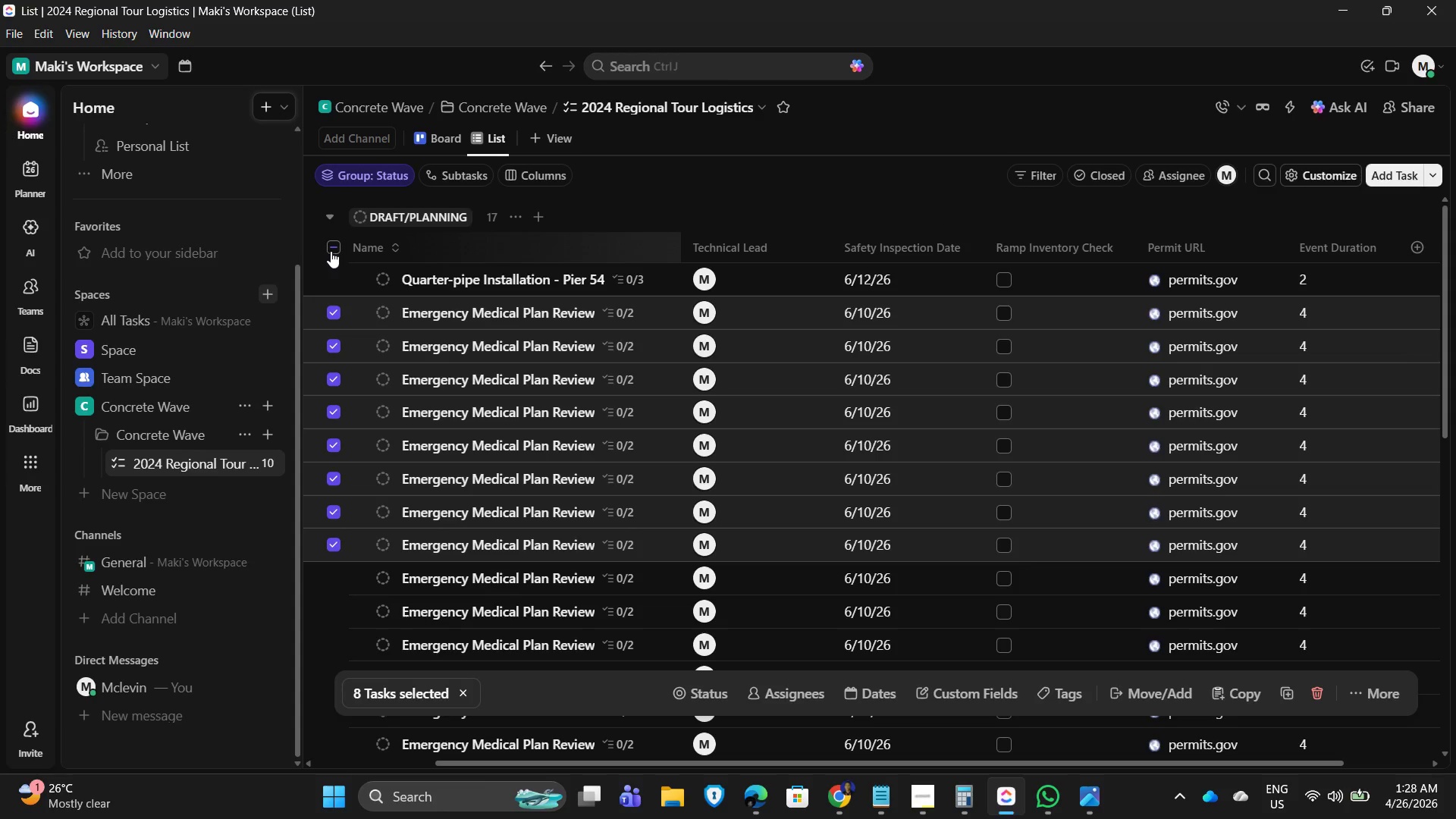 
left_click([331, 250])
 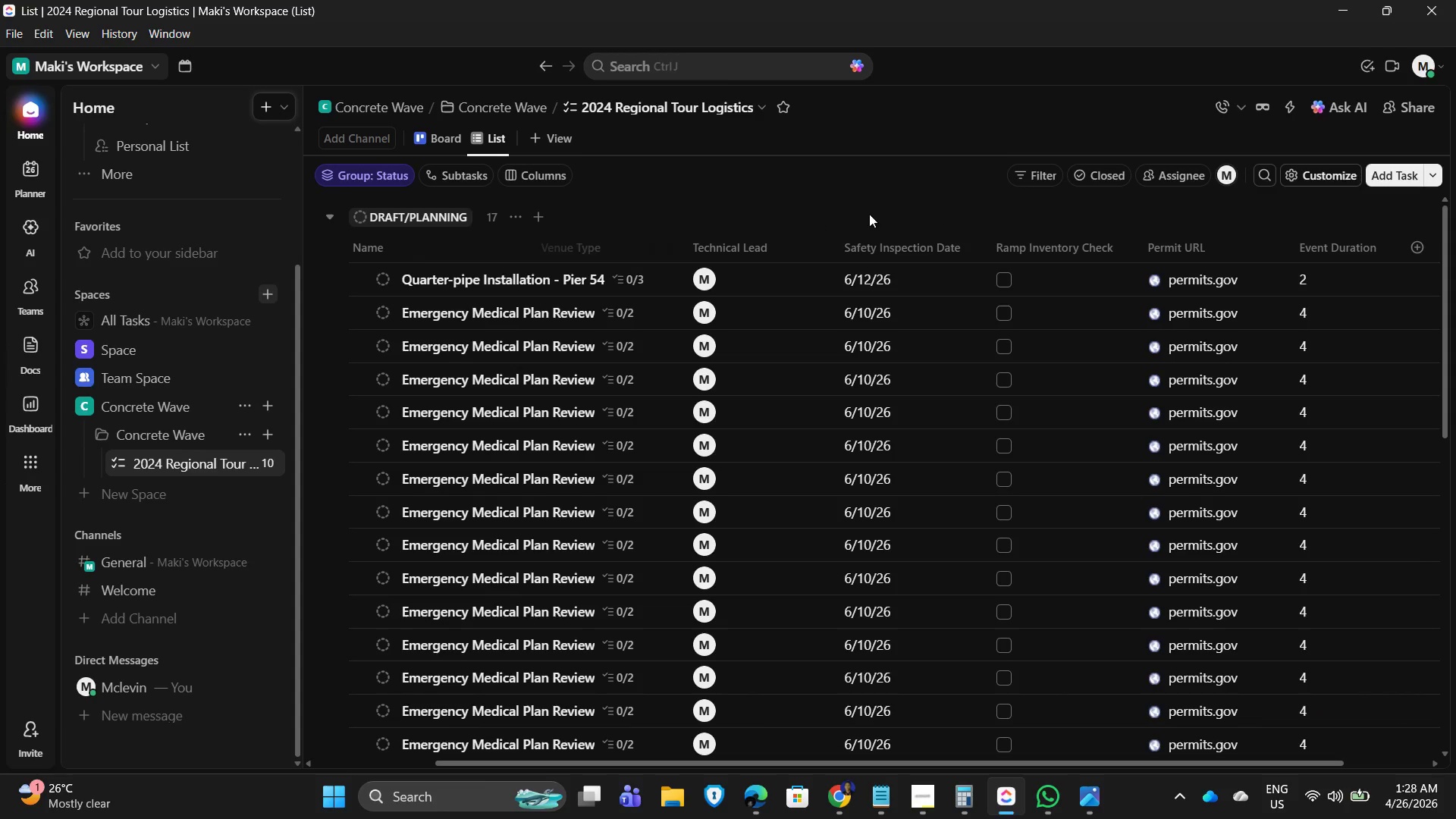 
scroll: coordinate [611, 373], scroll_direction: up, amount: 4.0
 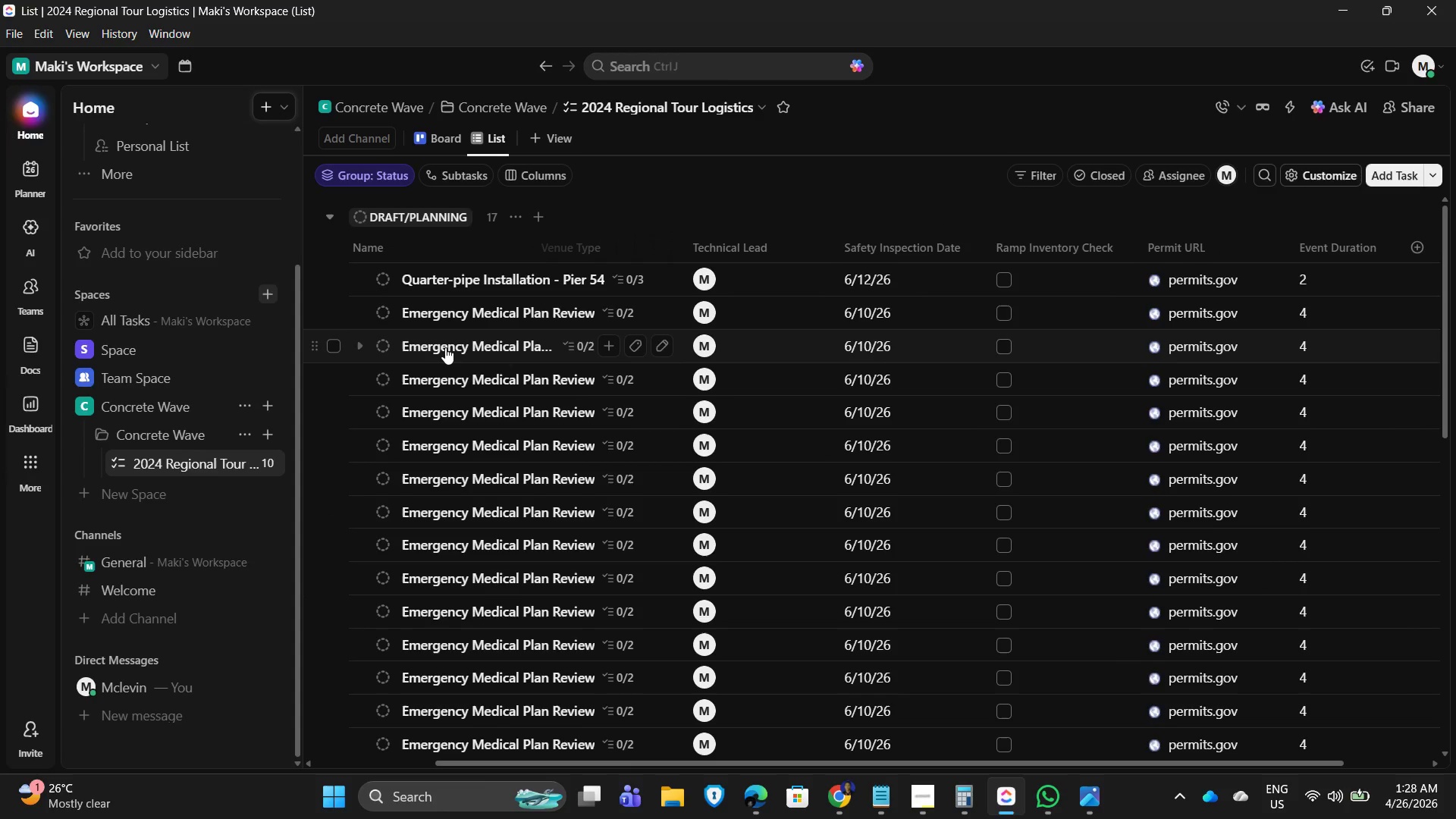 
left_click([444, 347])
 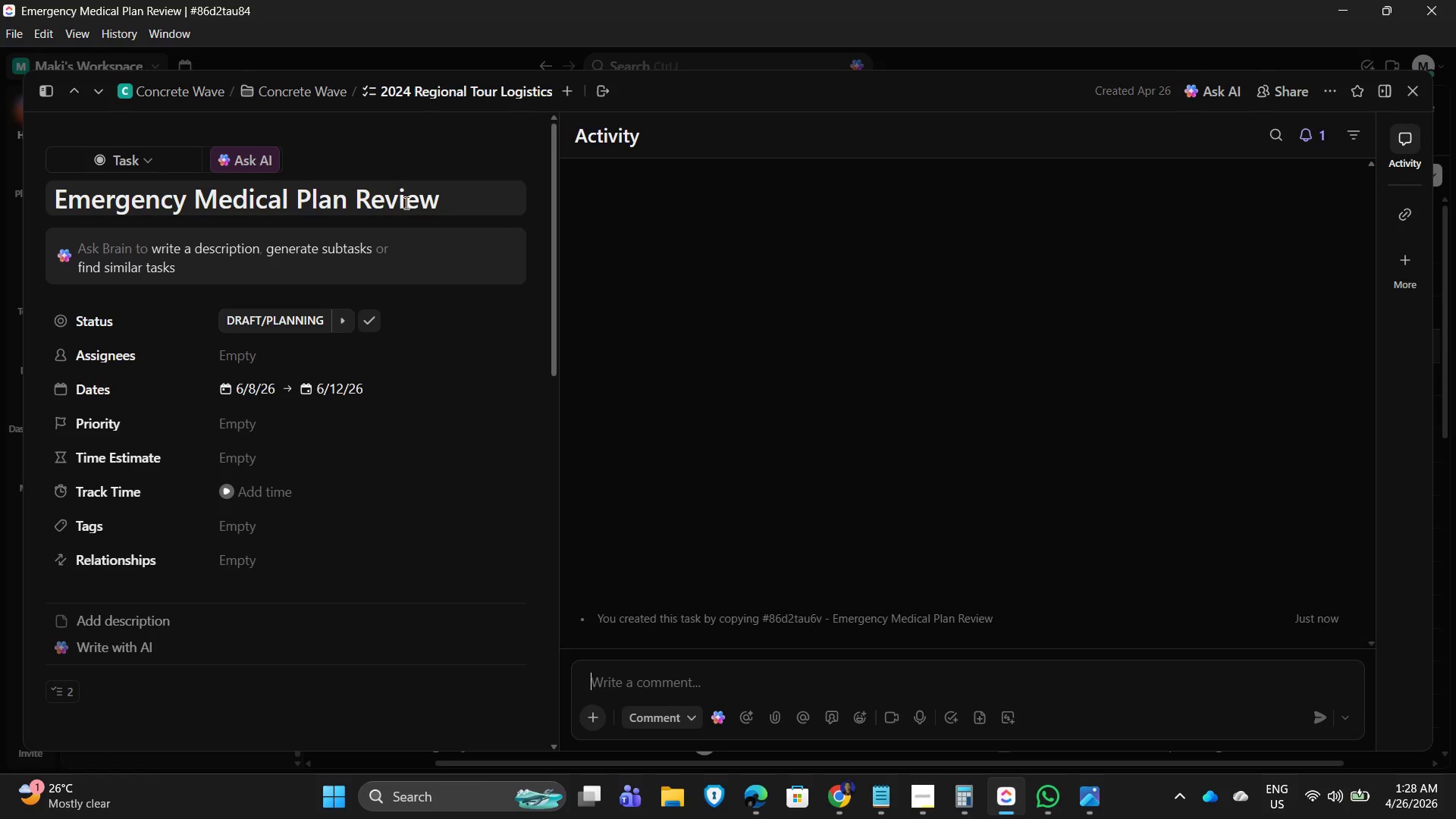 
wait(9.05)
 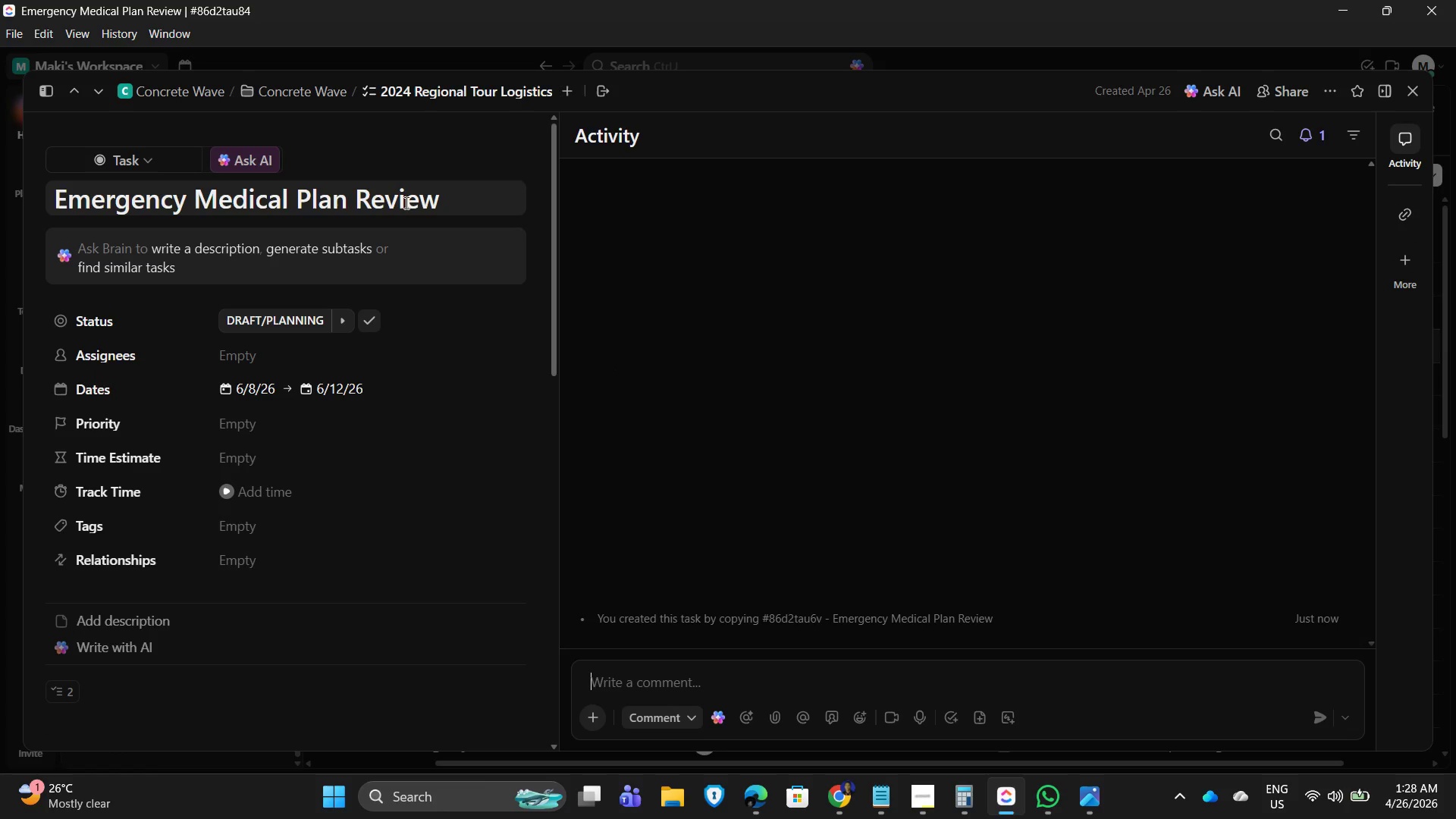 
key(Control+A)
 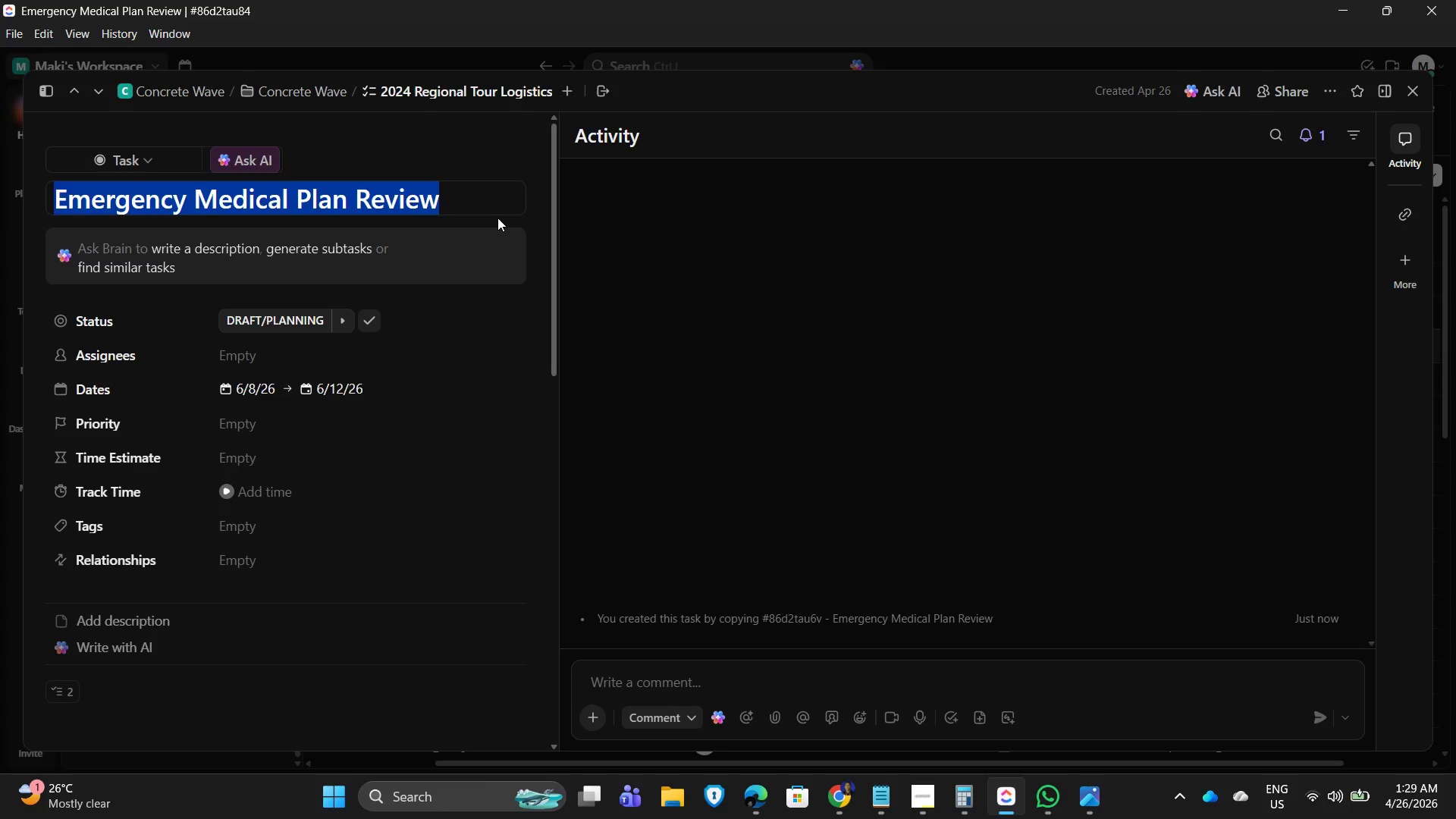 
key(Backspace)
type(Sound System Load - )
key(Backspace)
key(Backspace)
key(Backspace)
type(-in - Downtown Lot)
 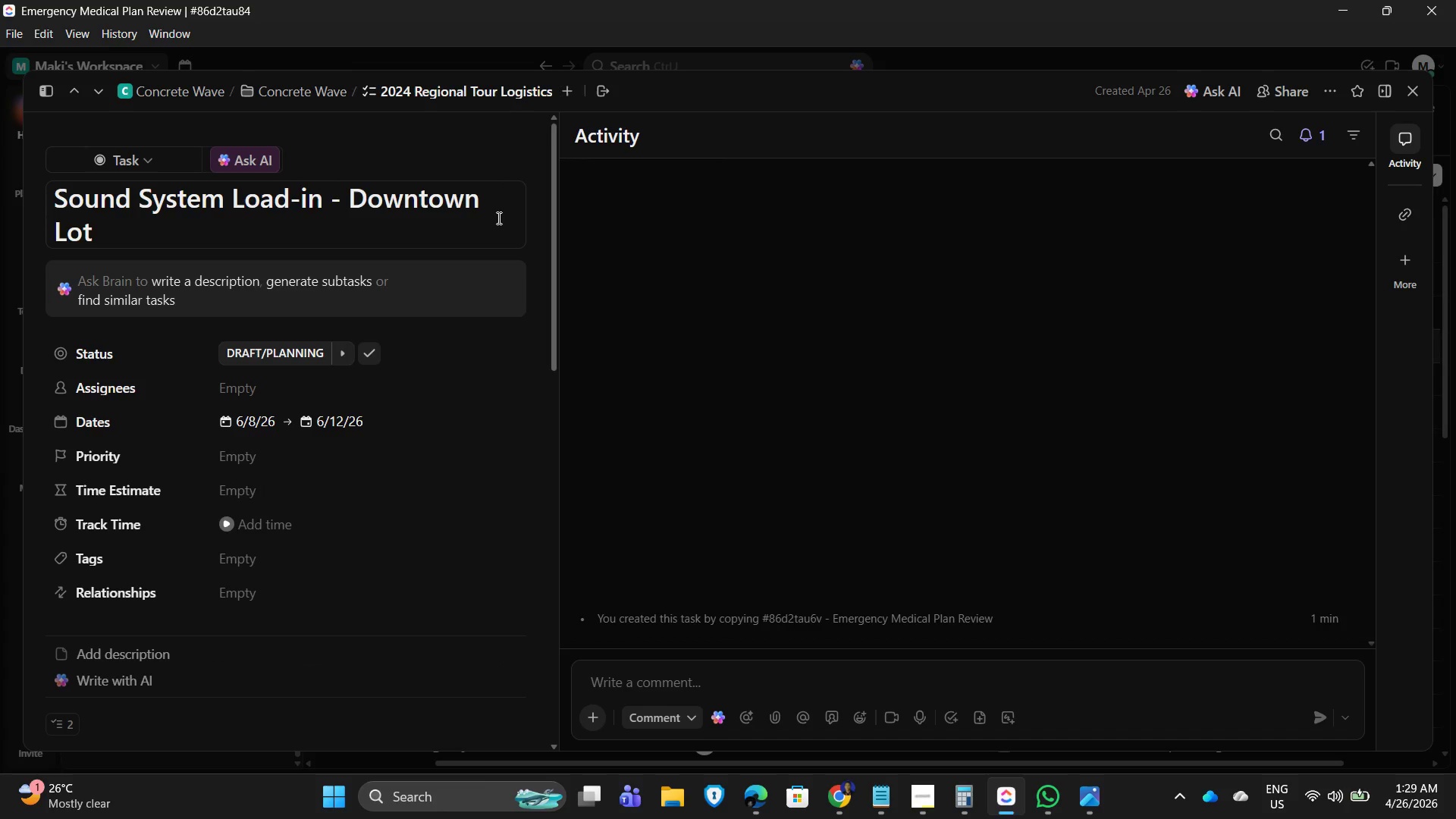 
 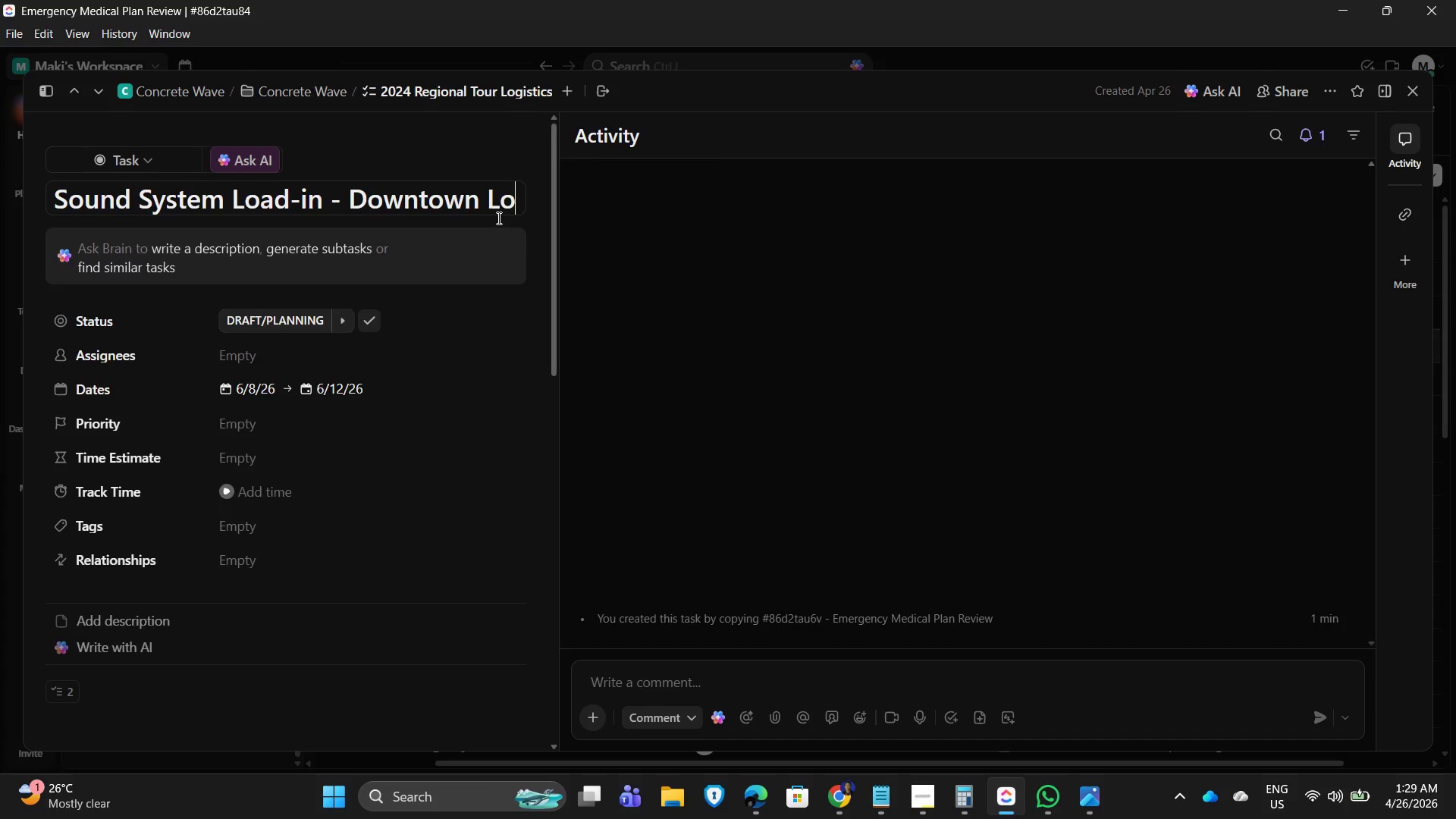 
key(Enter)
 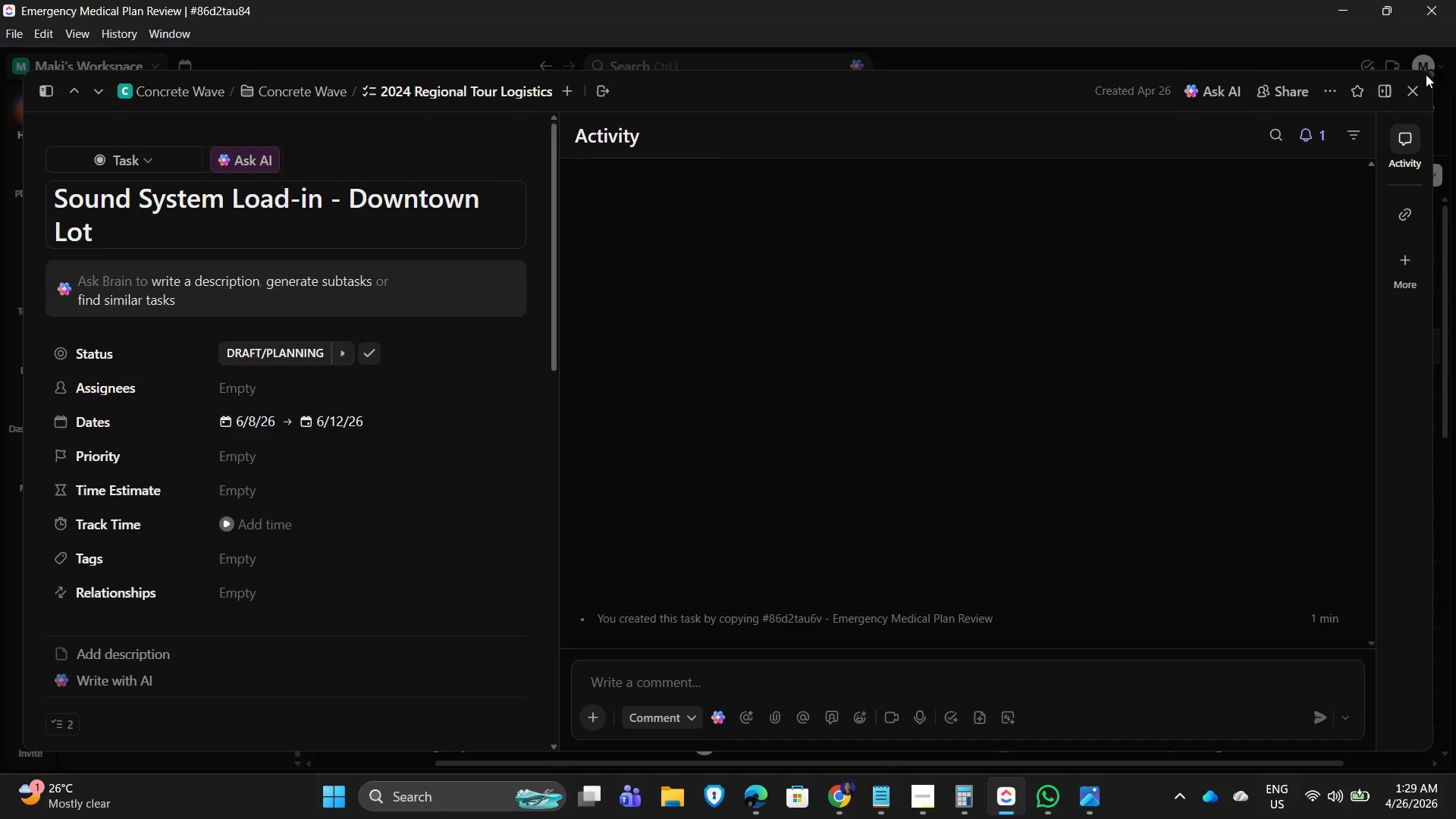 
scroll: coordinate [239, 469], scroll_direction: down, amount: 4.0
 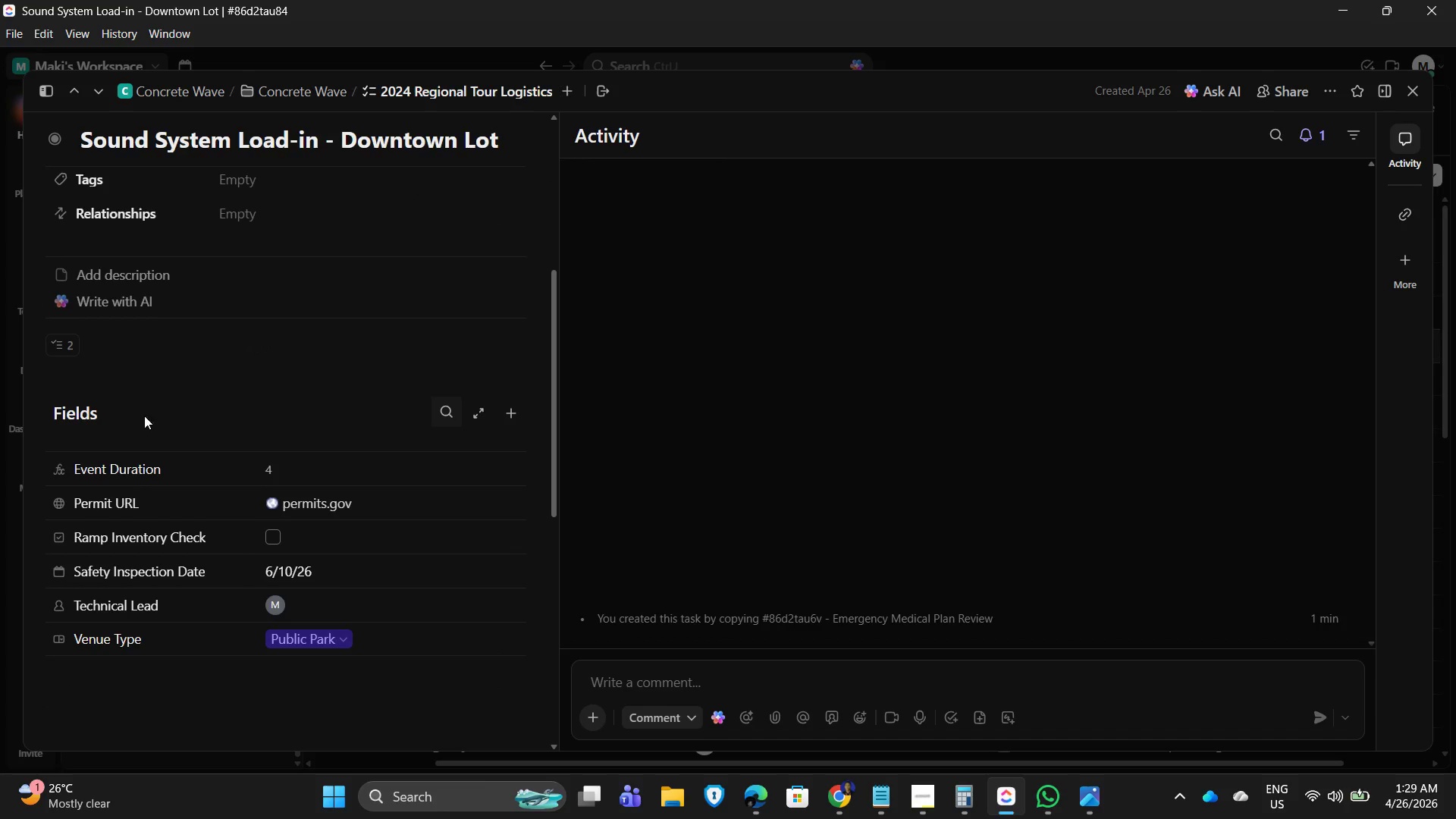 
scroll: coordinate [375, 340], scroll_direction: up, amount: 1.0
 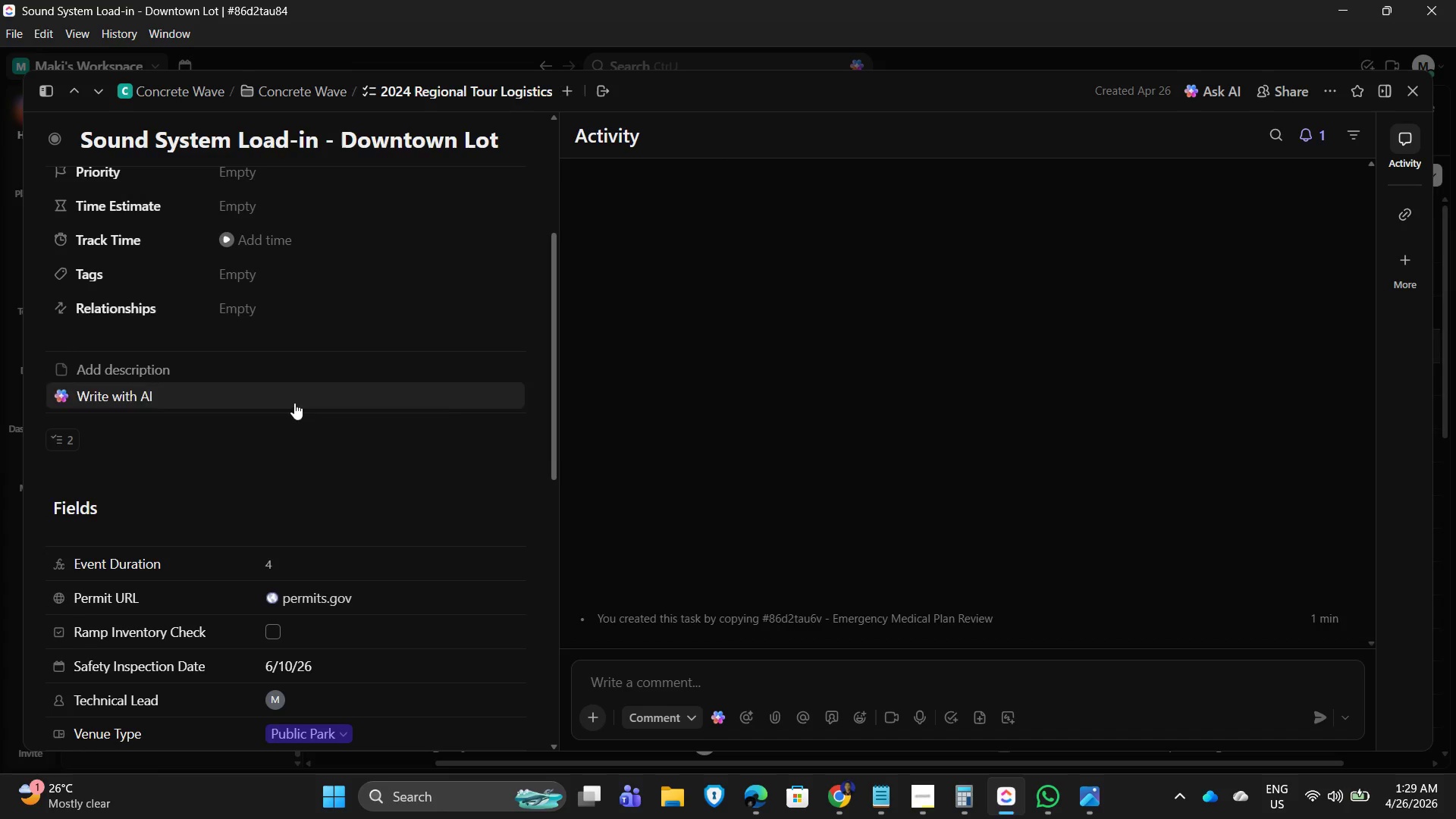 
scroll: coordinate [264, 585], scroll_direction: down, amount: 8.0
 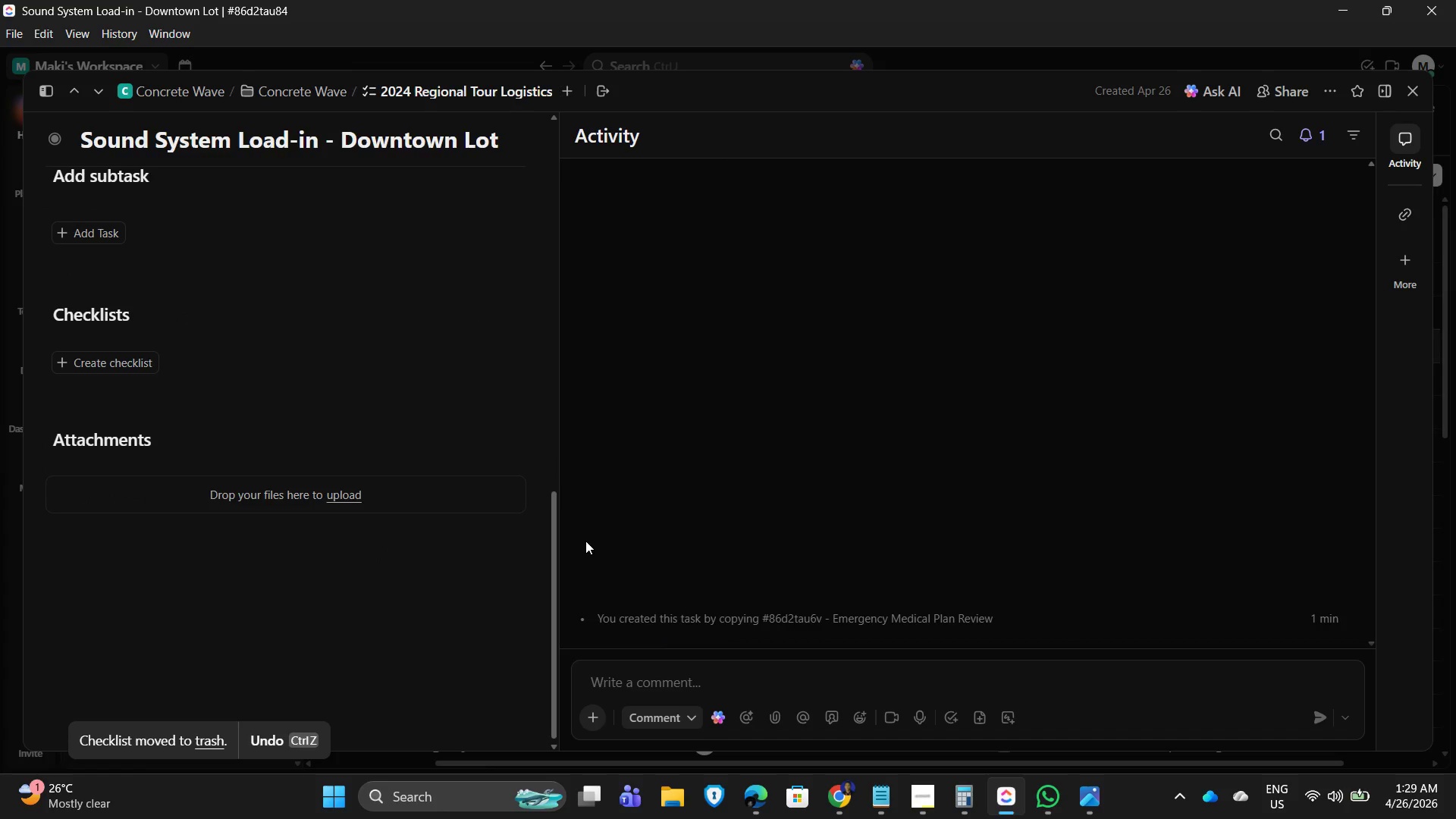 
wait(10.64)
 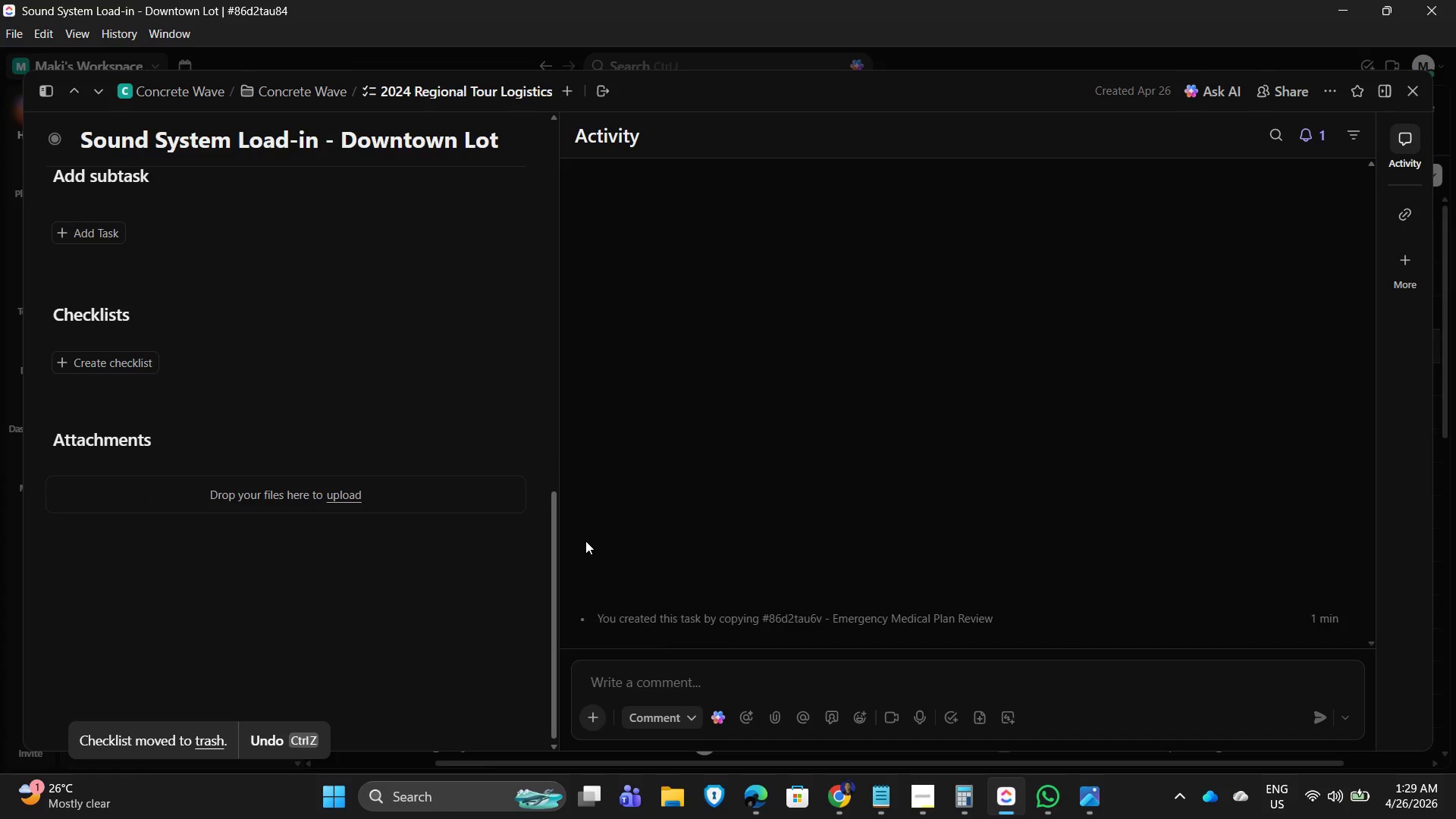 
left_click([85, 362])
 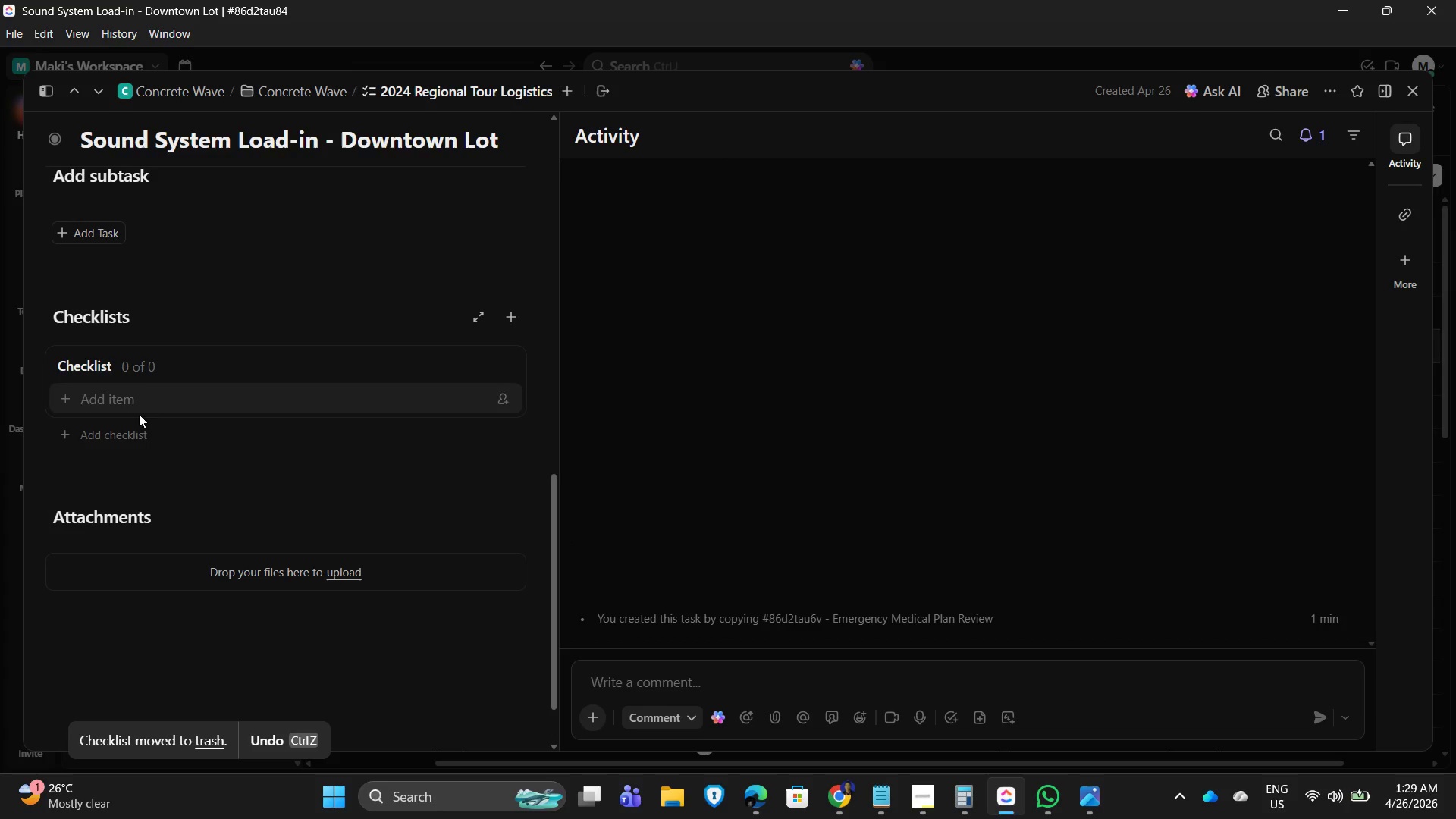 
left_click([136, 403])
 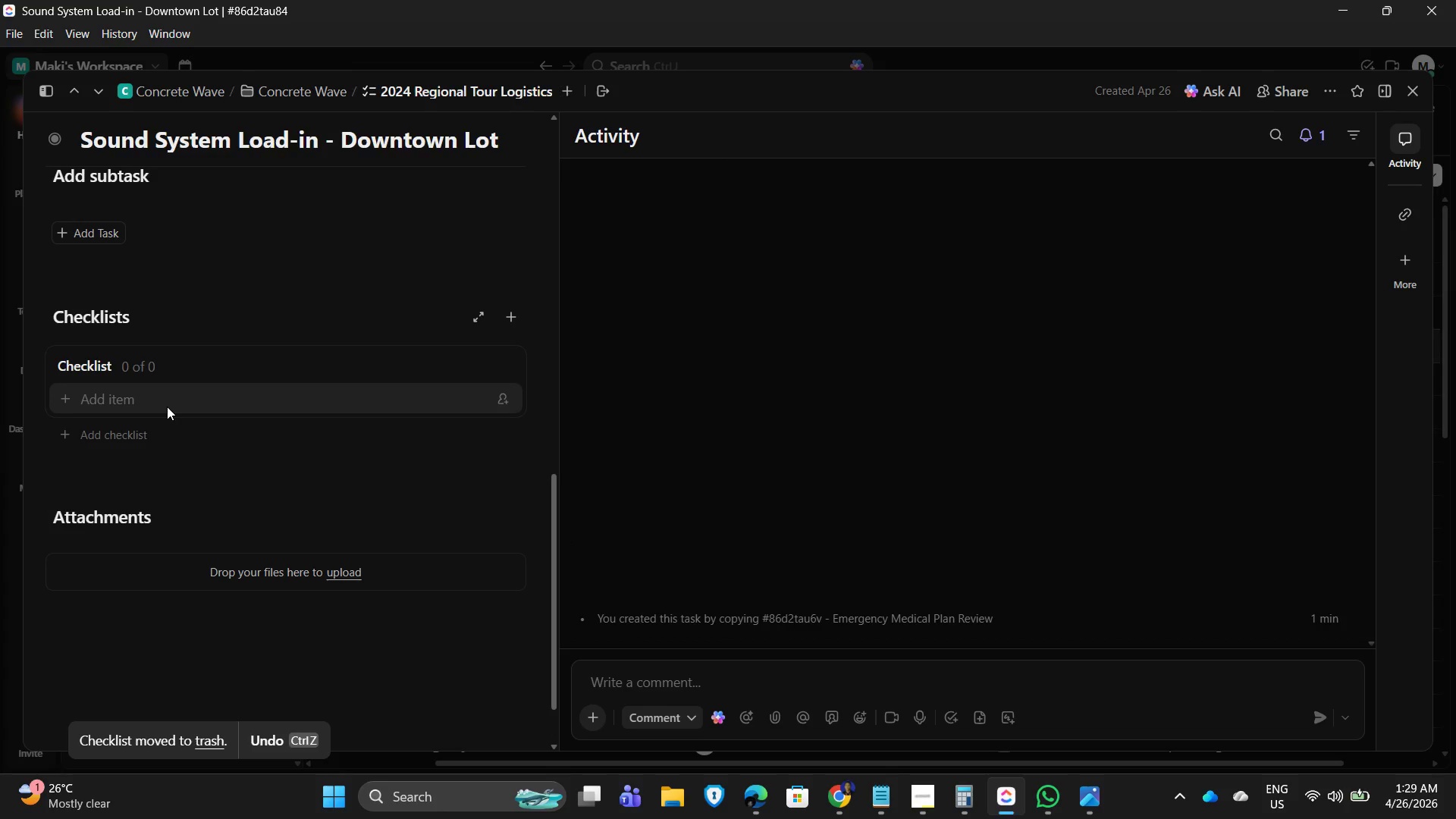 
type(Speakers installed)
 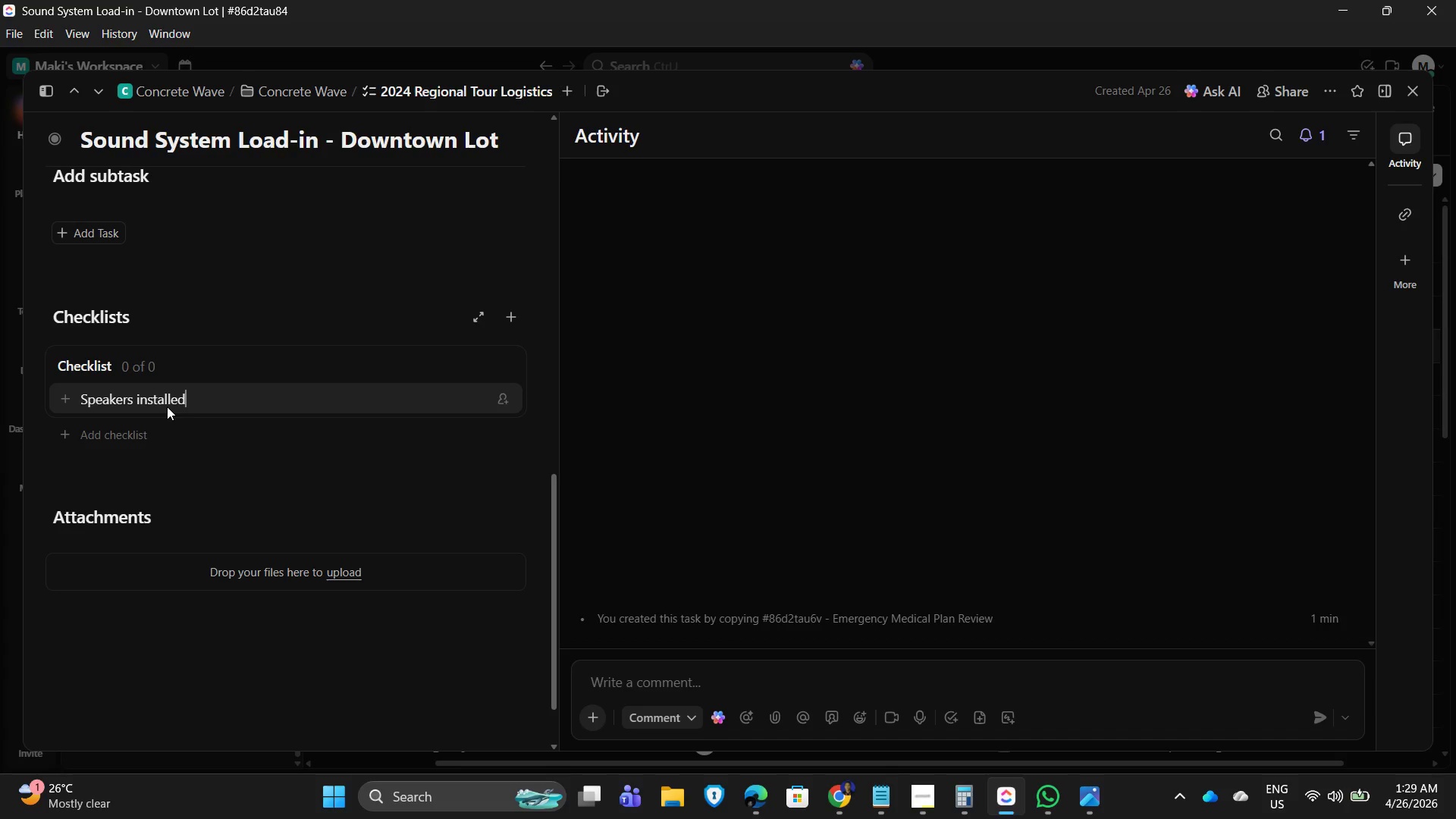 
key(Enter)
 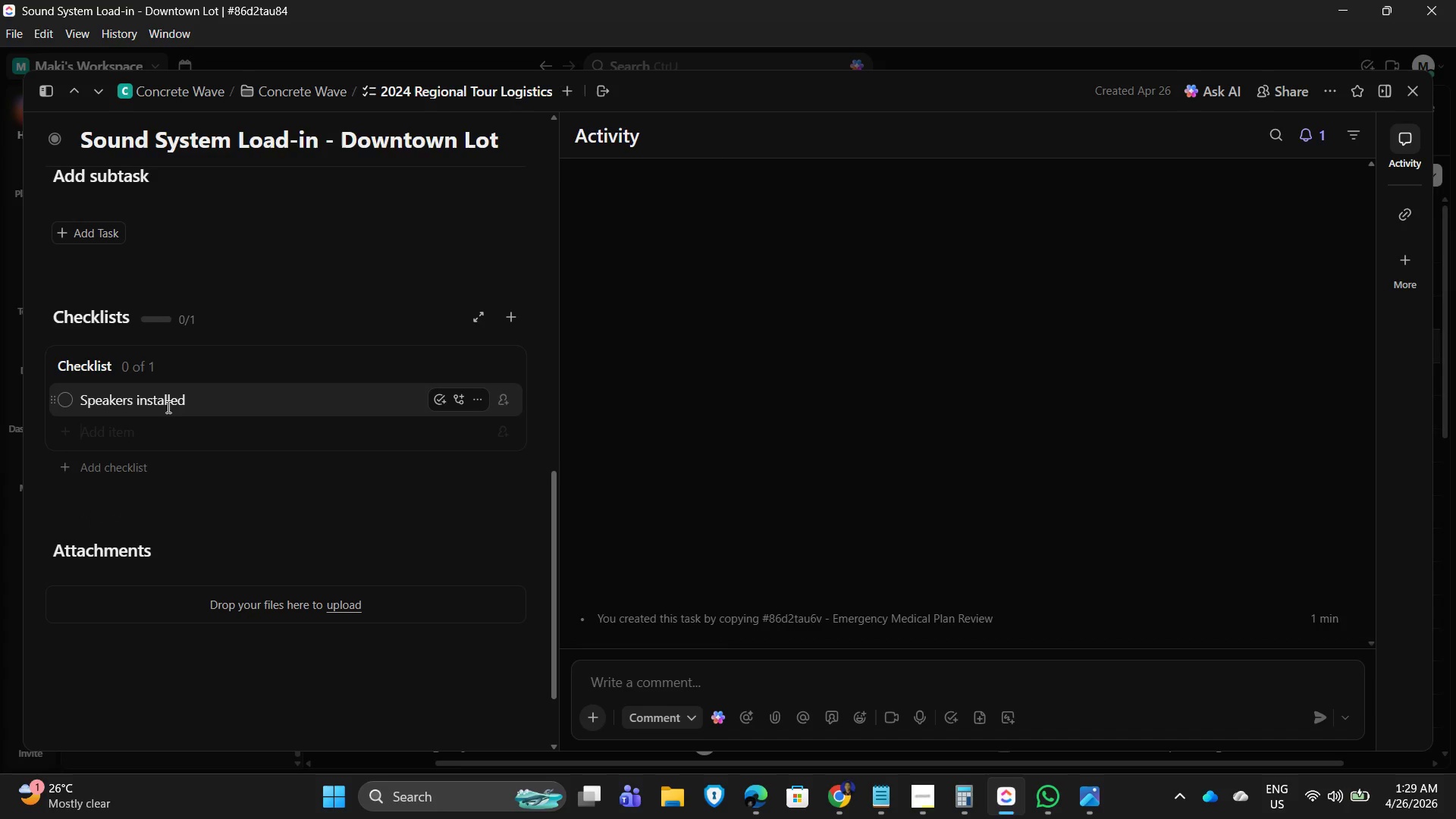 
type(Wiring secured)
 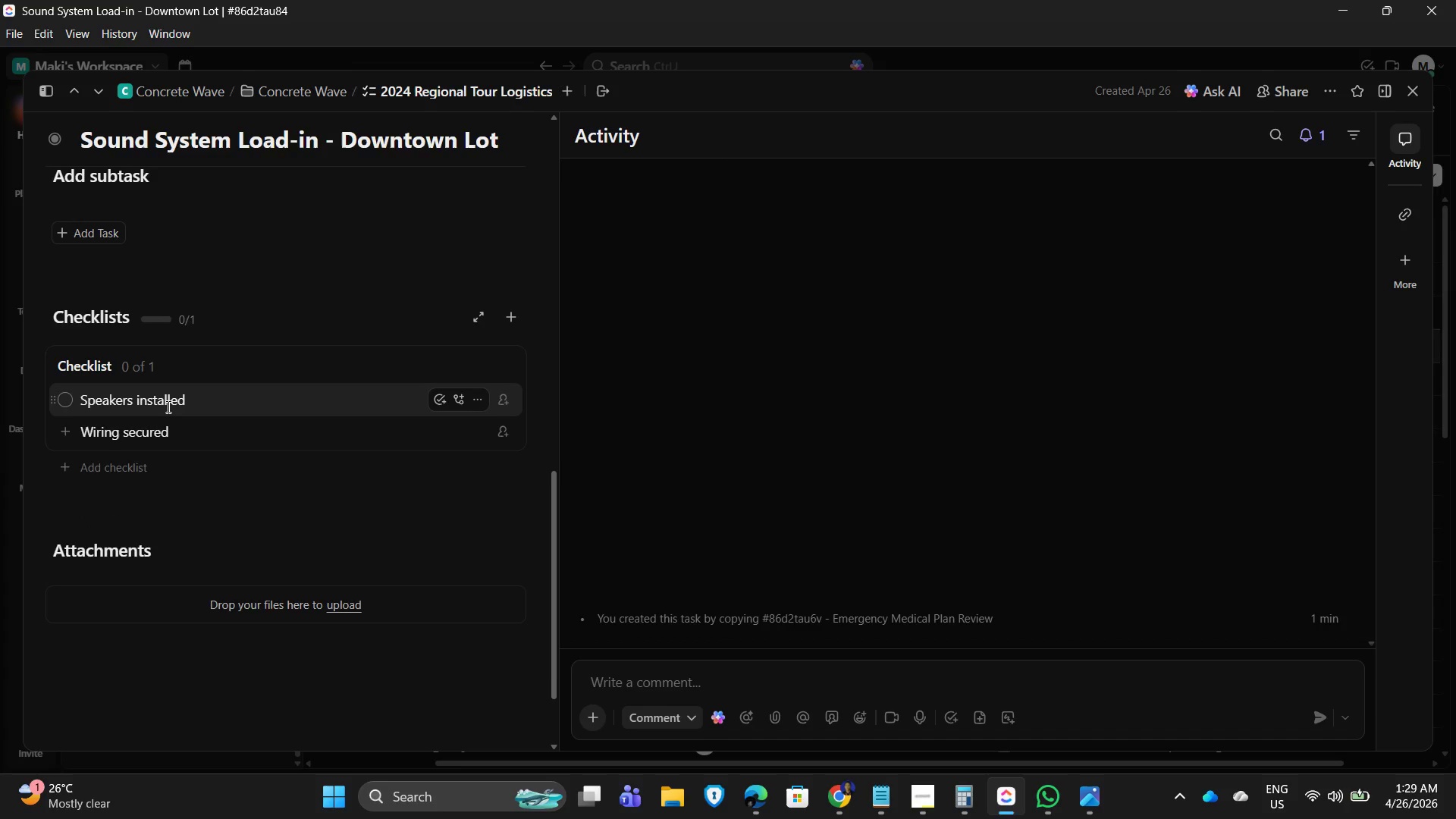 
key(Enter)
 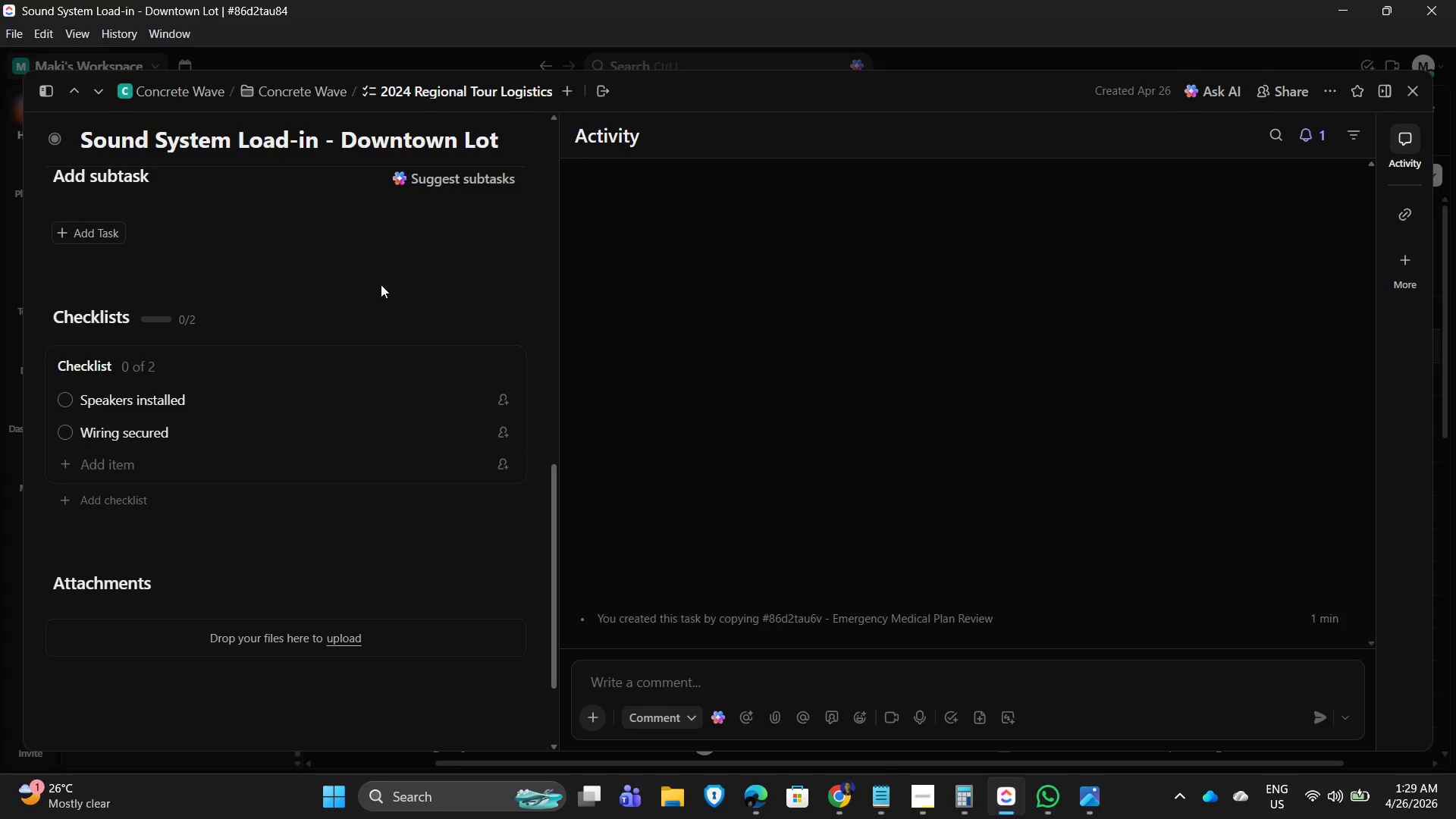 
scroll: coordinate [350, 408], scroll_direction: up, amount: 7.0
 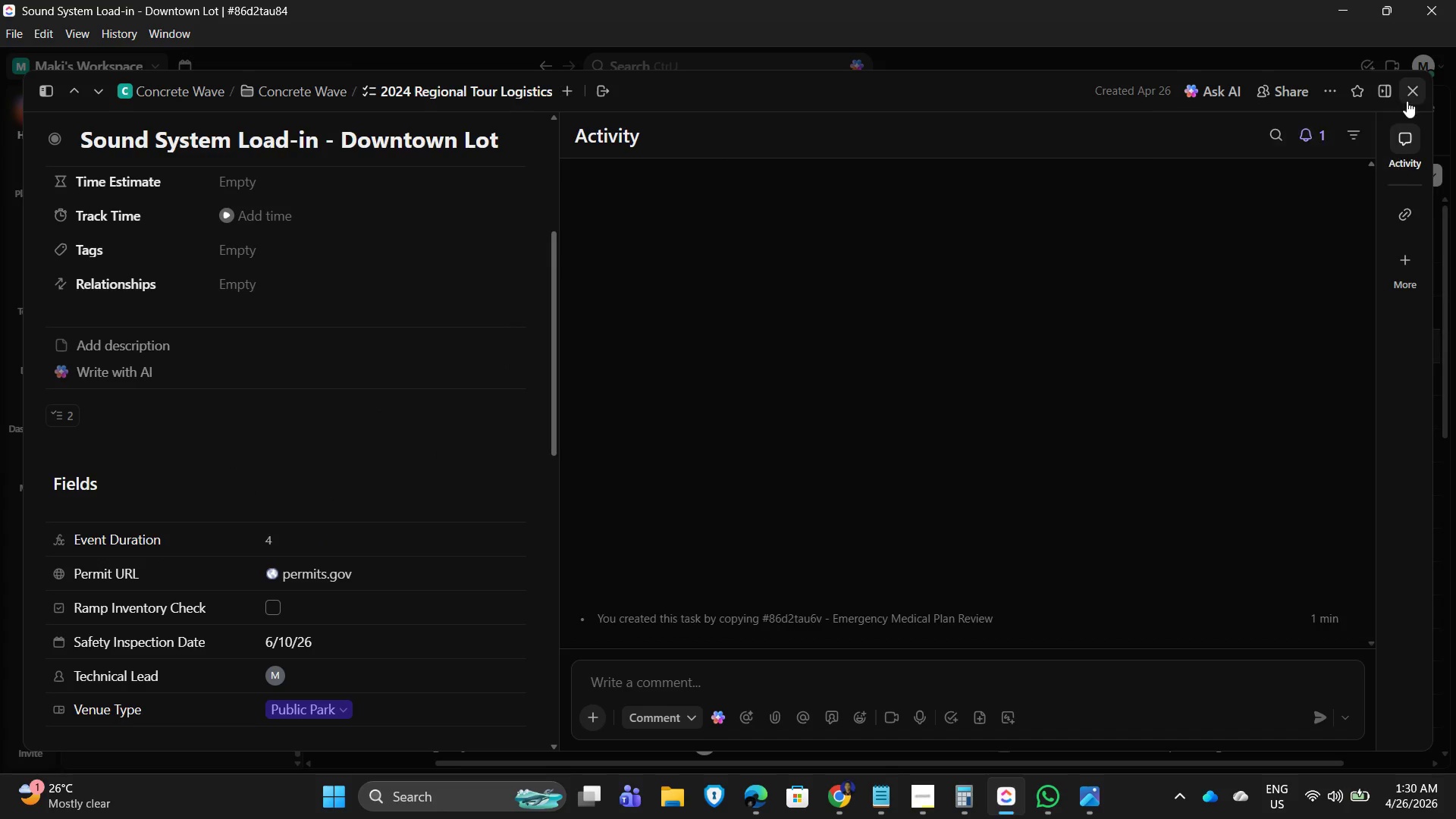 
left_click([1419, 86])
 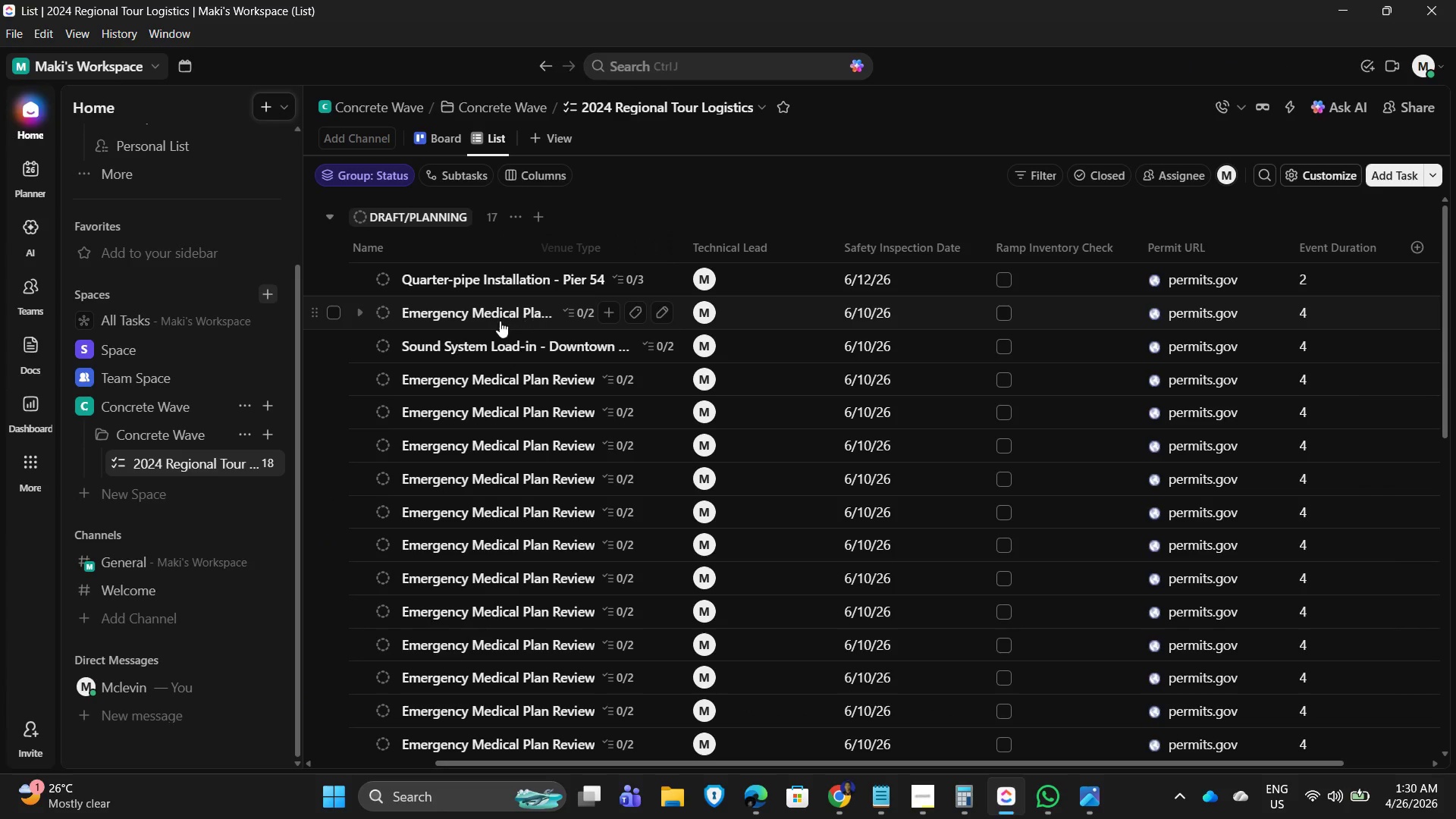 
left_click([464, 318])
 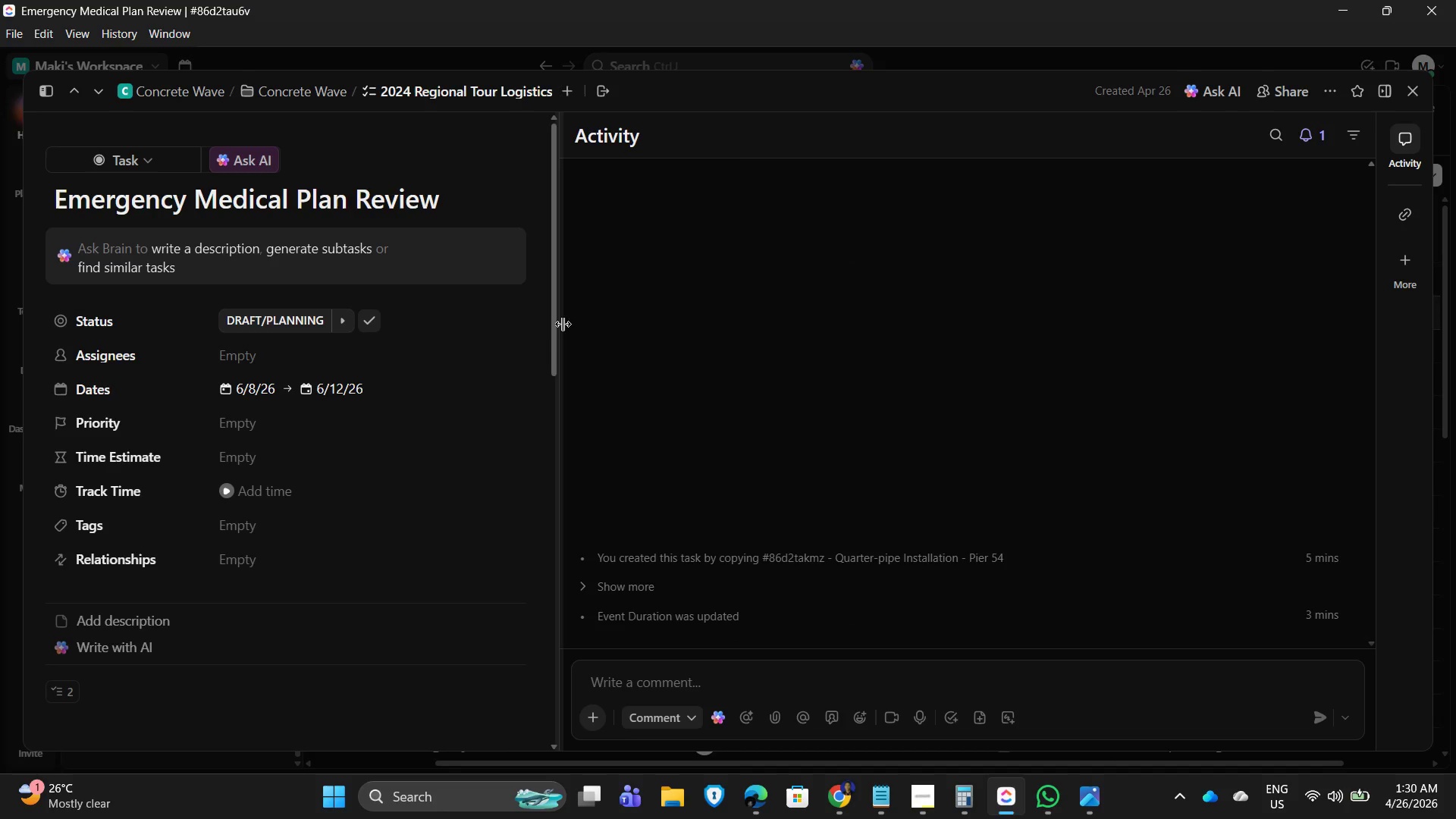 
wait(6.38)
 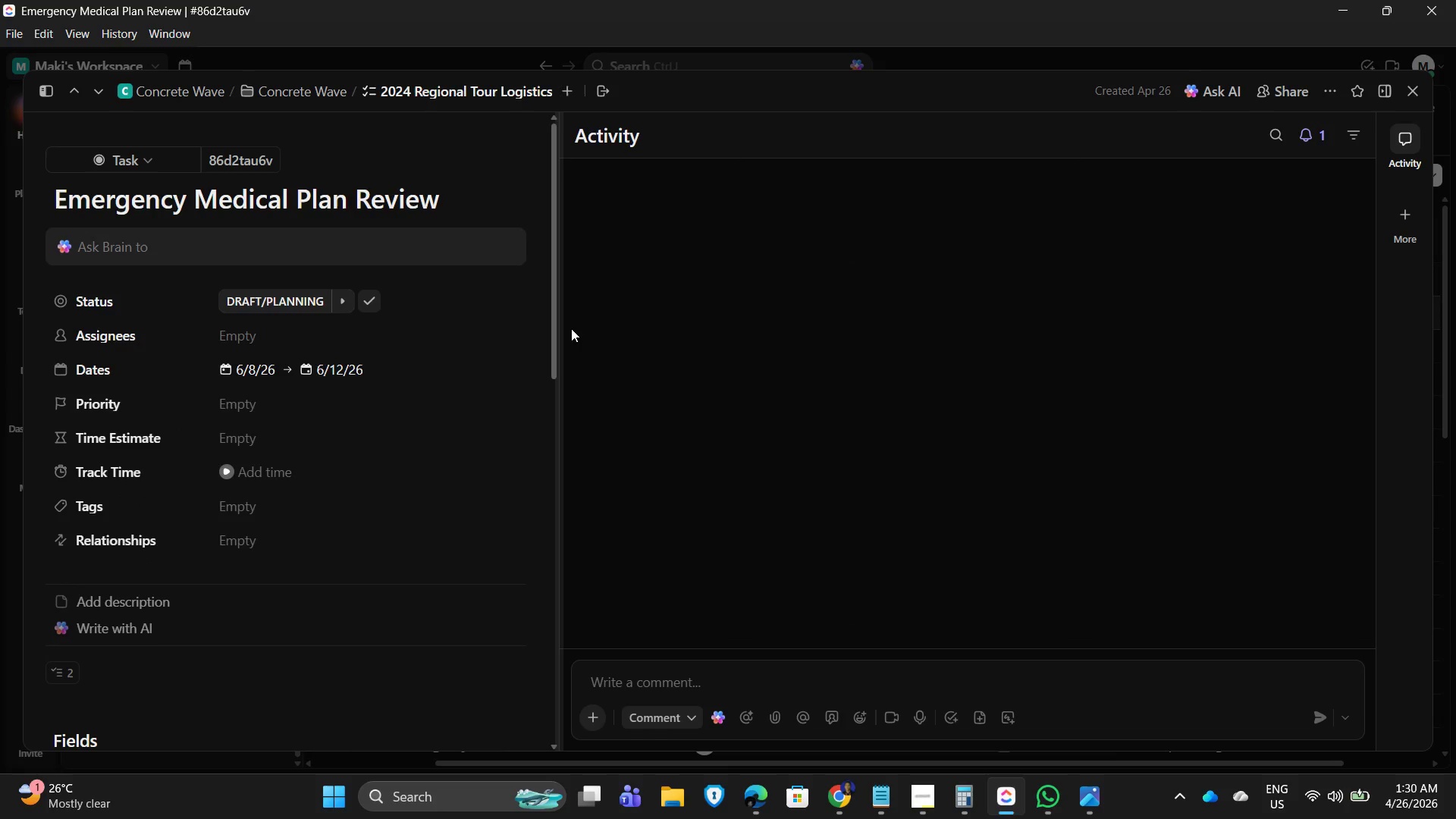 
scroll: coordinate [383, 534], scroll_direction: down, amount: 7.0
 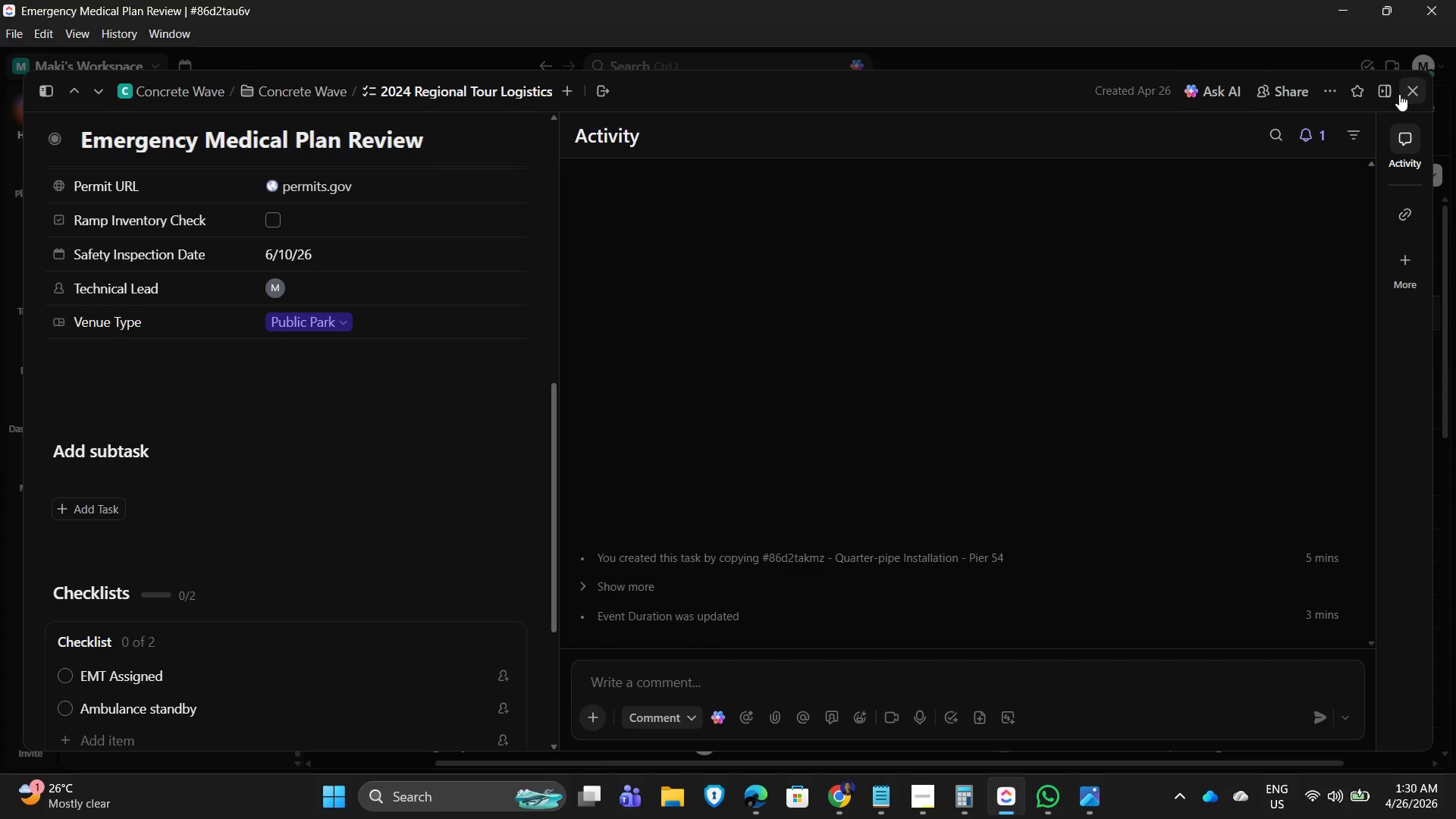 
left_click([1422, 92])
 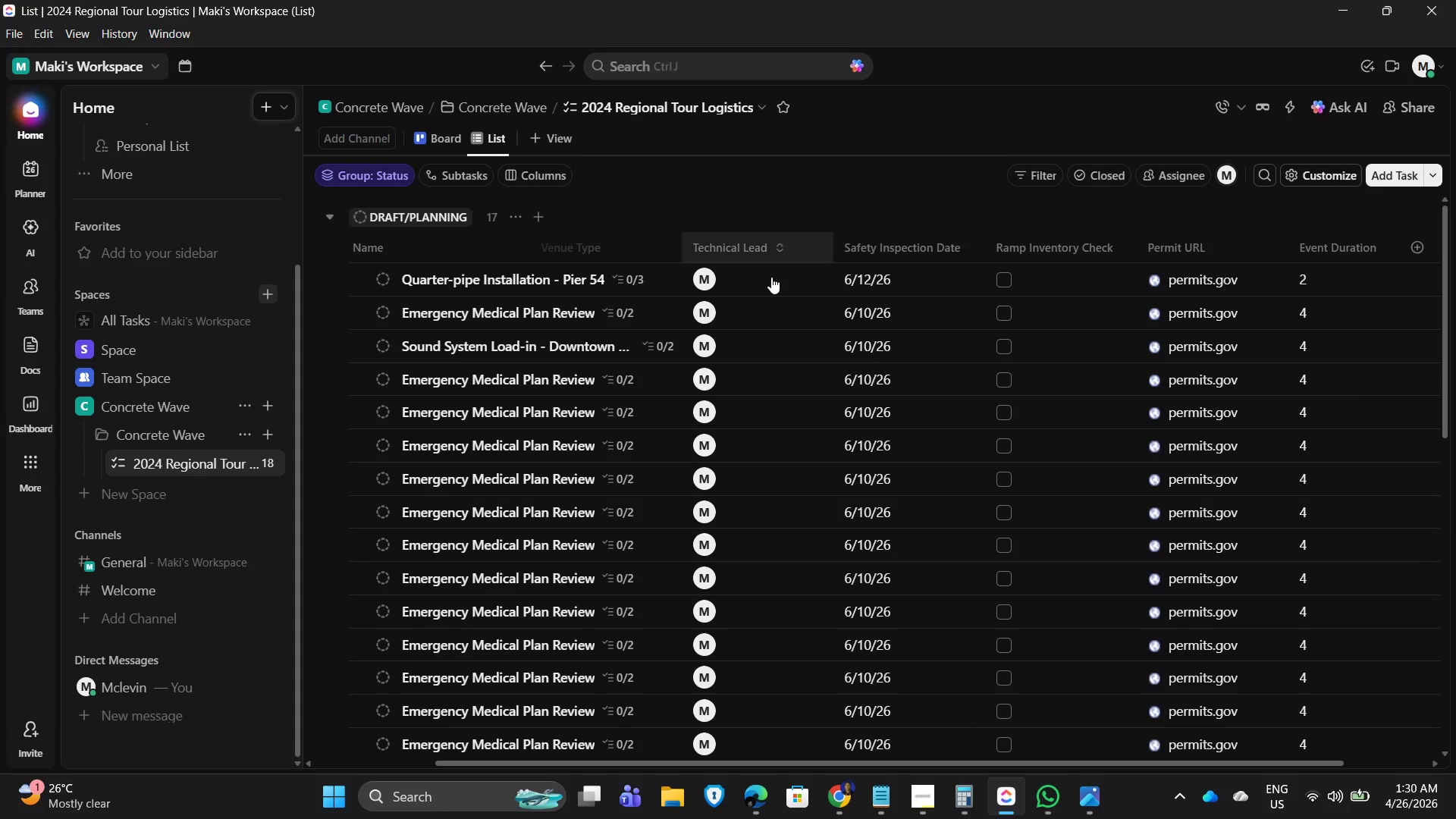 
scroll: coordinate [740, 460], scroll_direction: up, amount: 24.0
 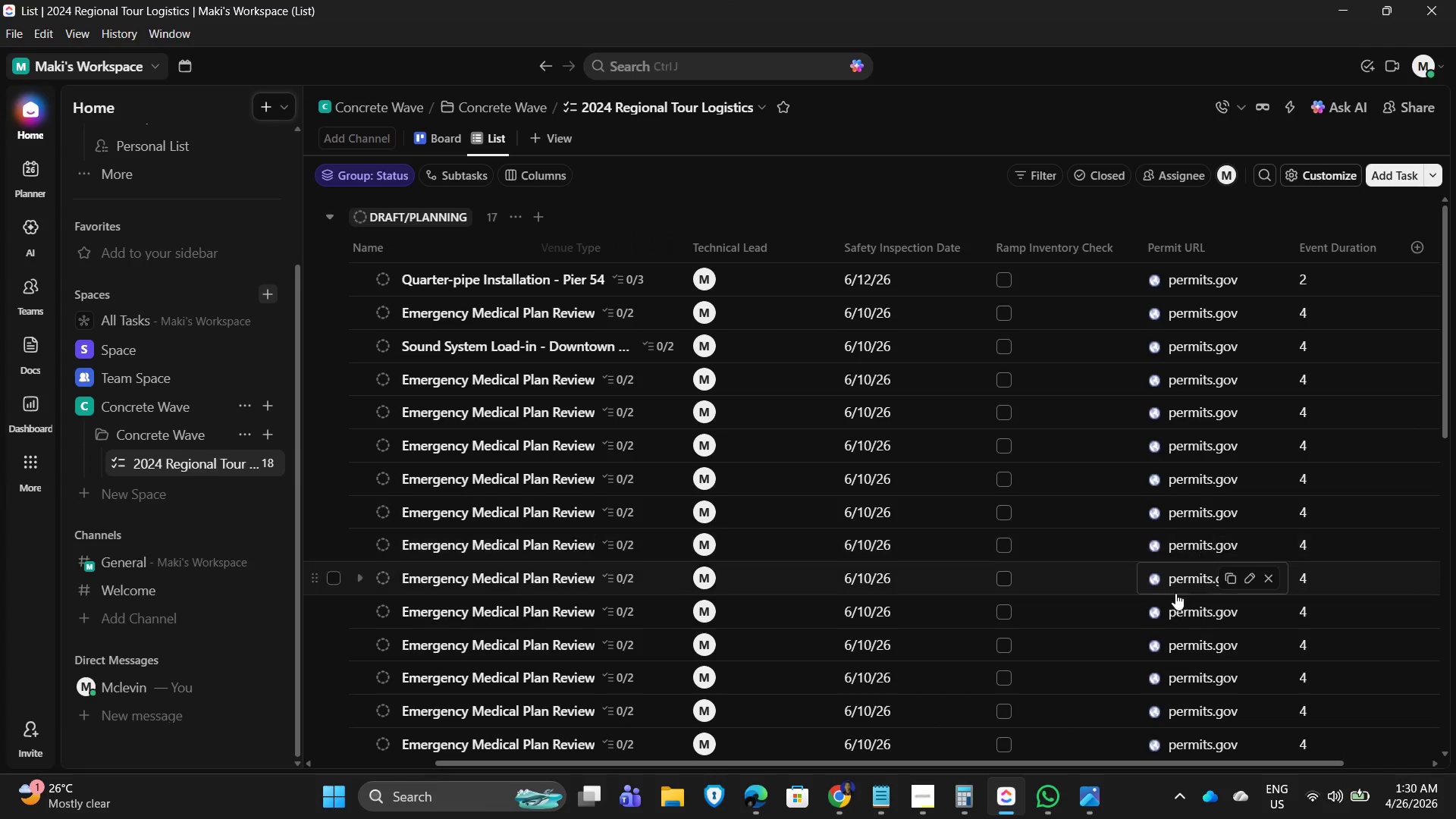 
left_click_drag(start_coordinate=[1136, 766], to_coordinate=[710, 776])
 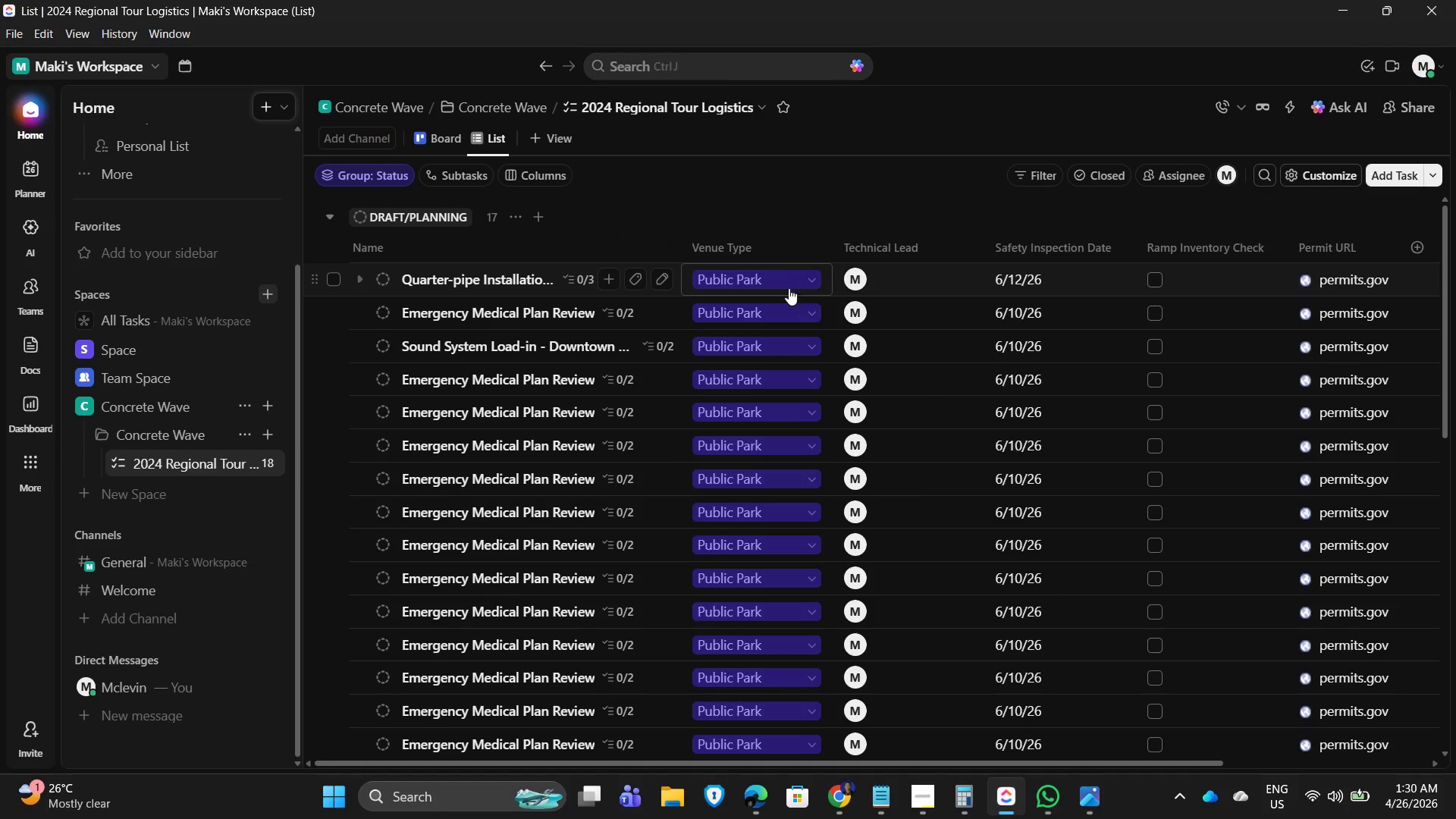 
wait(5.66)
 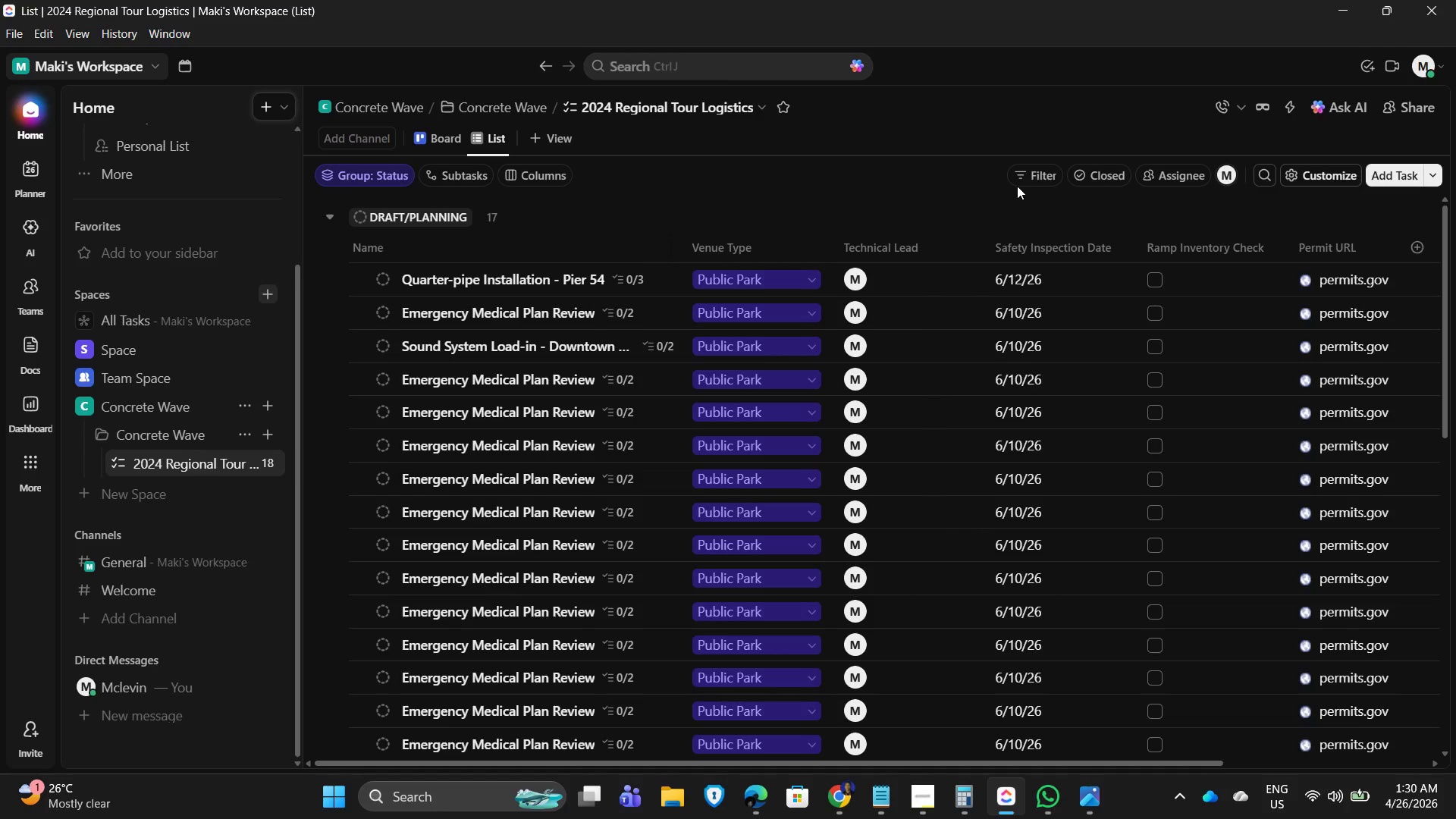 
left_click([797, 312])
 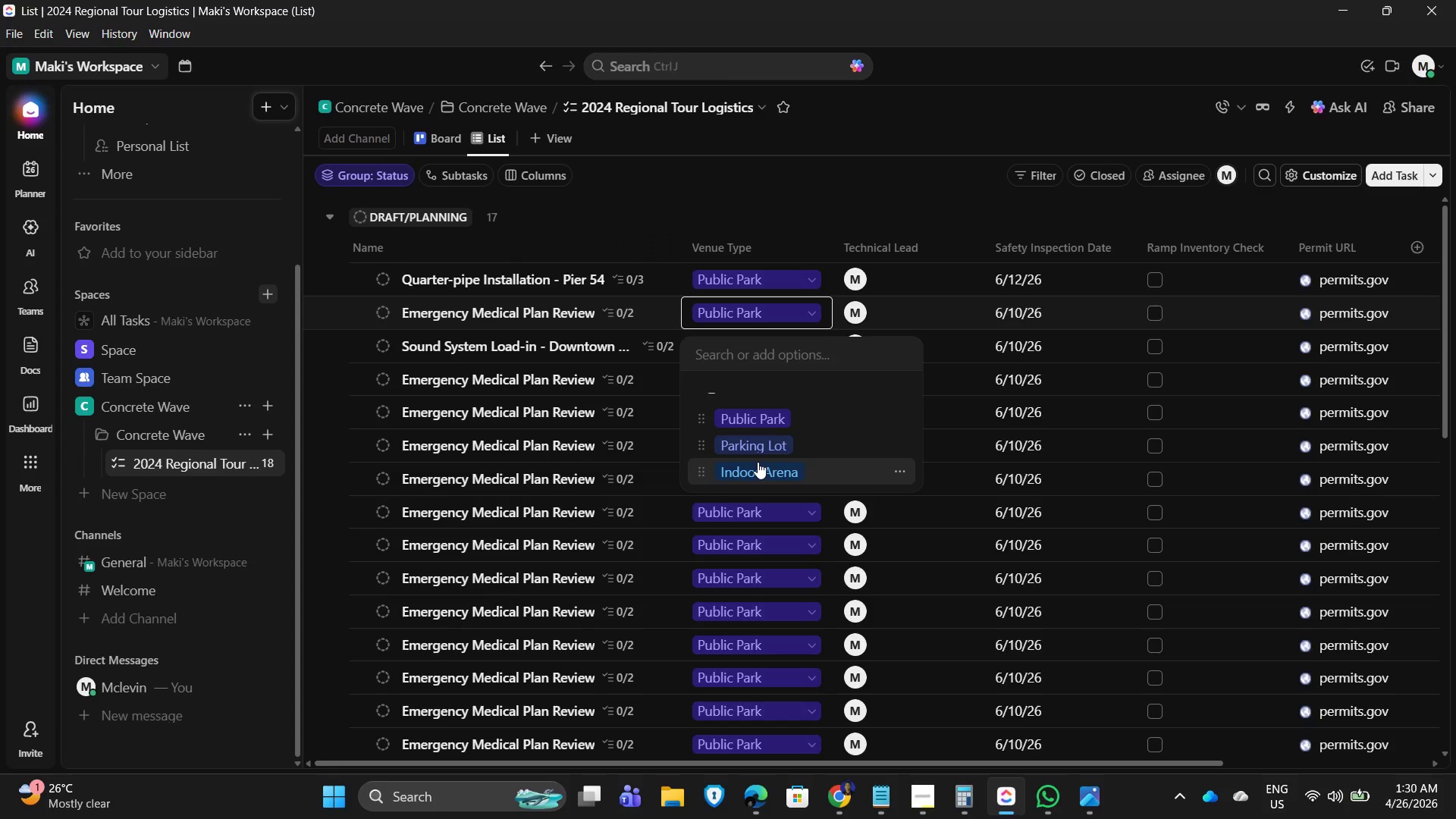 
wait(10.98)
 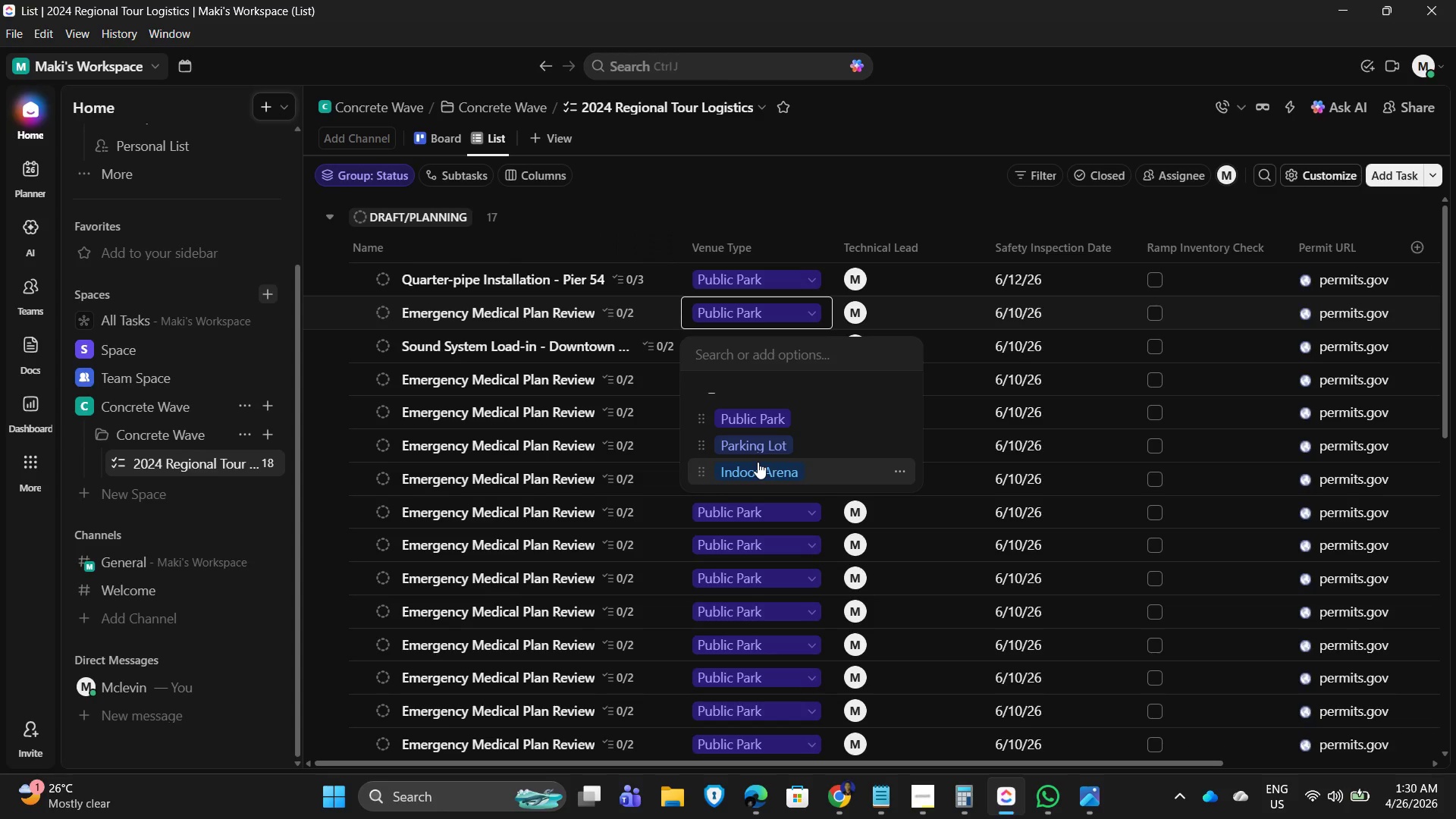 
left_click([754, 469])
 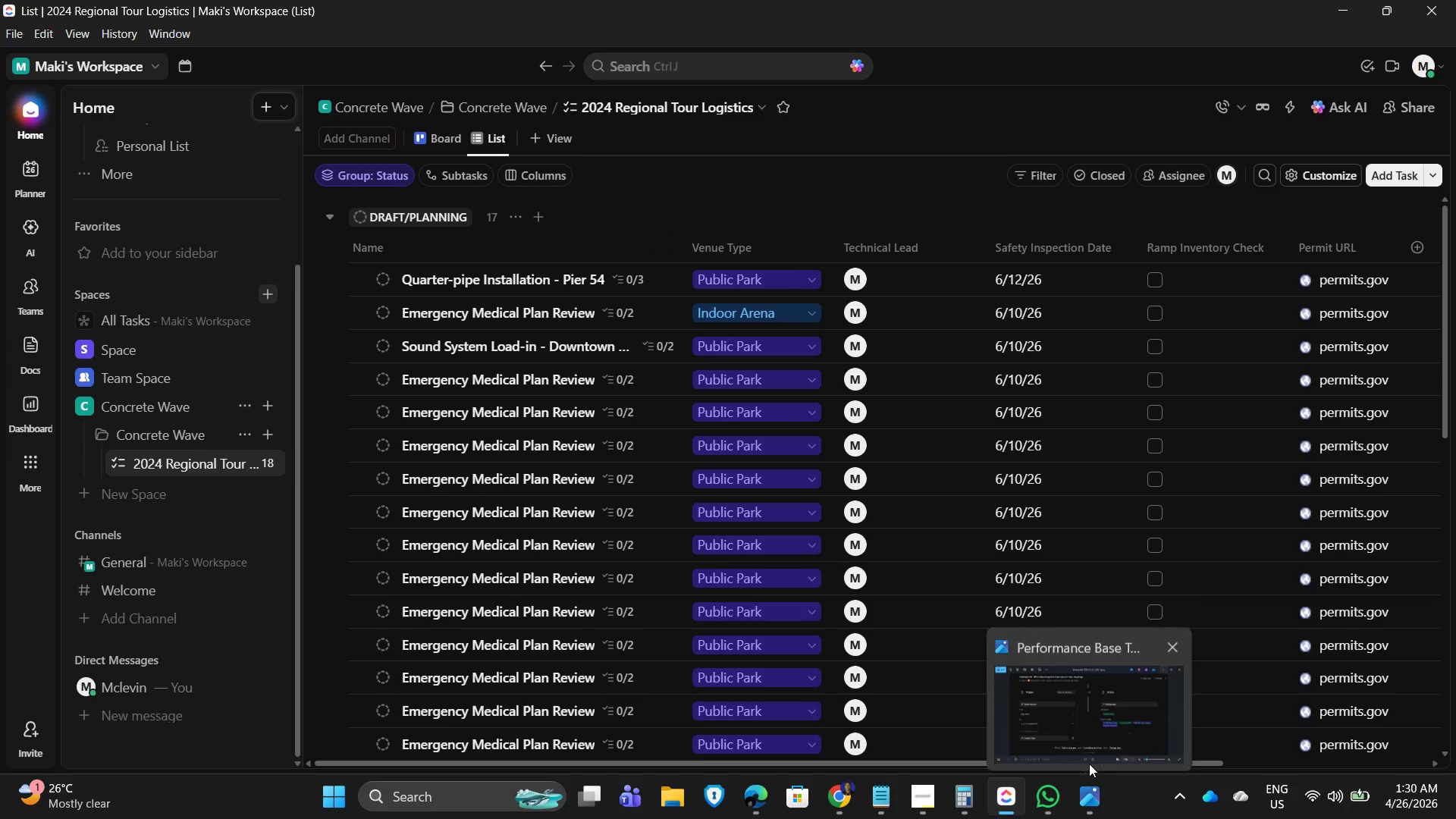 
wait(5.34)
 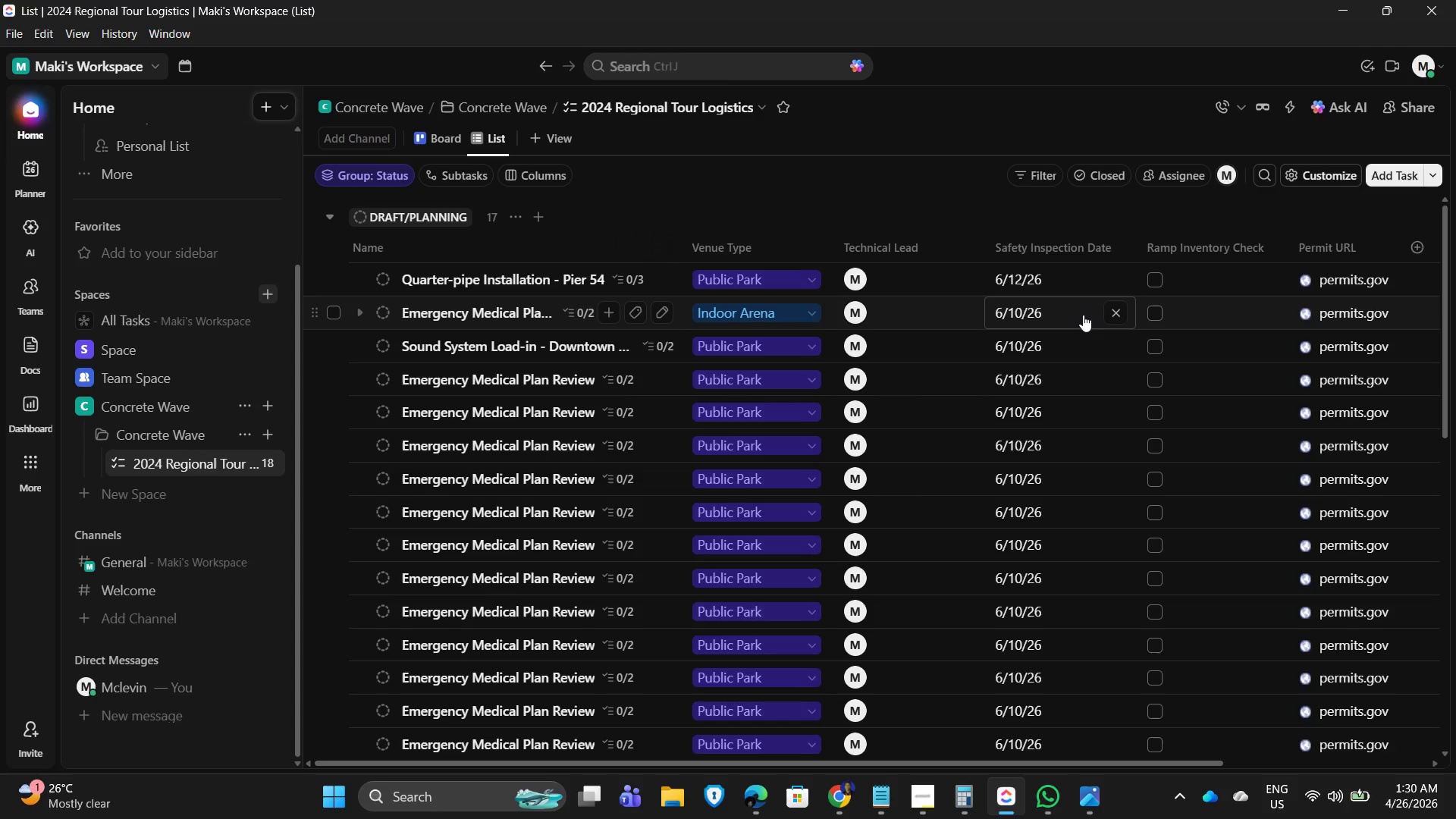 
left_click_drag(start_coordinate=[883, 764], to_coordinate=[948, 762])
 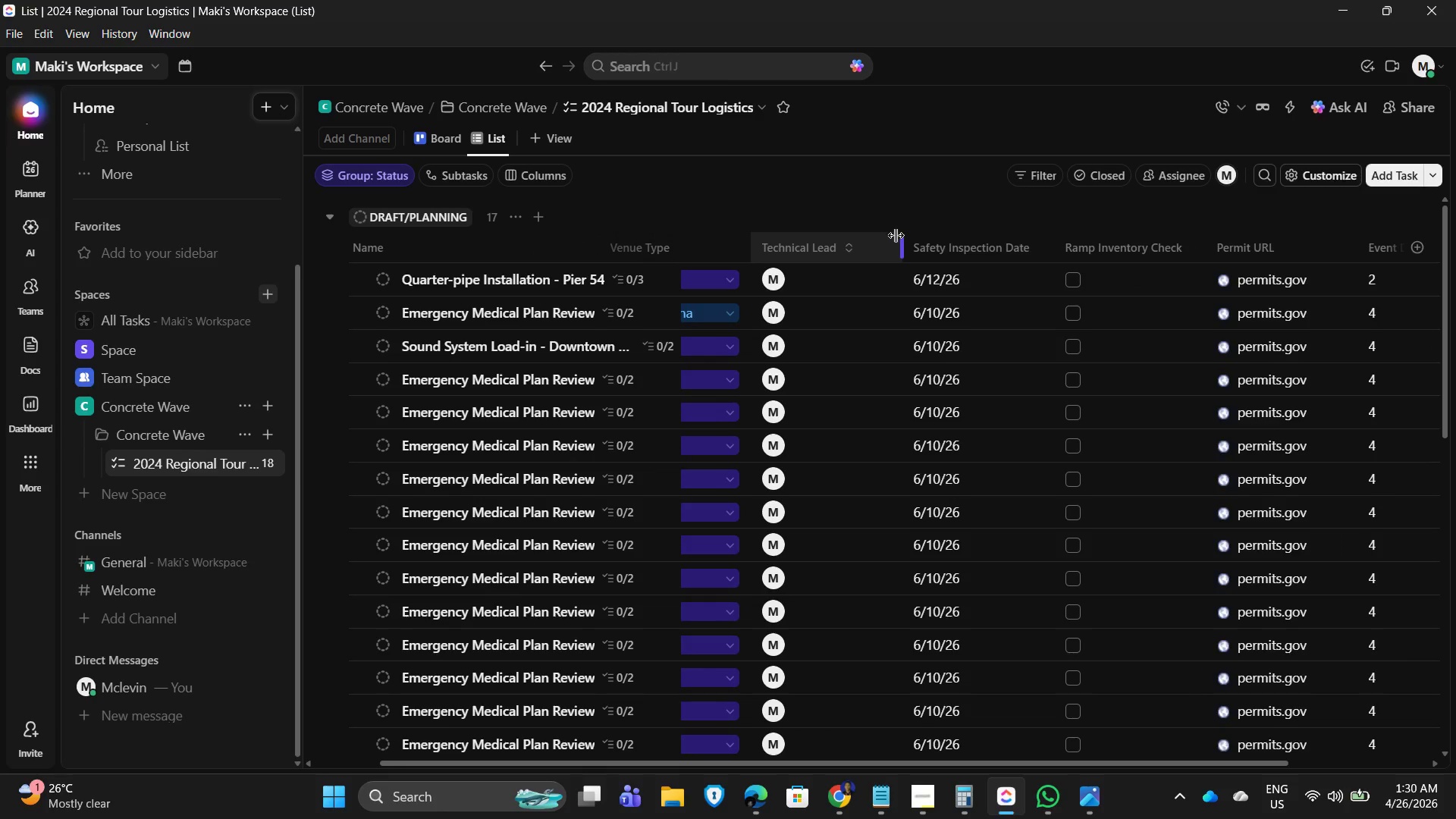 
left_click_drag(start_coordinate=[897, 236], to_coordinate=[859, 240])
 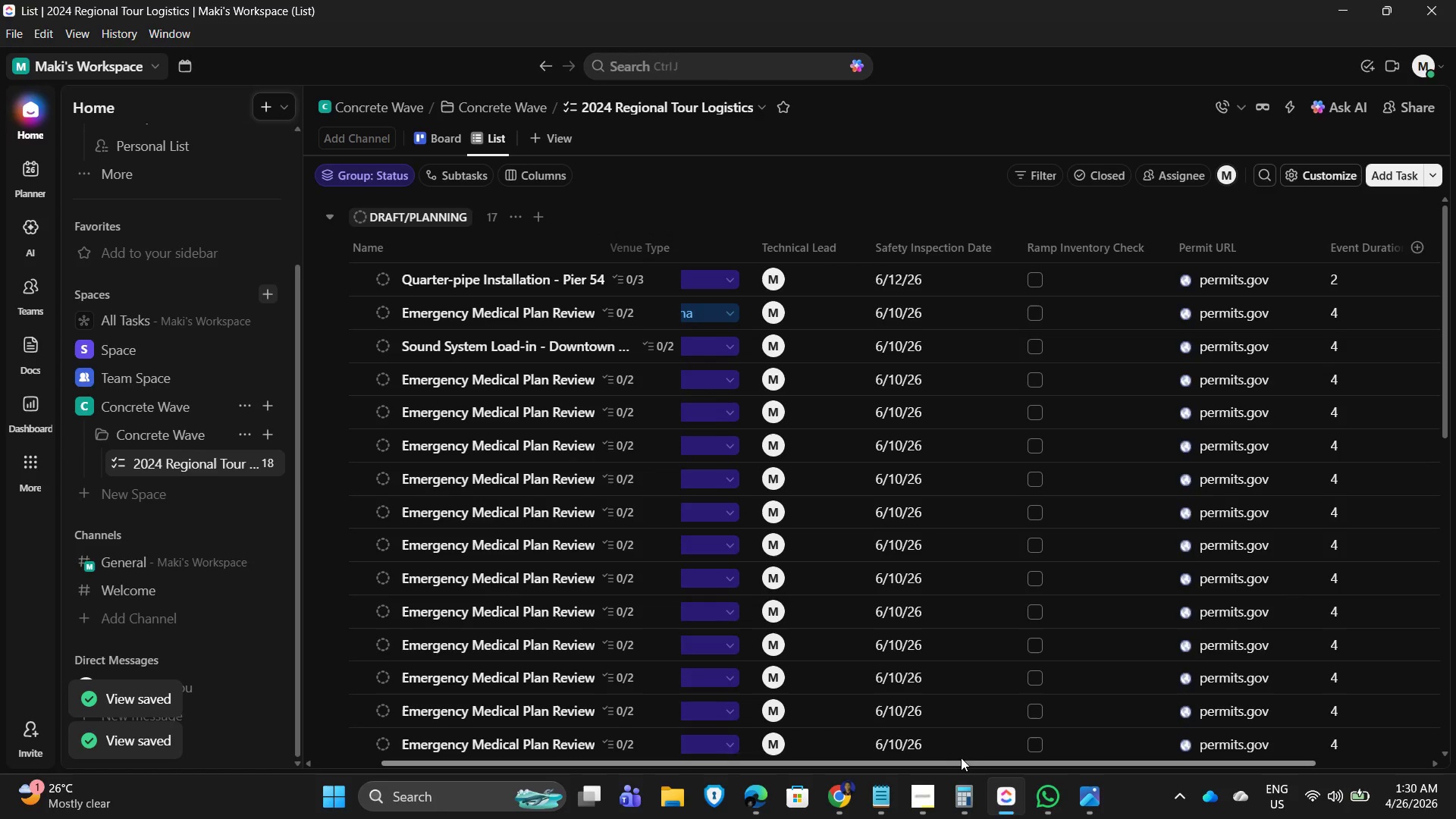 
left_click_drag(start_coordinate=[964, 764], to_coordinate=[1138, 761])
 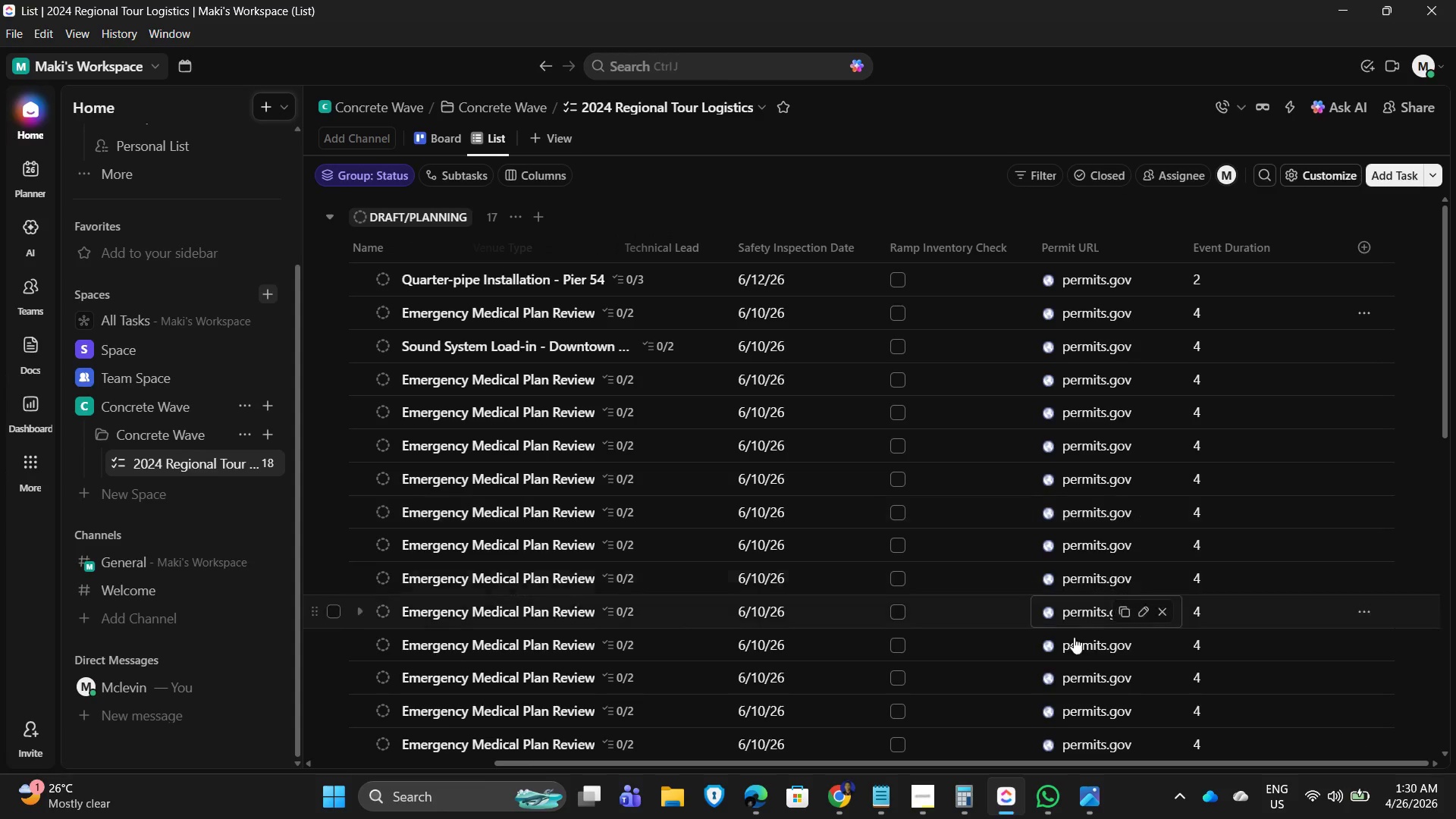 
wait(6.12)
 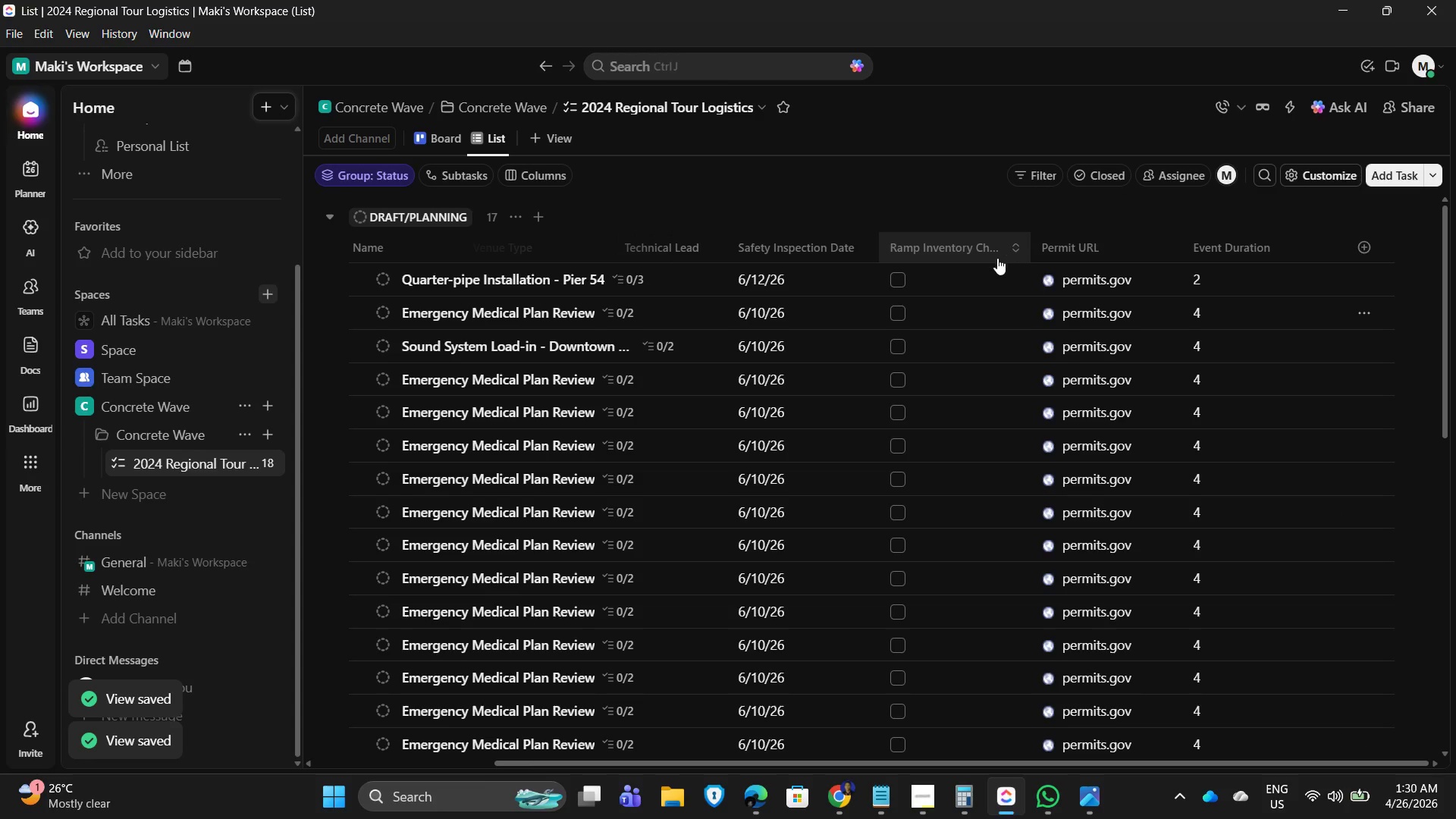 
left_click_drag(start_coordinate=[998, 762], to_coordinate=[662, 754])
 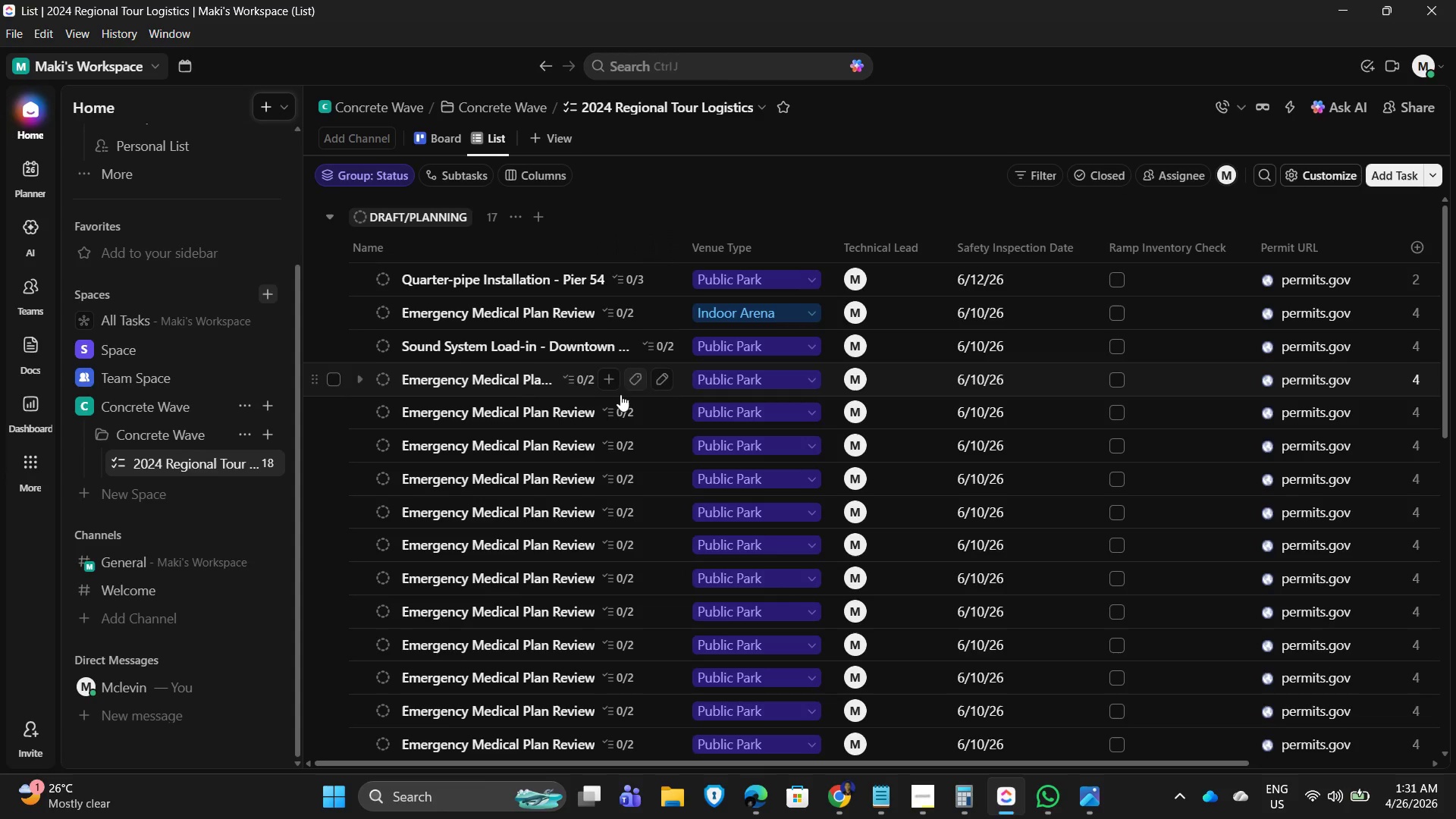 
left_click([444, 345])
 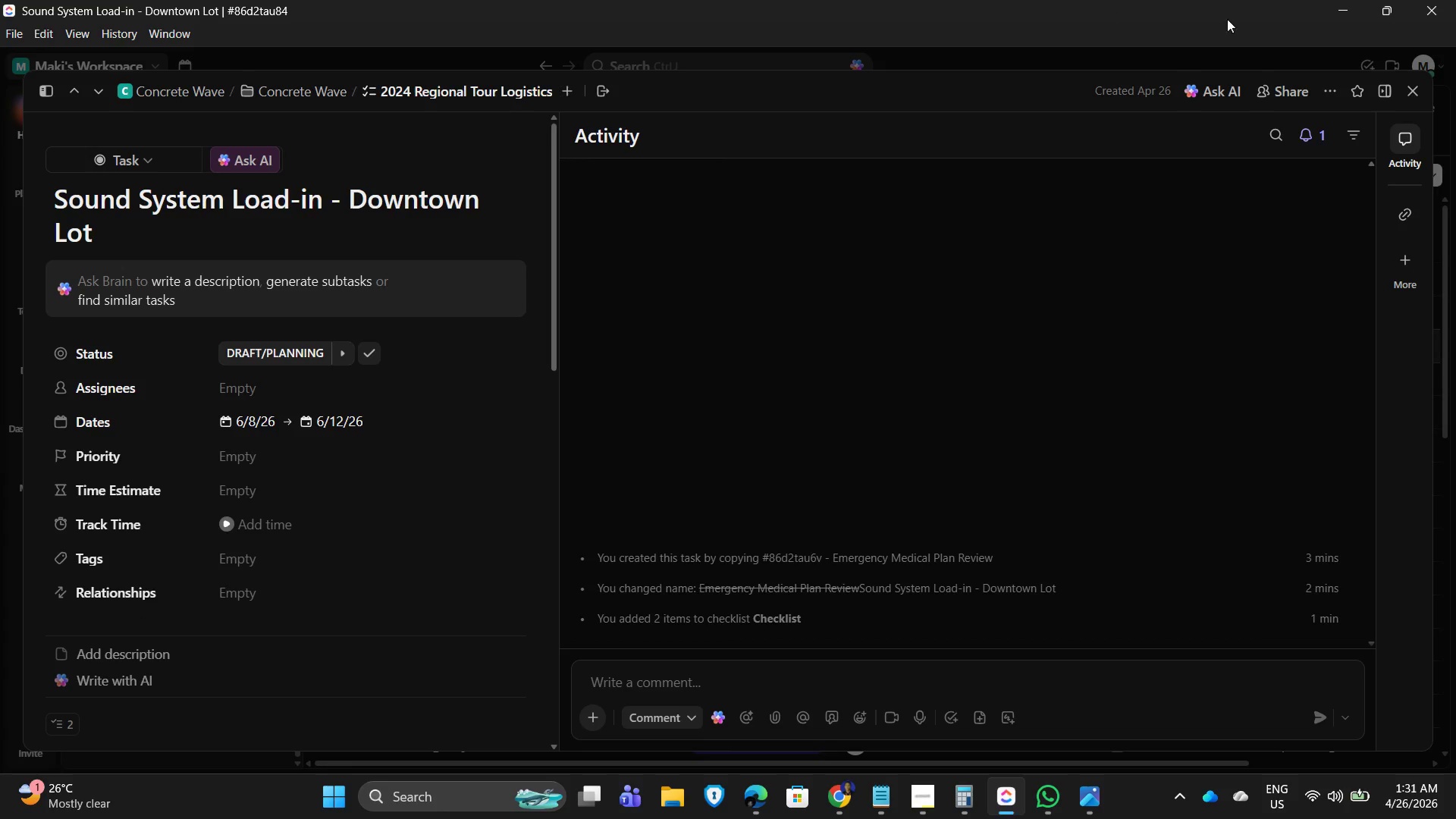 
left_click([1416, 95])
 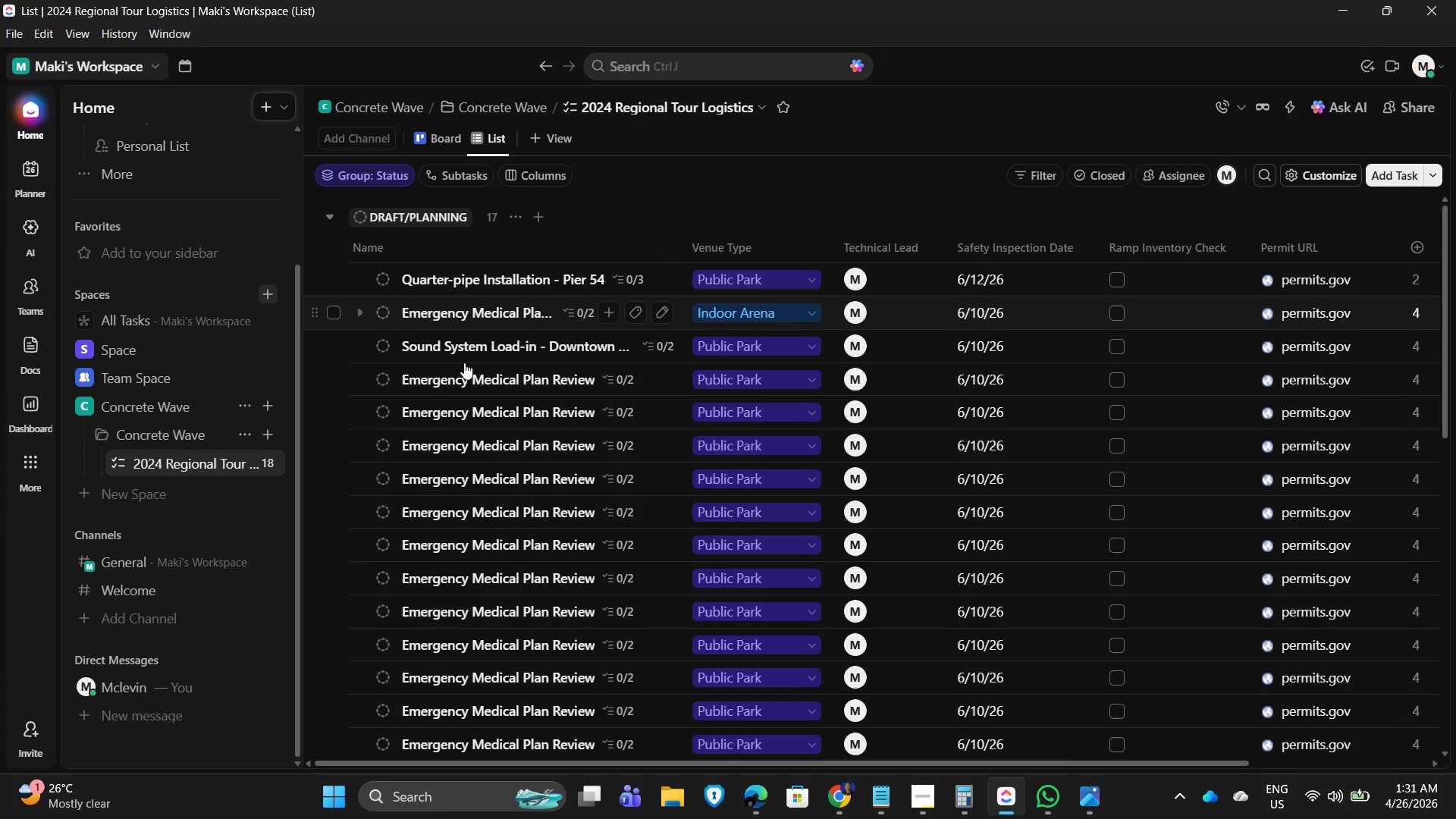 
mouse_move([474, 348])
 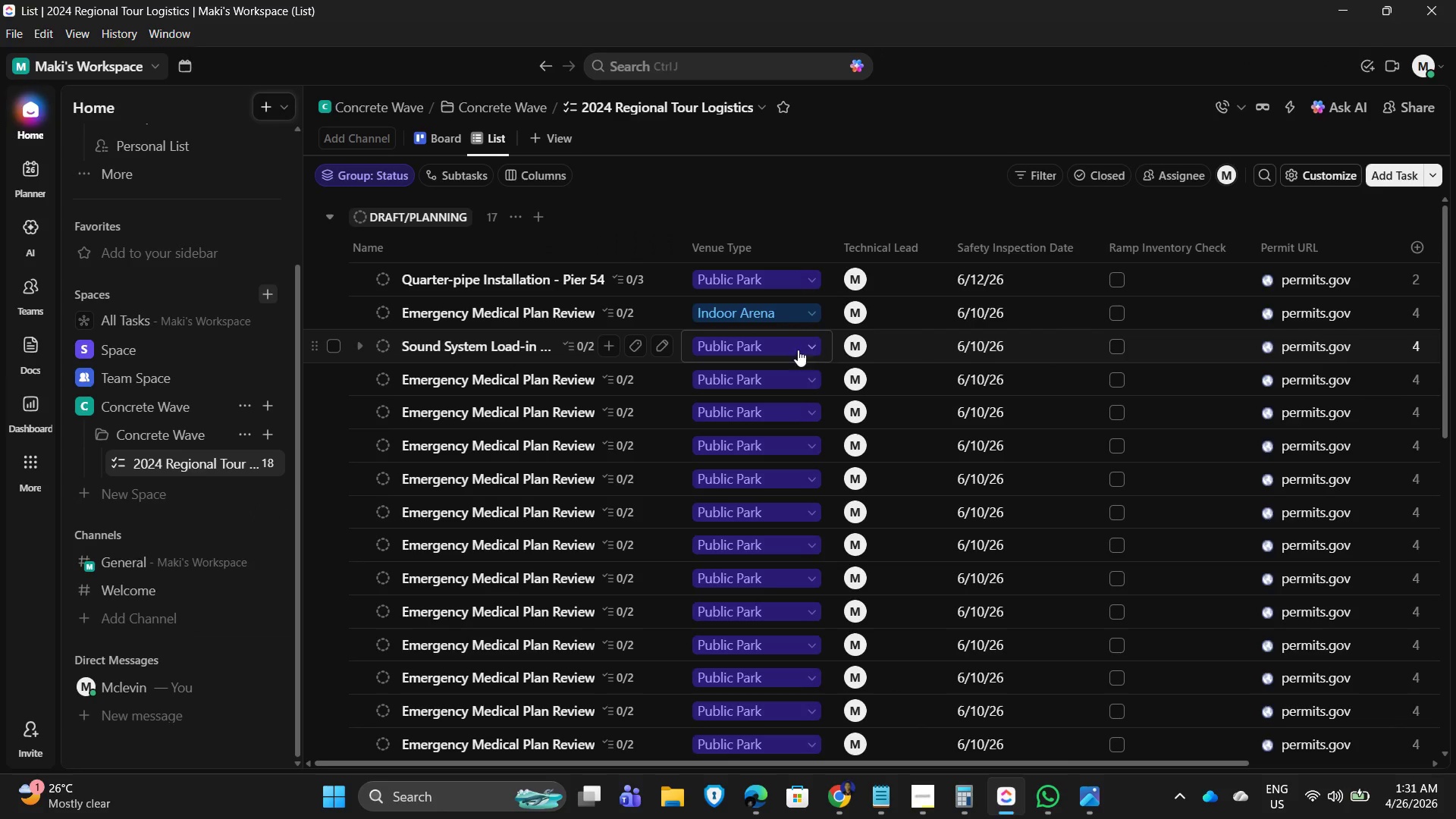 
left_click([472, 347])
 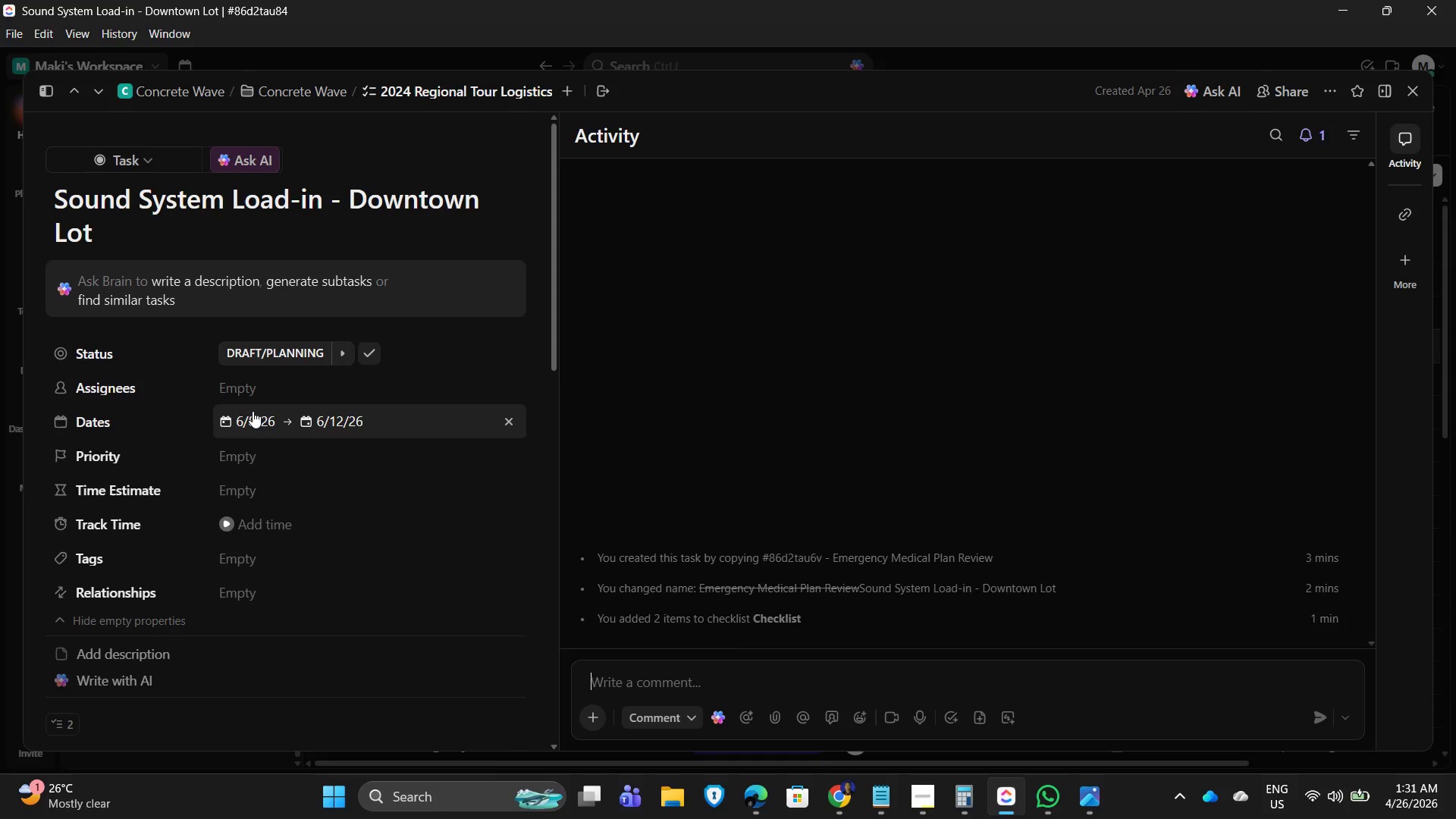 
mouse_move([256, 425])
 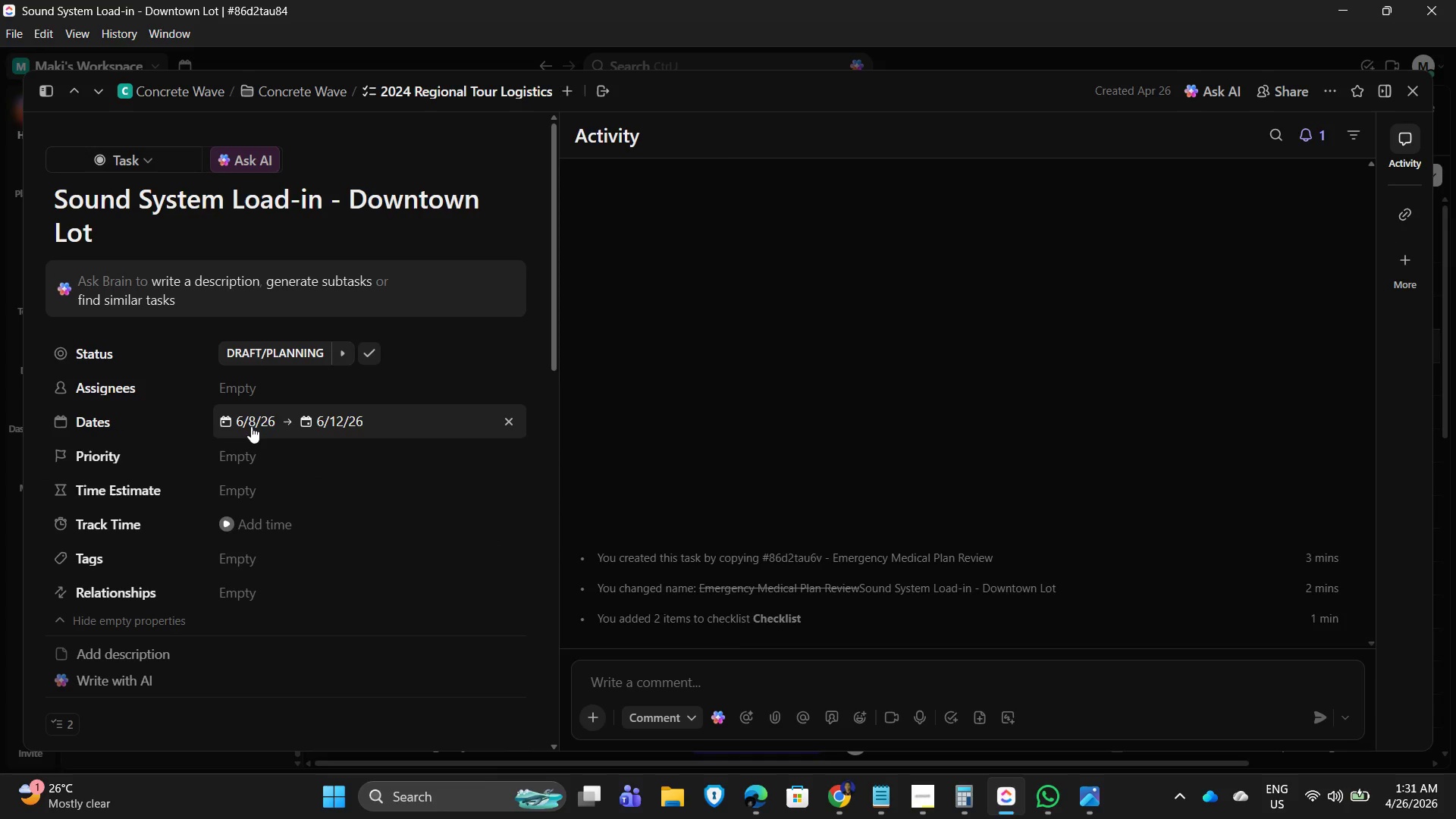 
left_click([249, 425])
 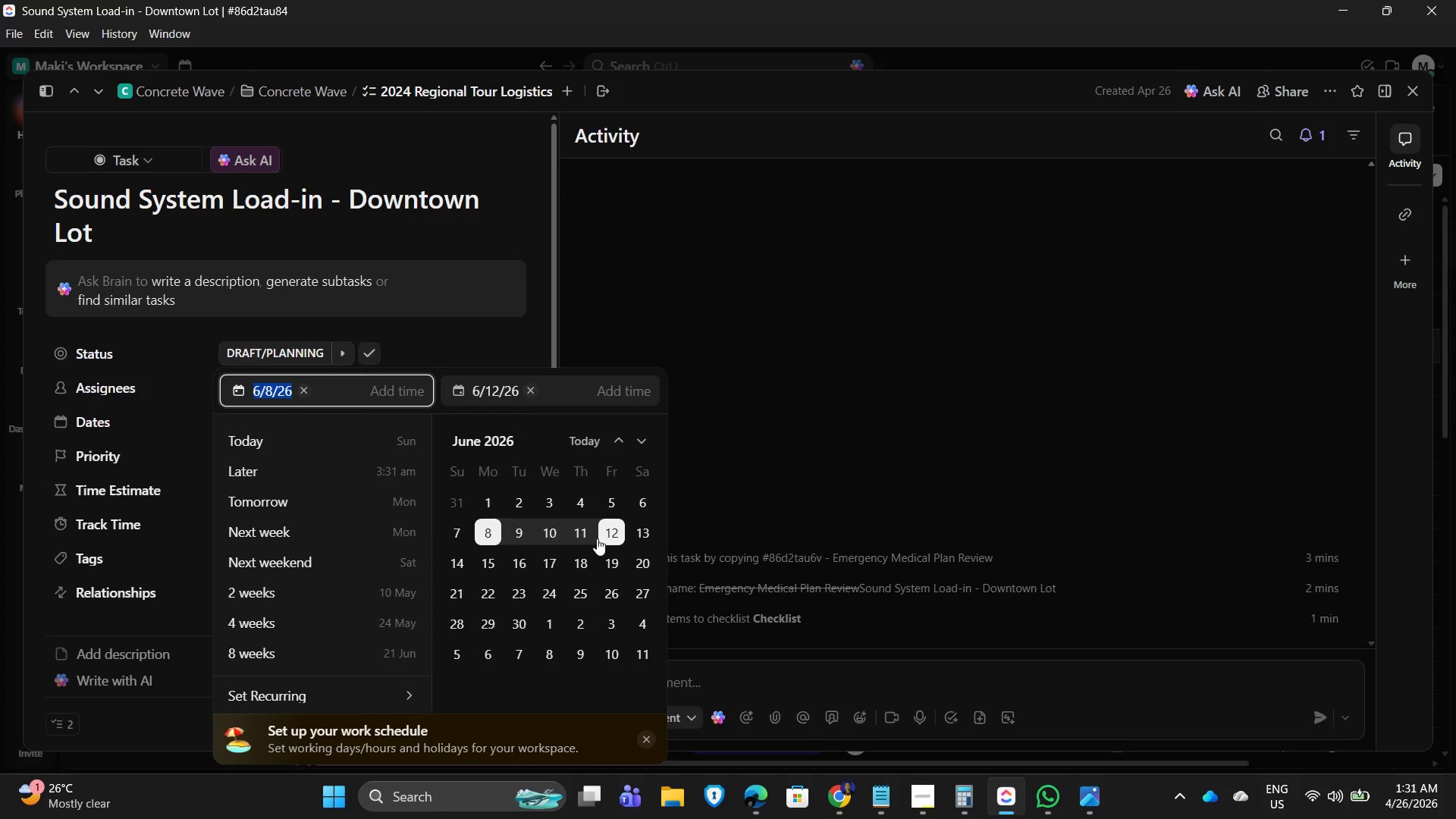 
left_click([569, 538])
 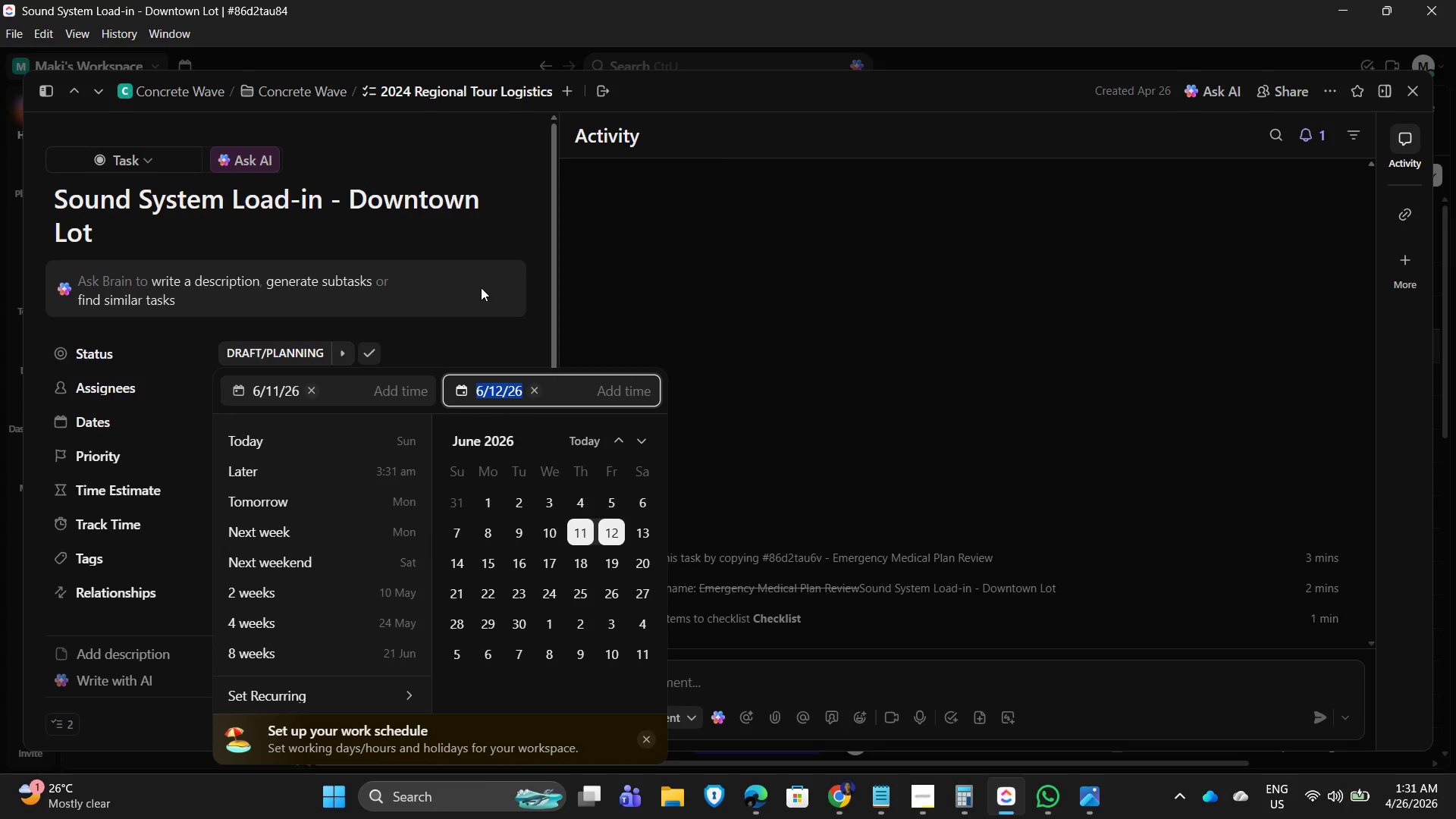 
left_click([509, 351])
 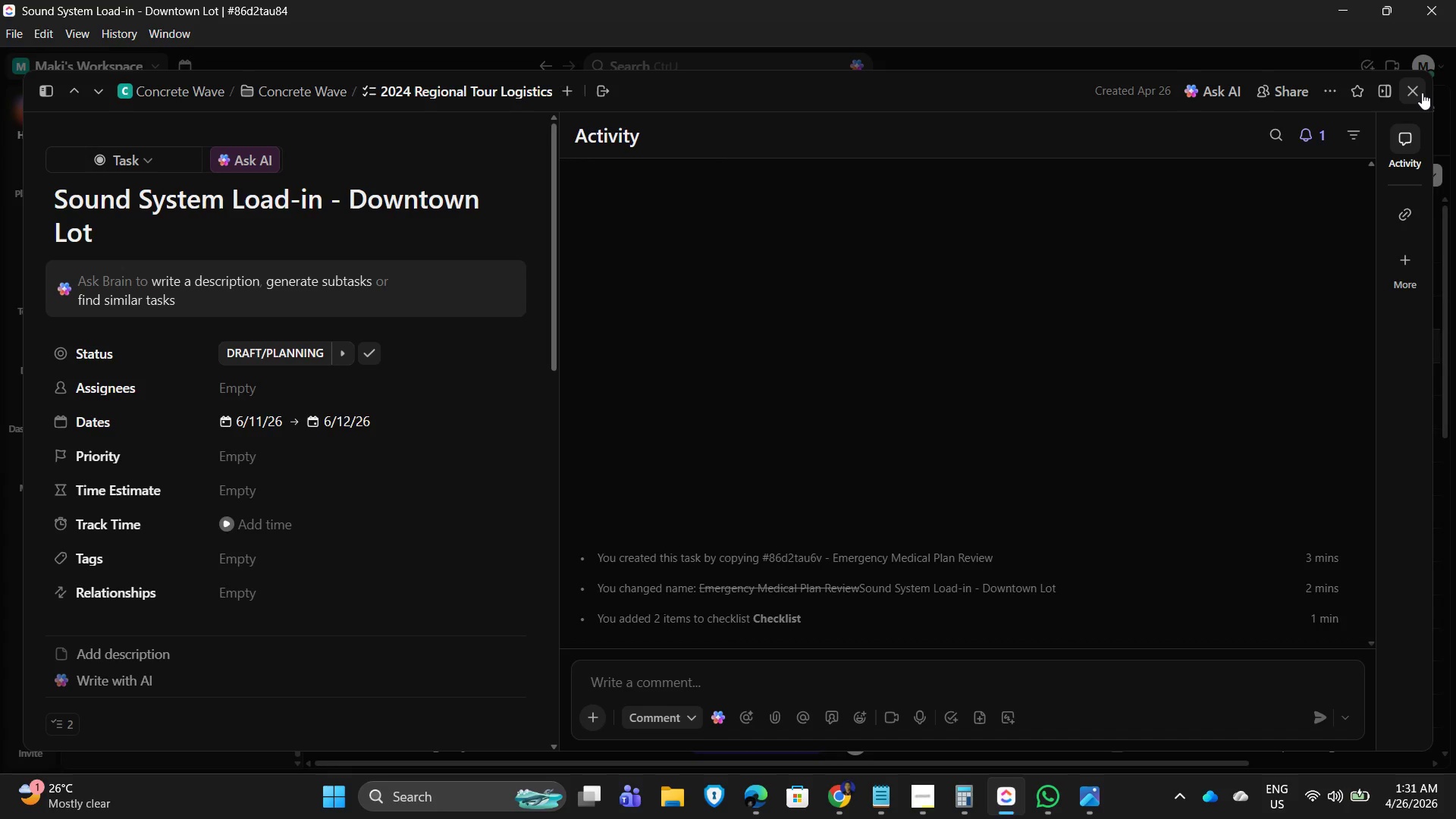 
left_click([1422, 93])
 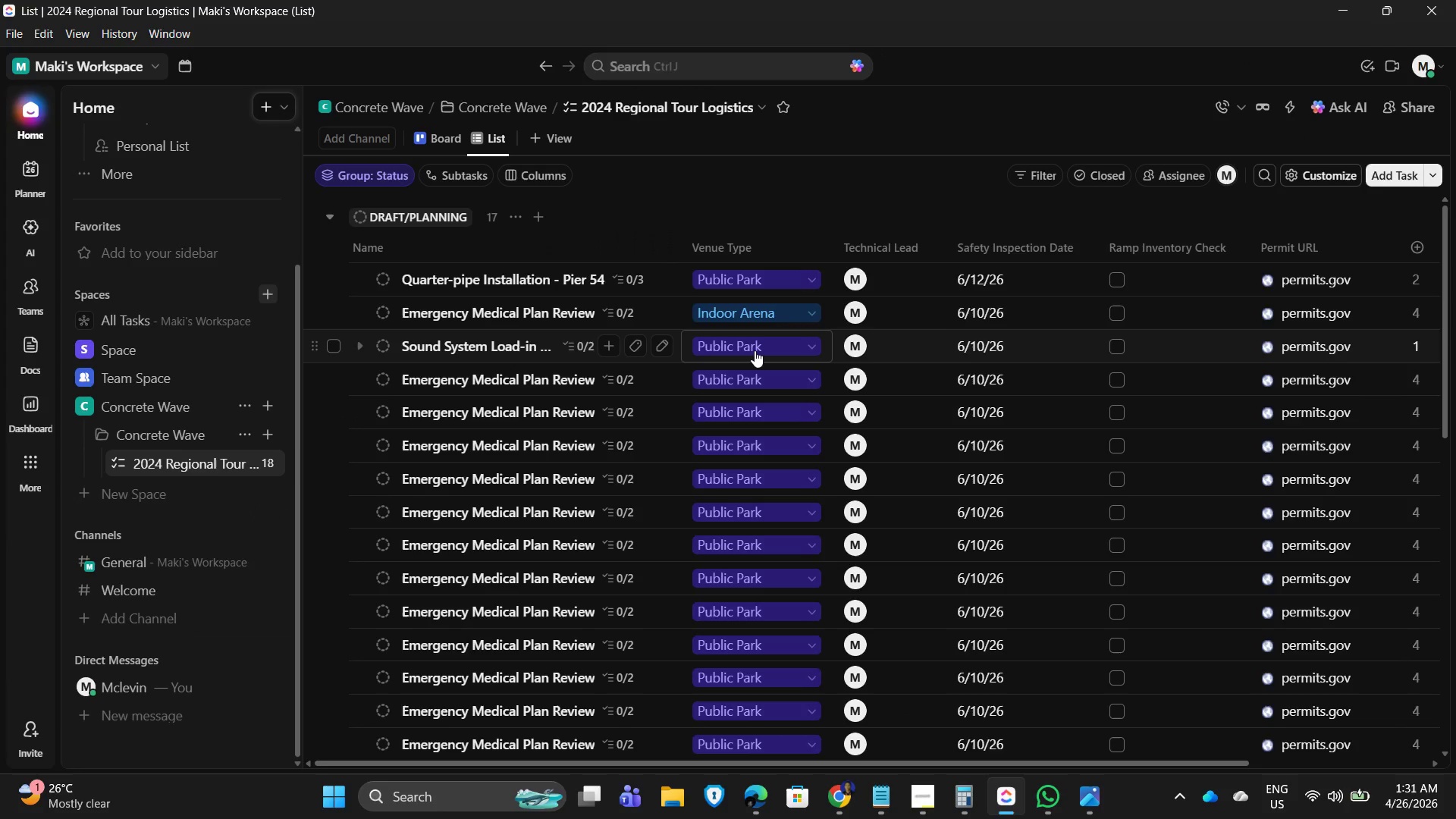 
left_click([755, 350])
 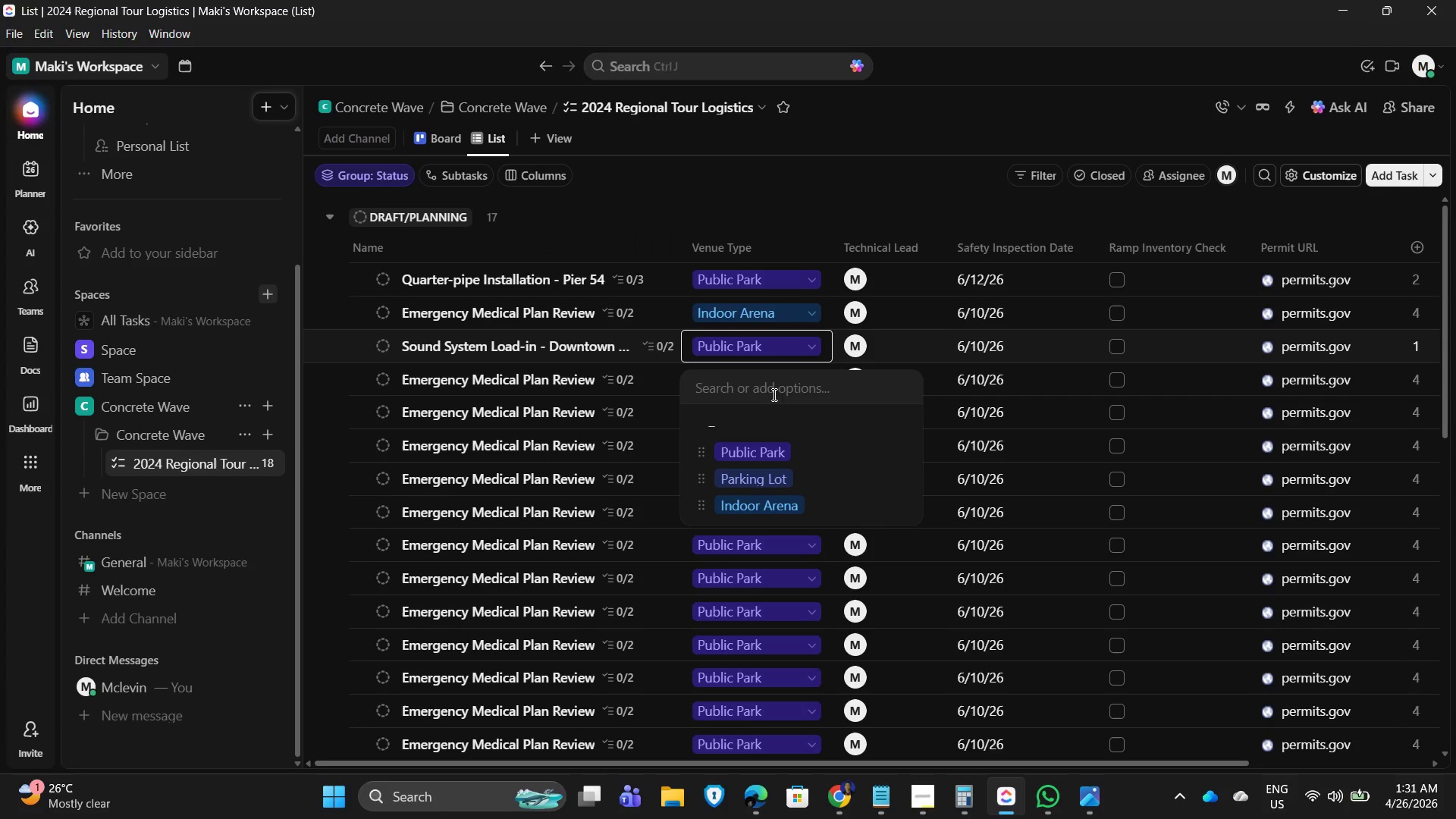 
left_click([790, 484])
 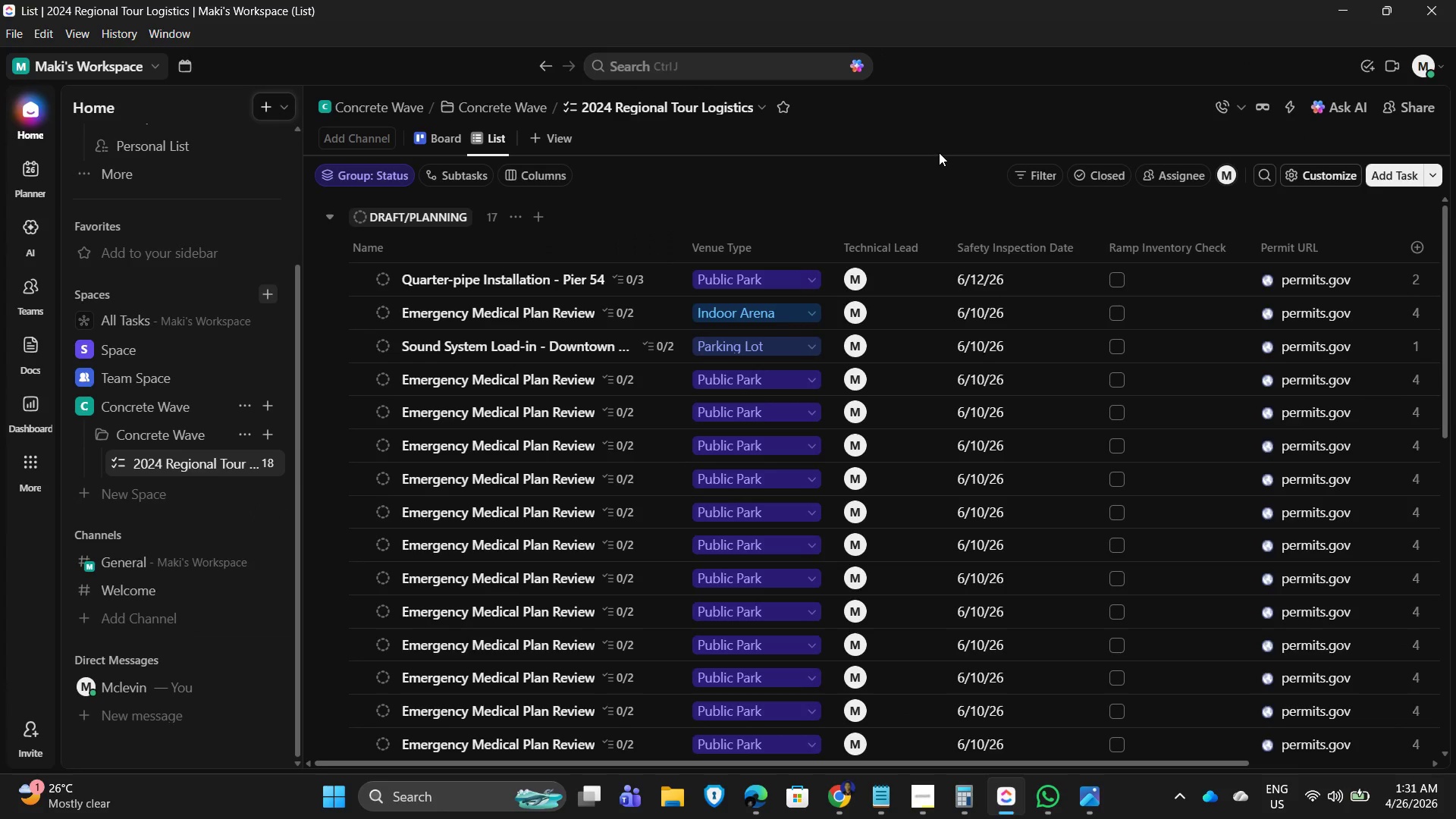 
left_click([939, 152])
 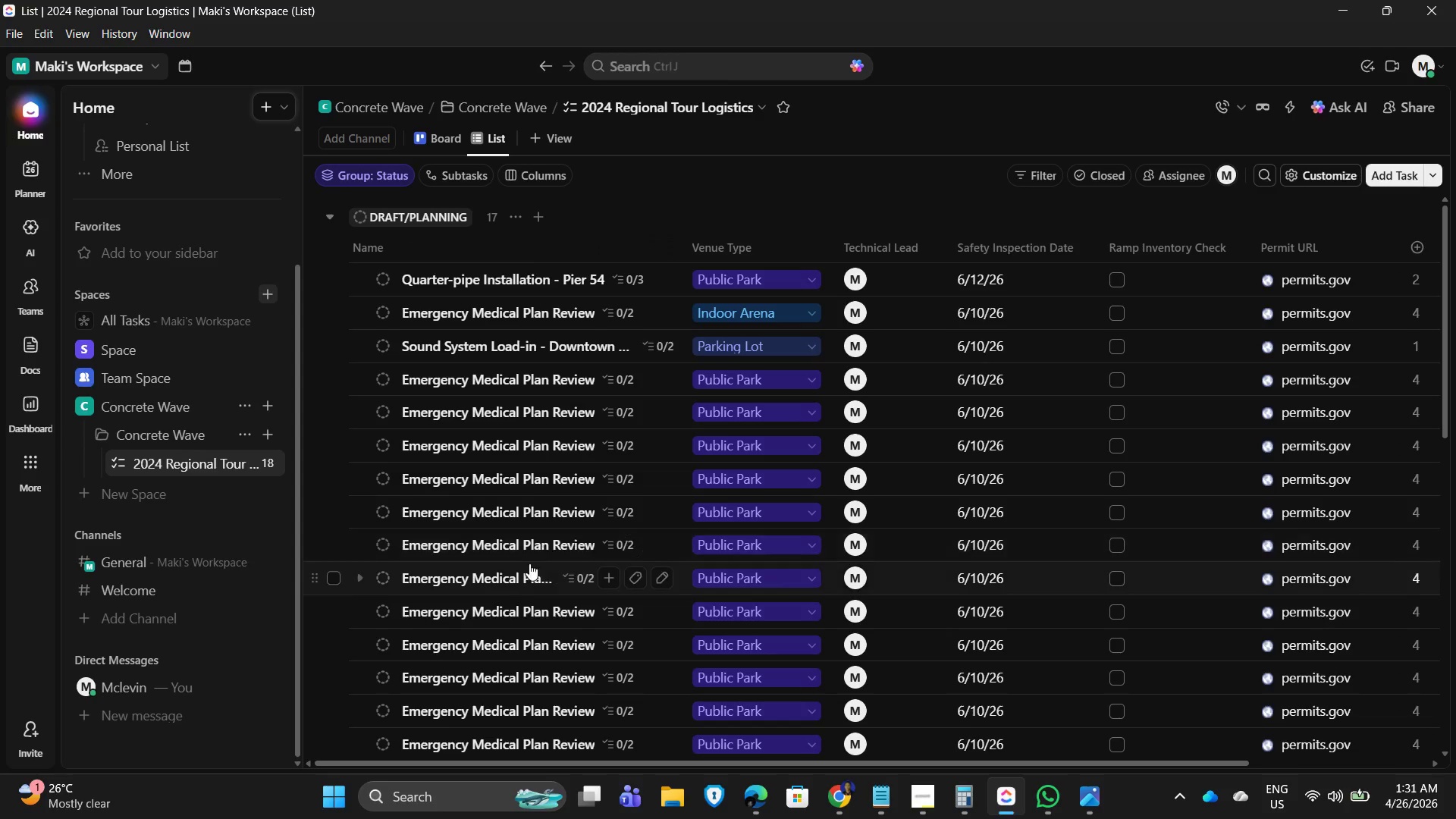 
wait(5.42)
 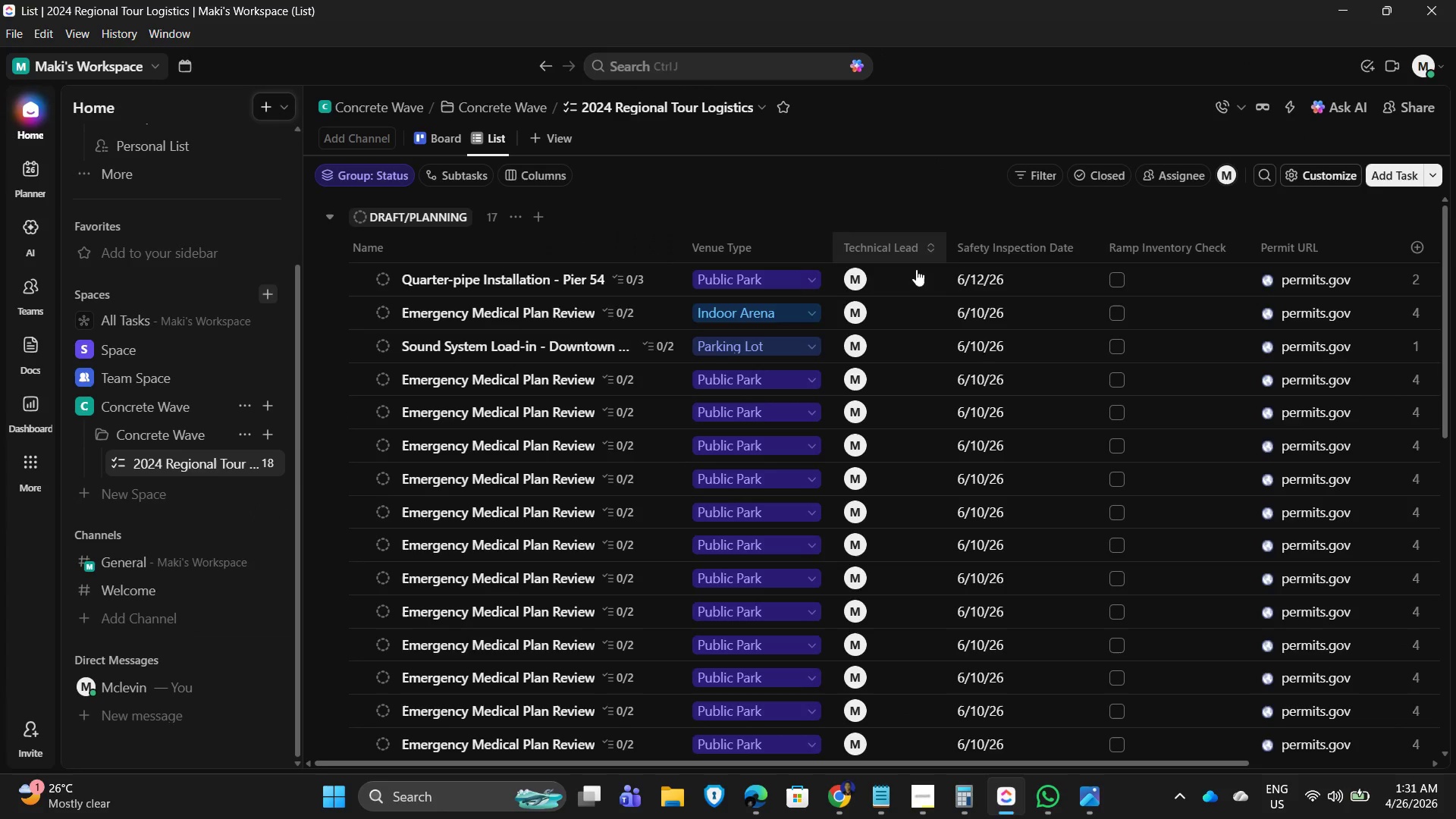 
left_click([462, 377])
 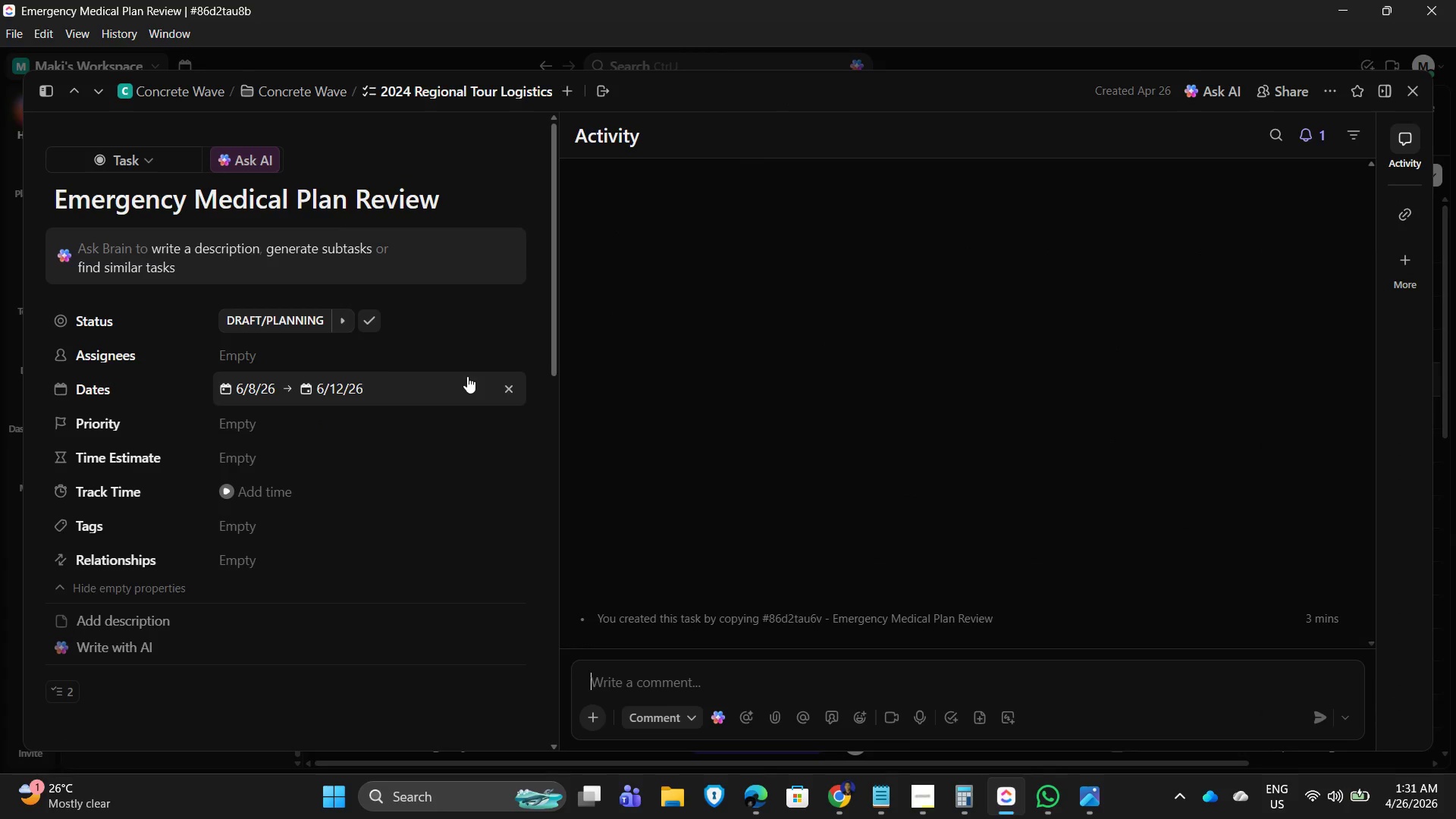 
left_click([407, 228])
 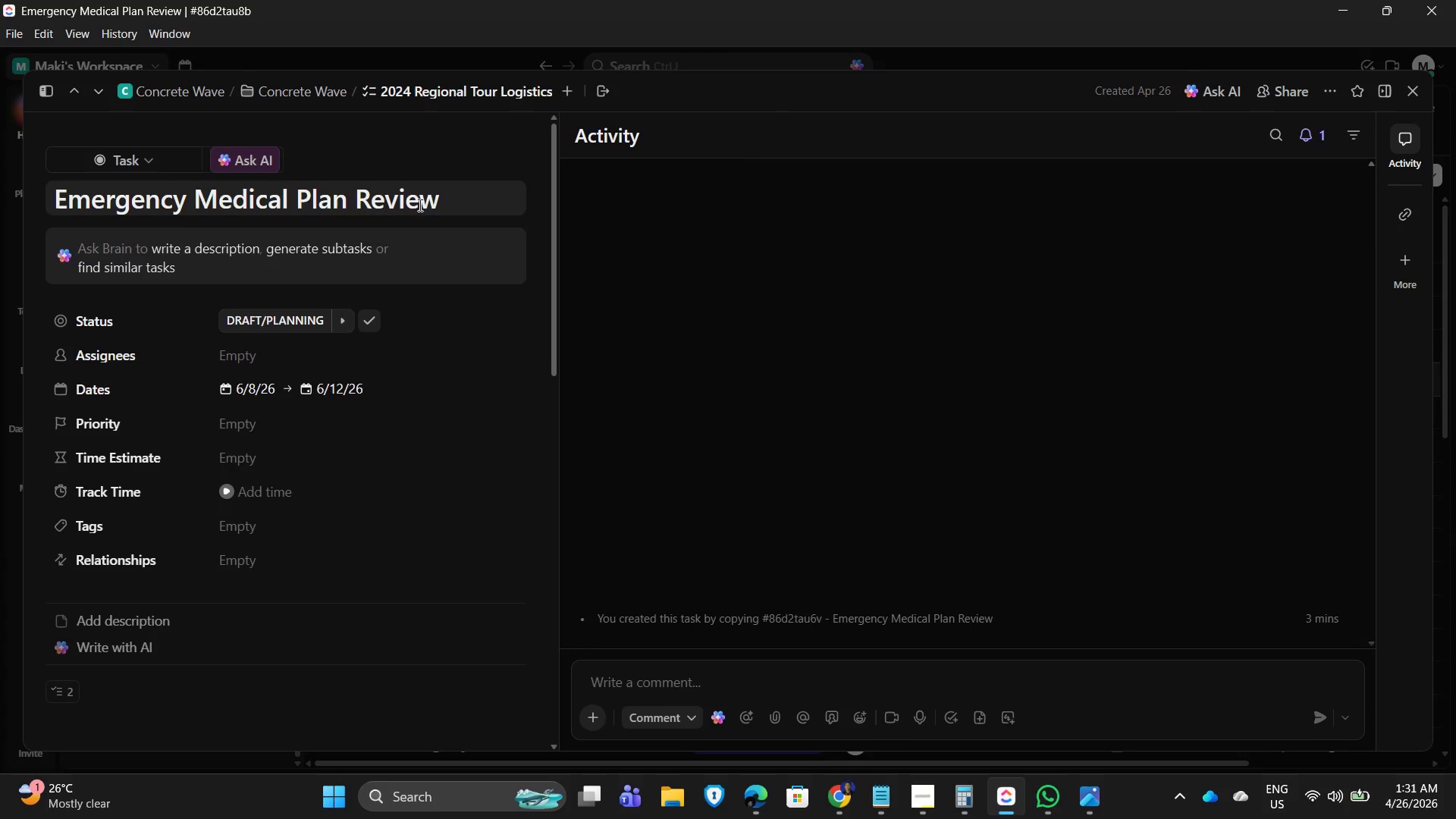 
left_click([419, 203])
 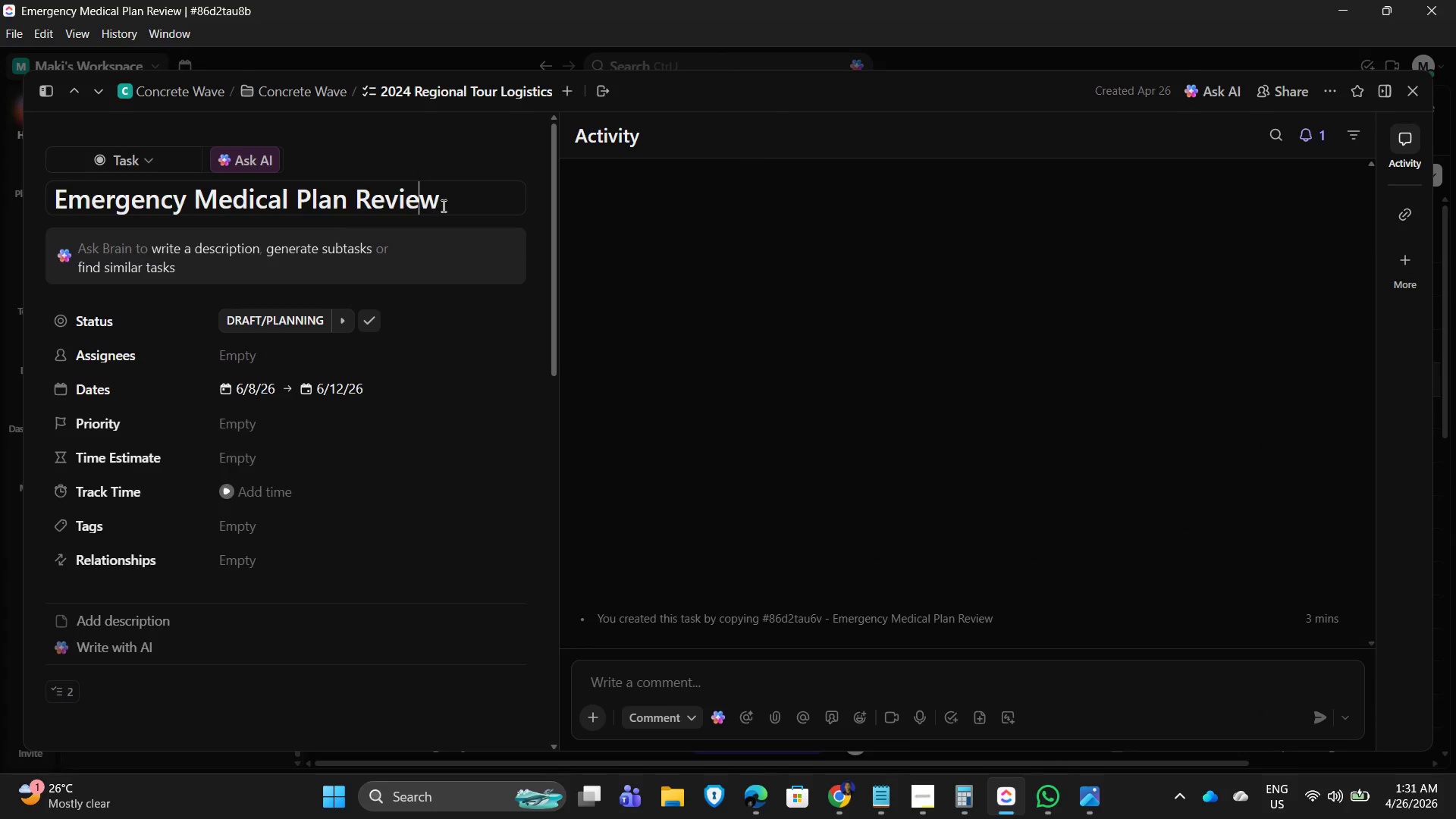 
key(Control+A)
 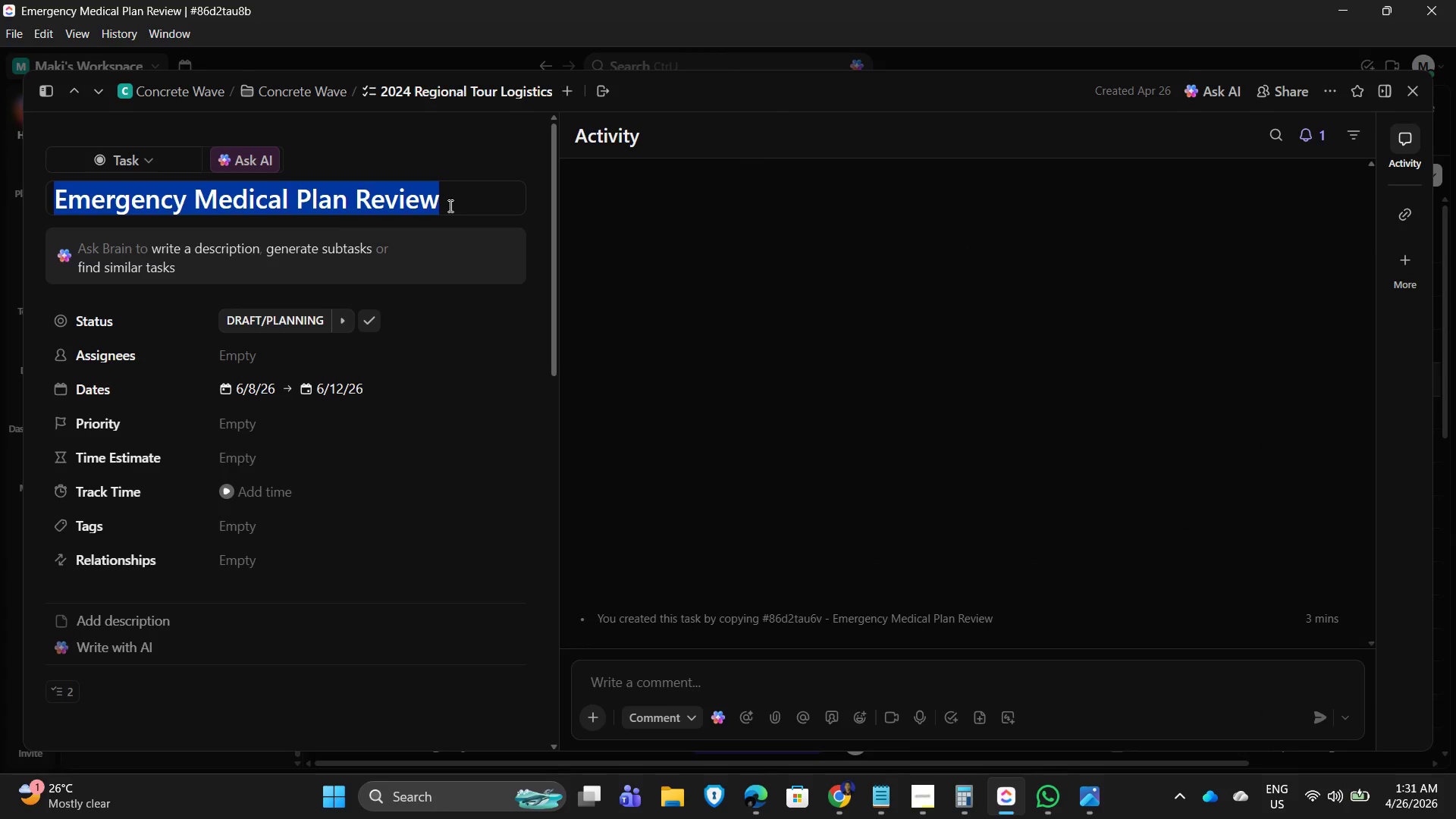 
key(Backspace)
type(Sket Ramp Assembly)
 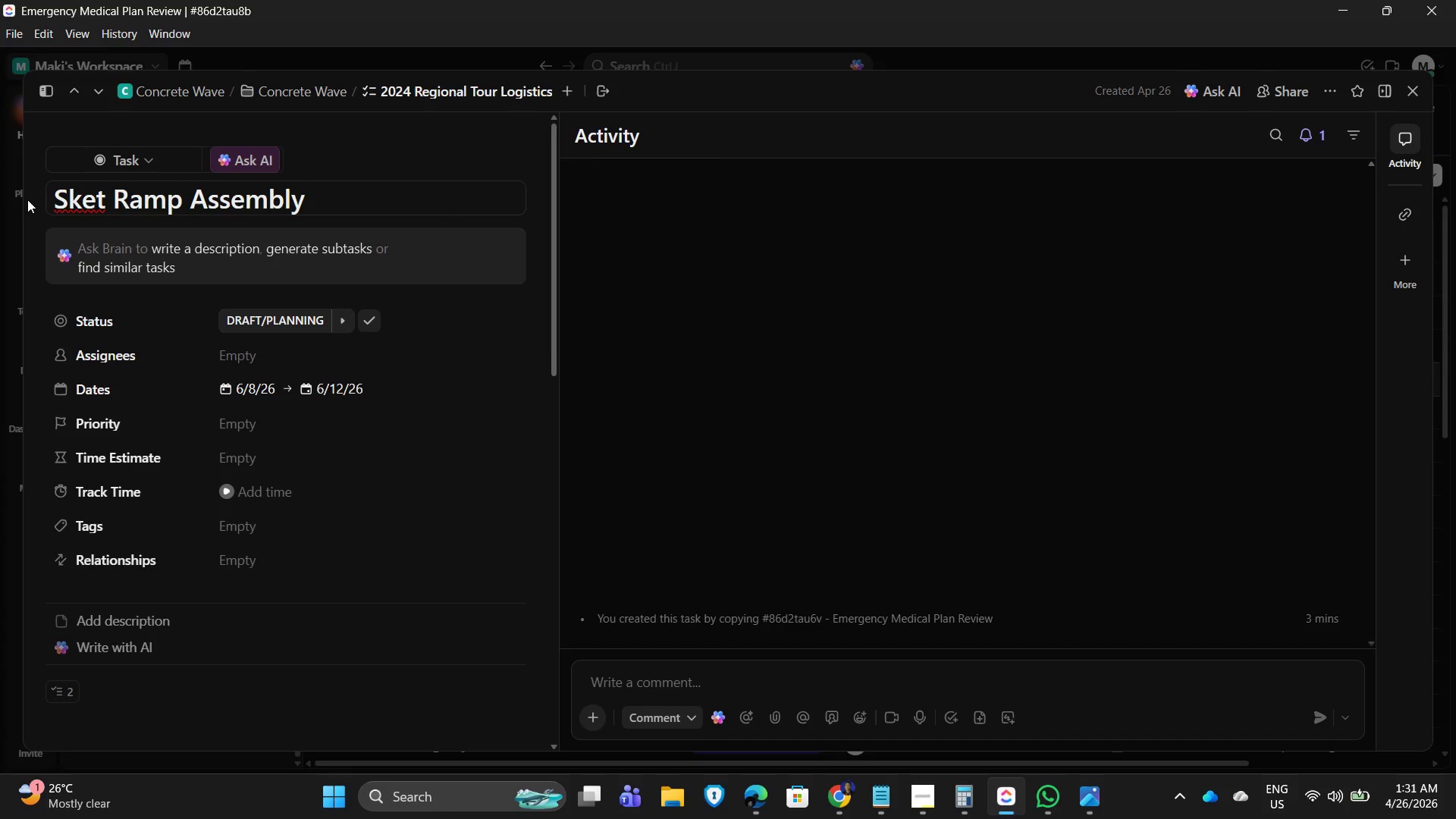 
left_click([108, 197])
 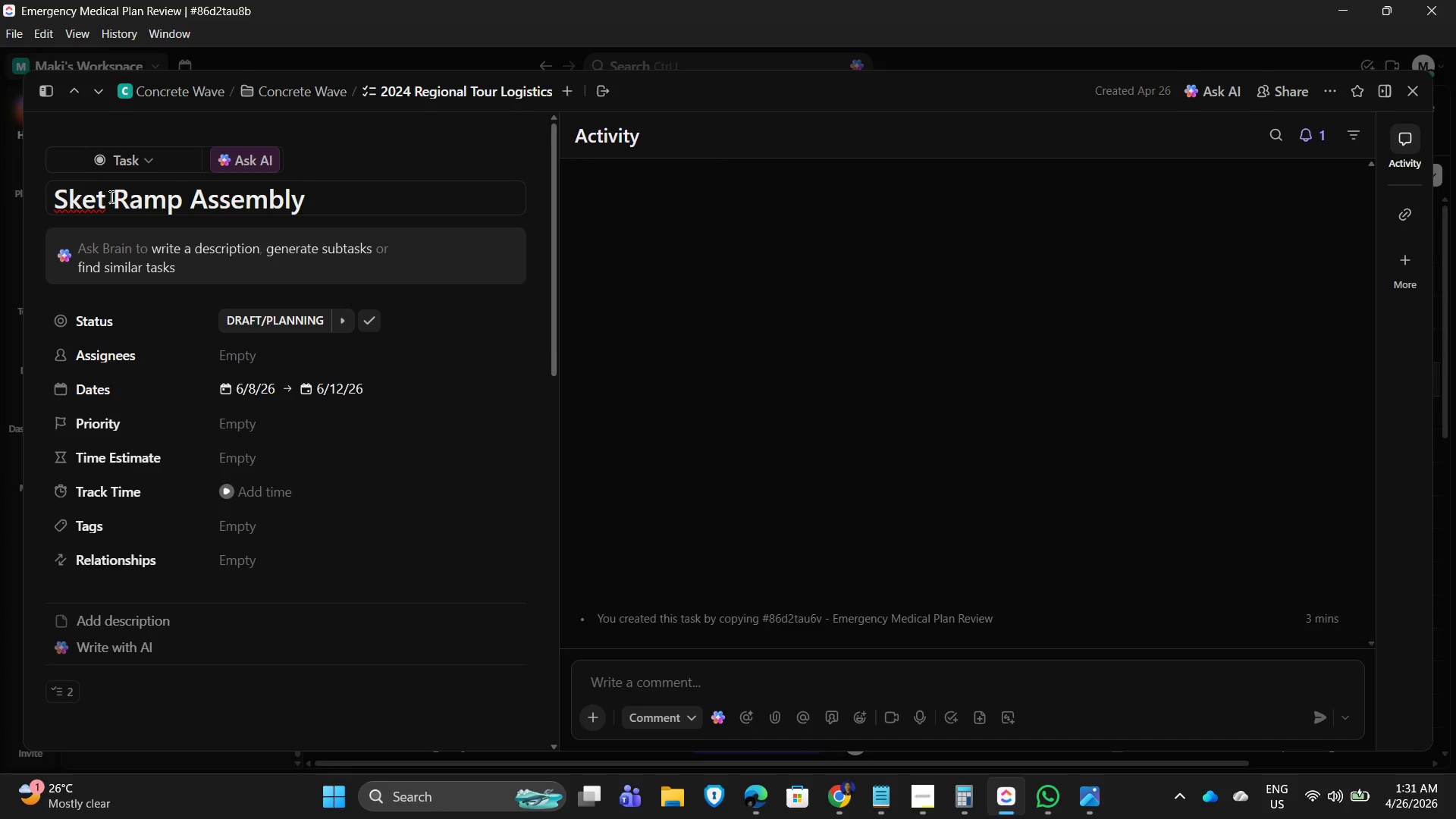 
key(Backspace)
key(Backspace)
type(ate)
 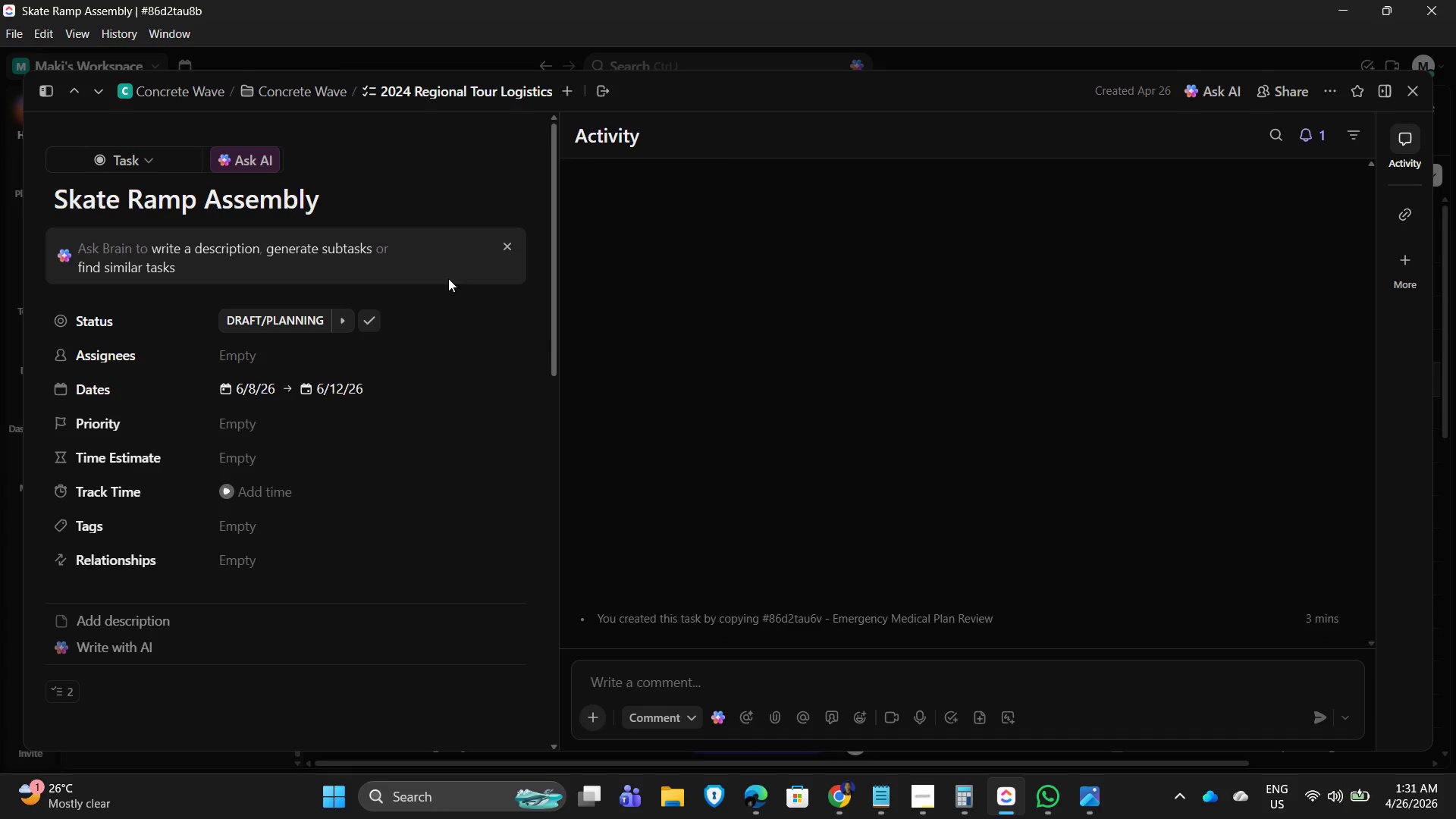 
scroll: coordinate [425, 481], scroll_direction: down, amount: 1.0
 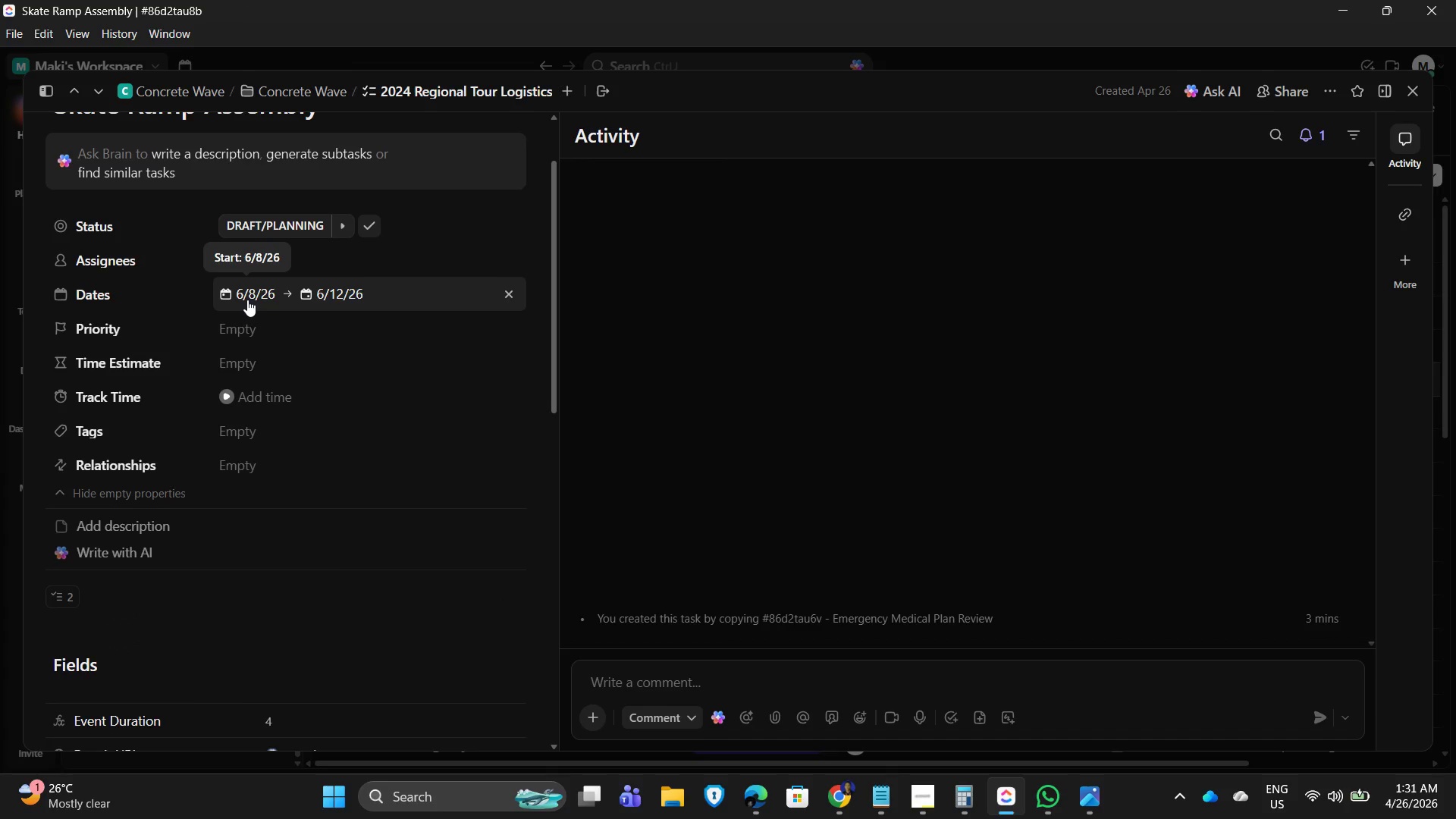 
left_click([247, 300])
 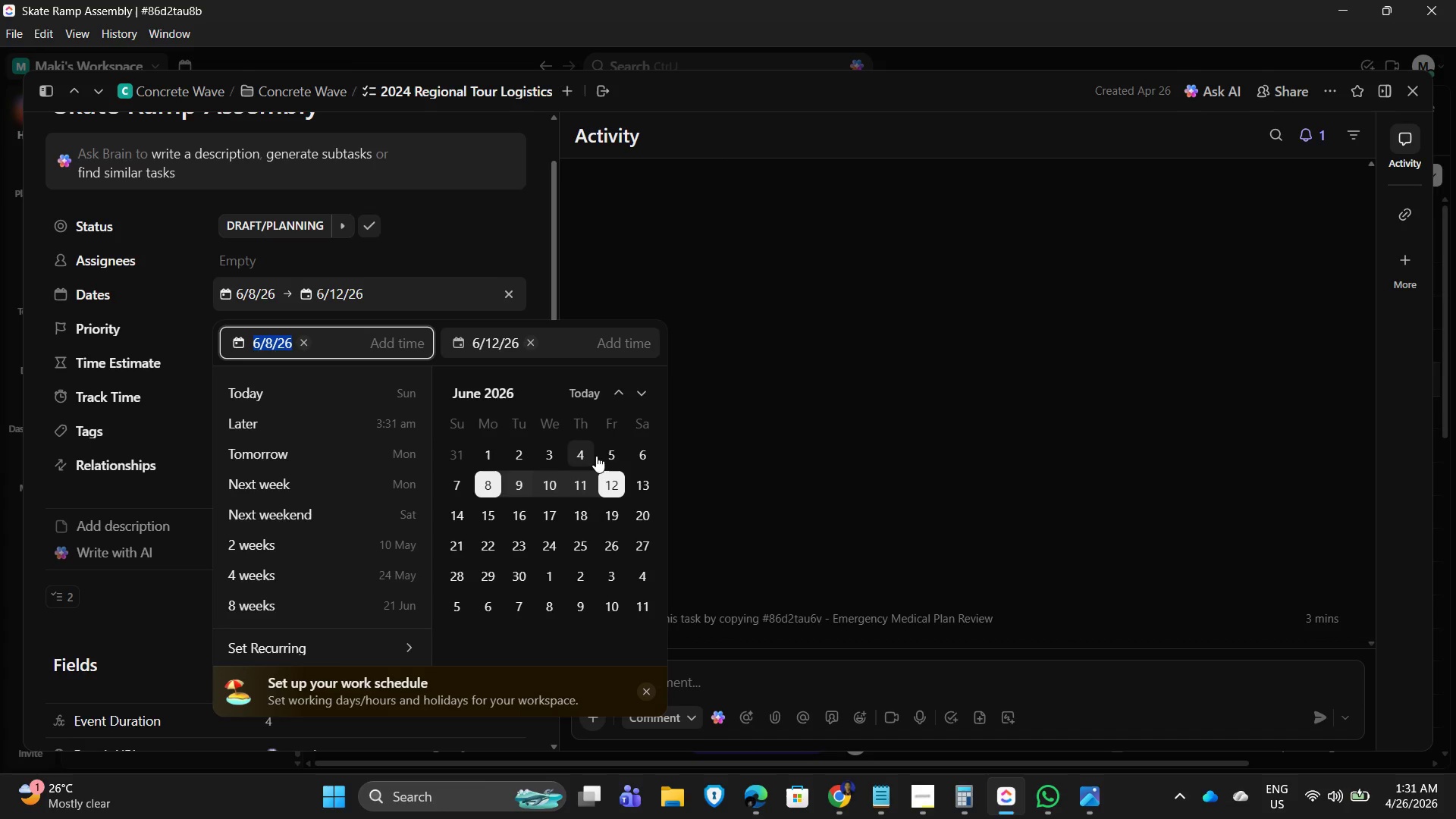 
left_click([609, 447])
 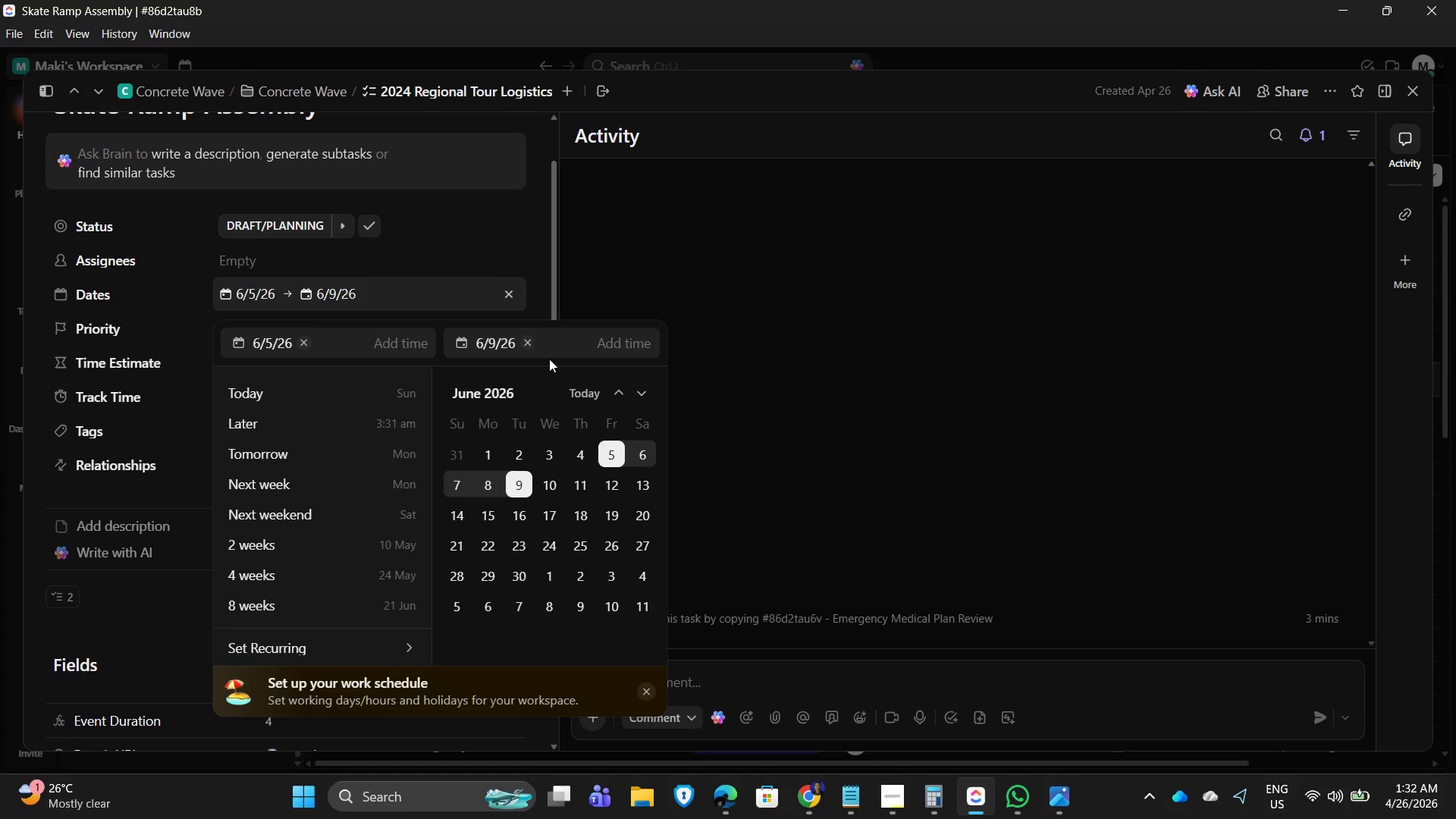 
wait(9.45)
 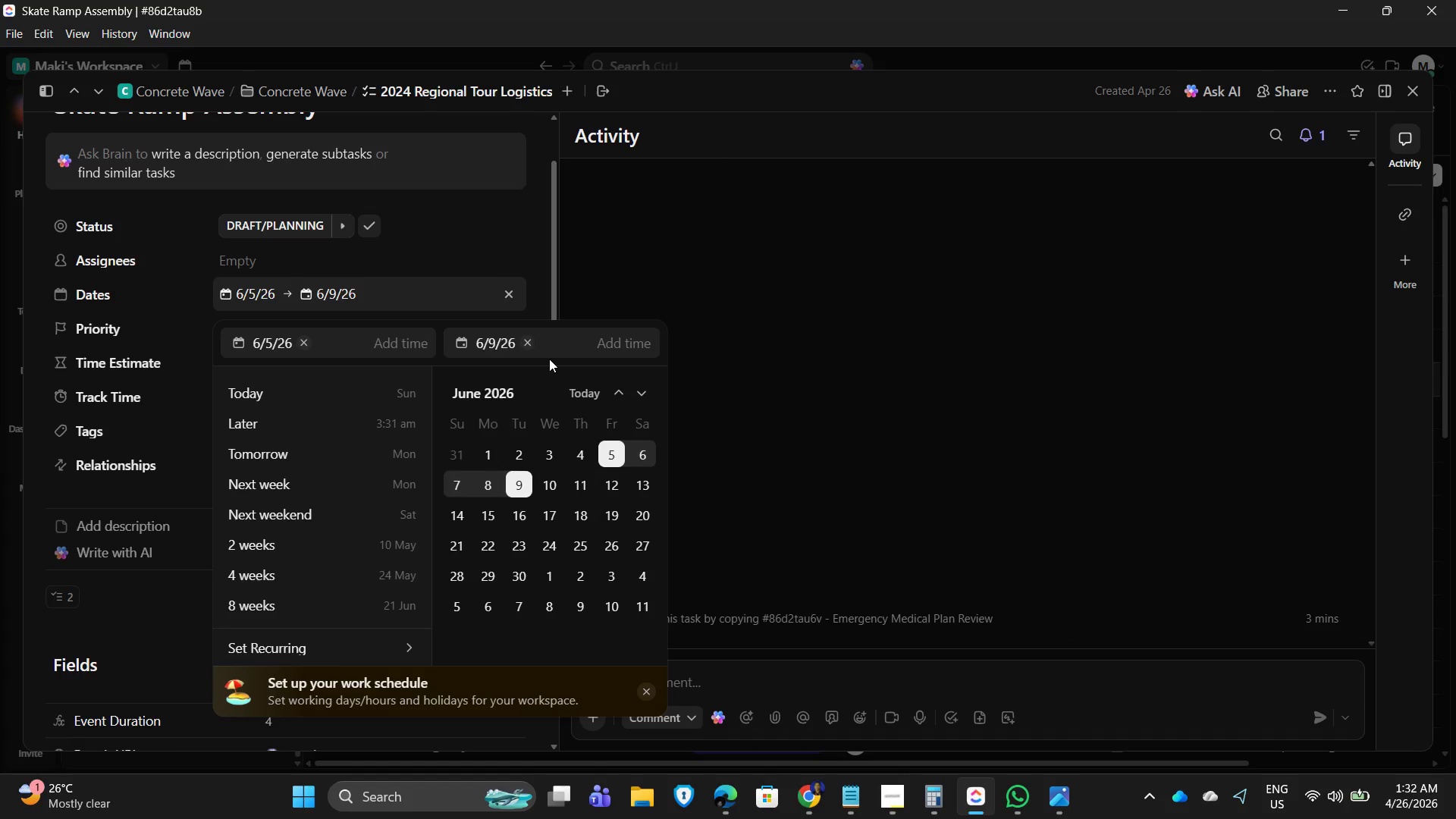 
scroll: coordinate [313, 495], scroll_direction: down, amount: 8.0
 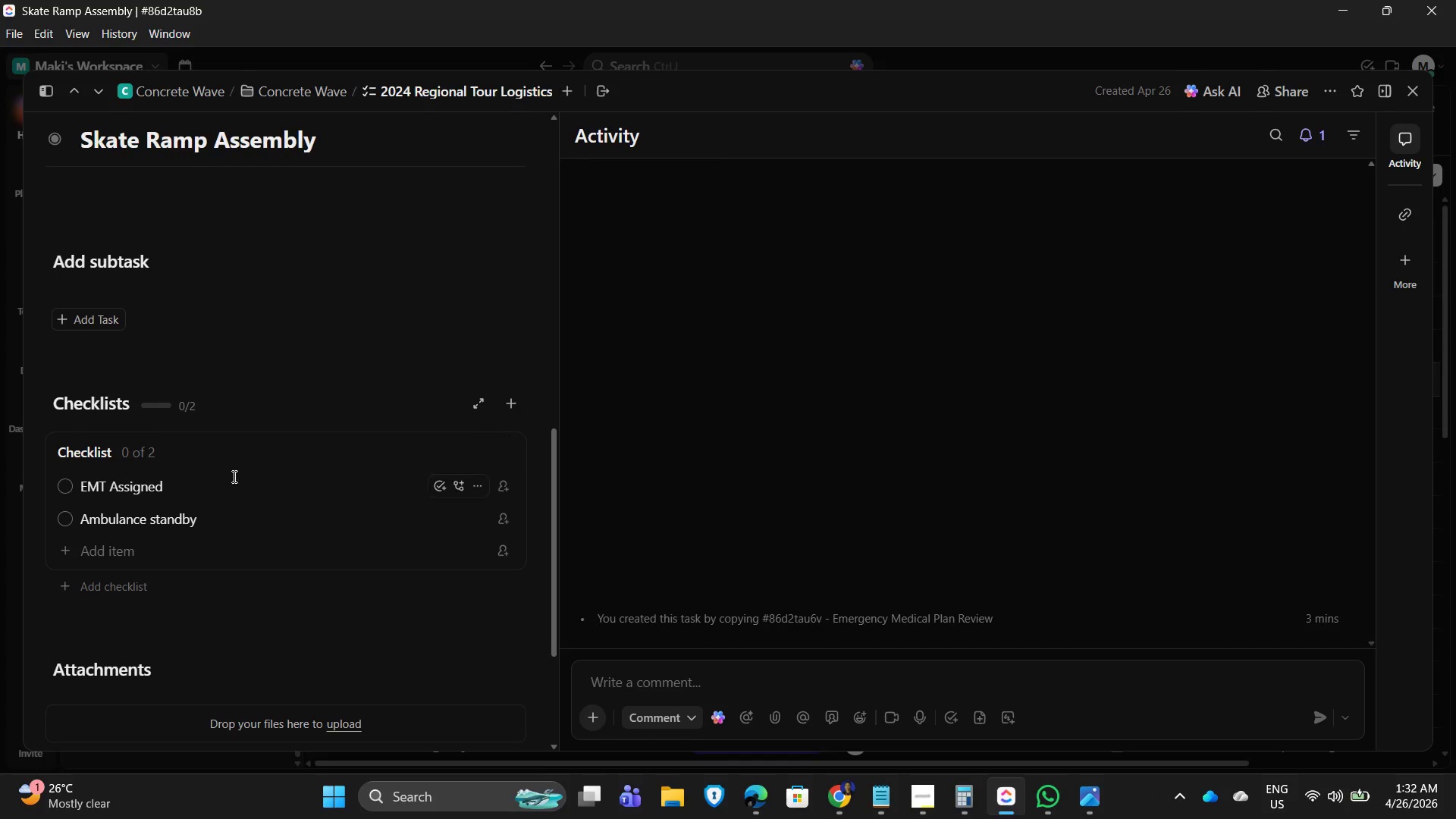 
left_click([143, 487])
 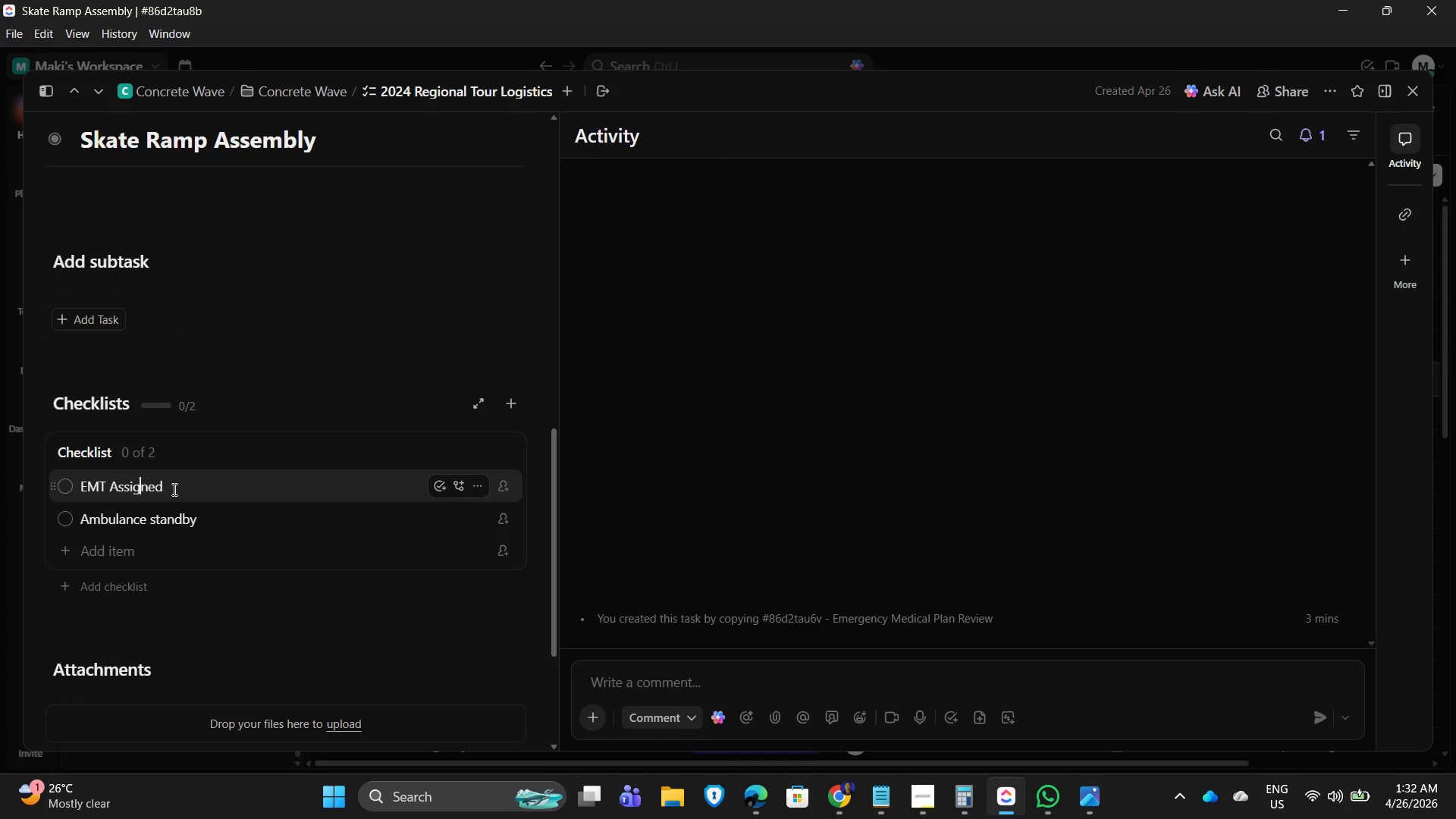 
left_click_drag(start_coordinate=[174, 489], to_coordinate=[44, 482])
 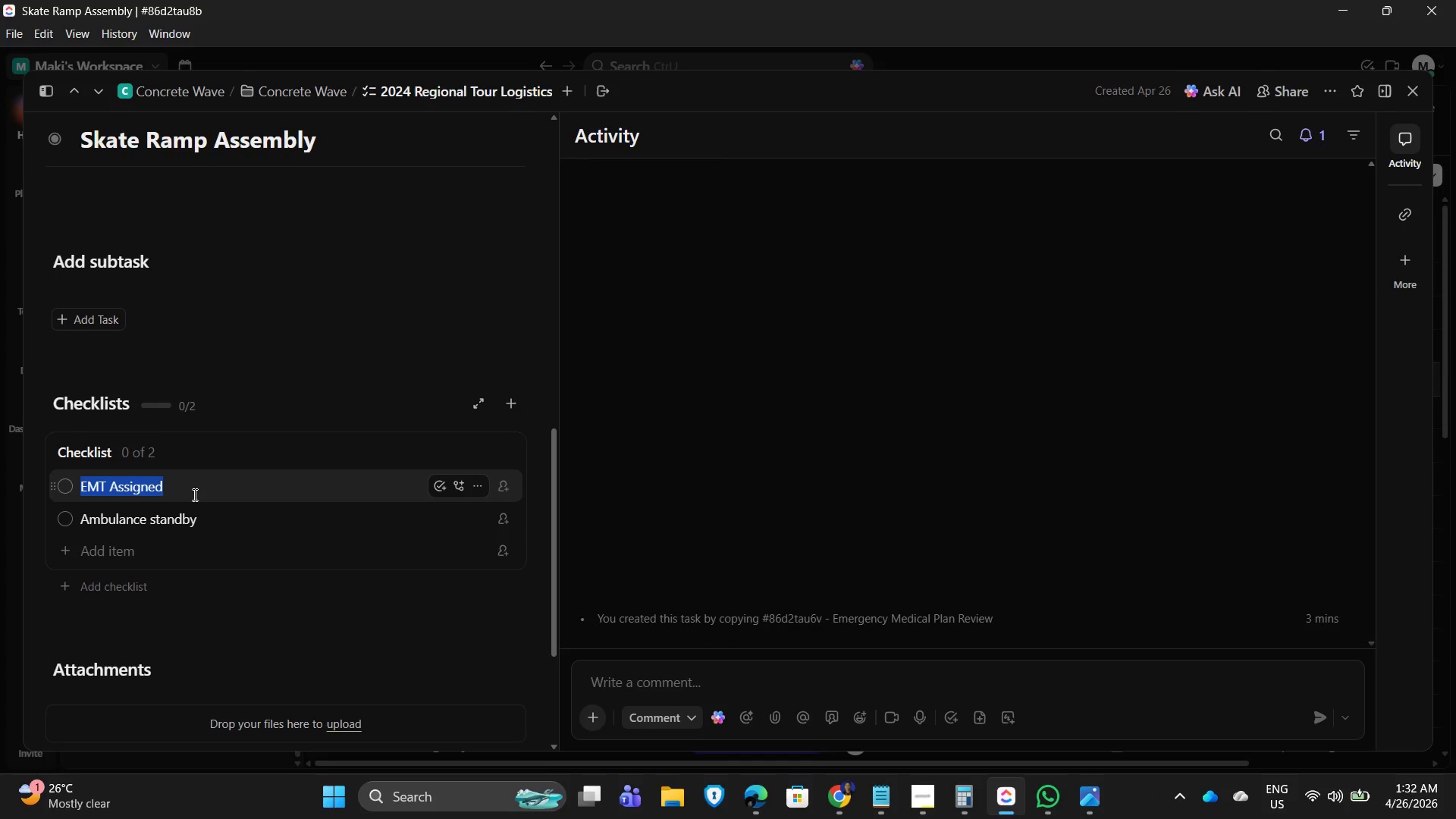 
type(Ramp section)
 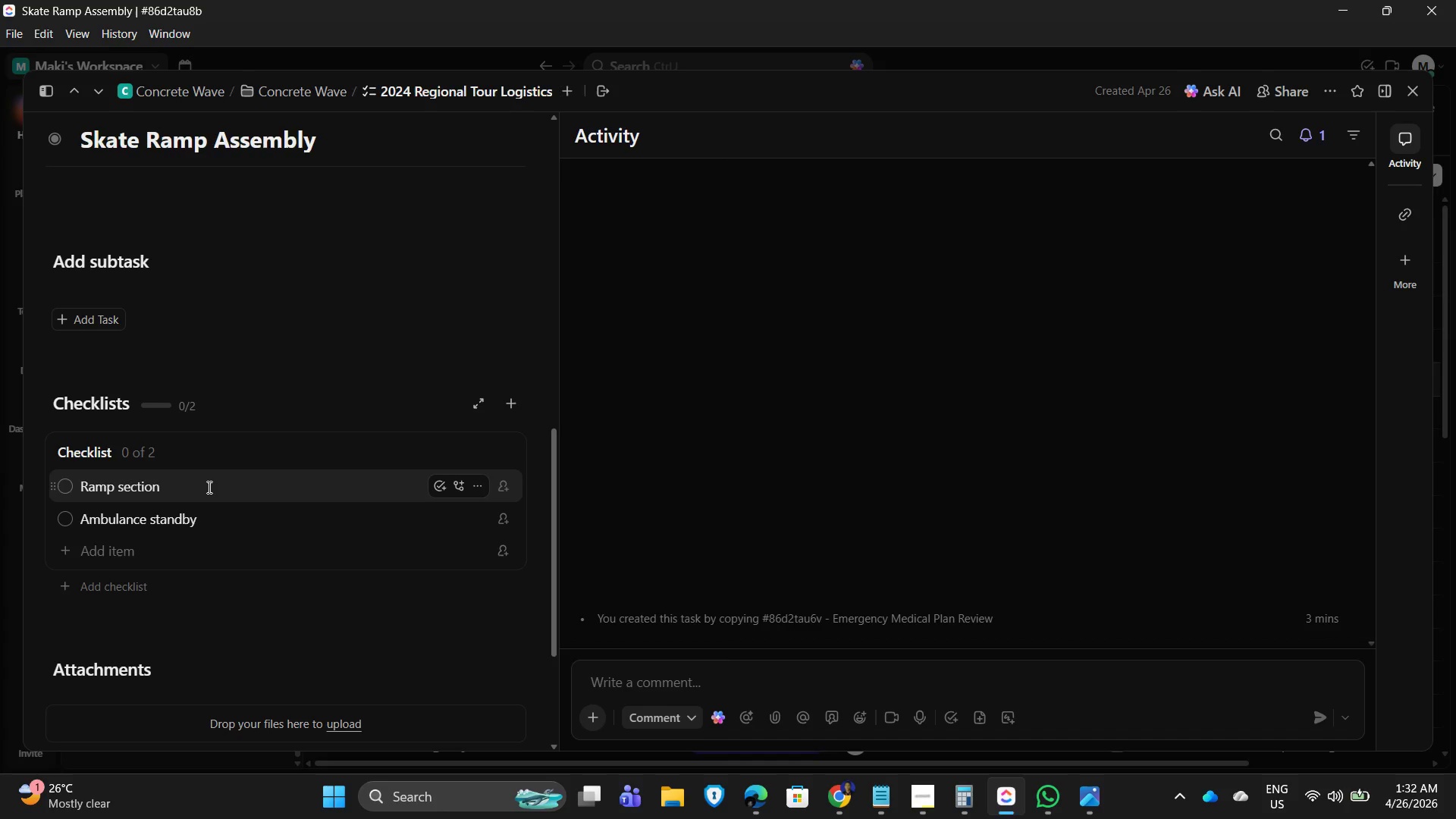 
type(s delivered)
 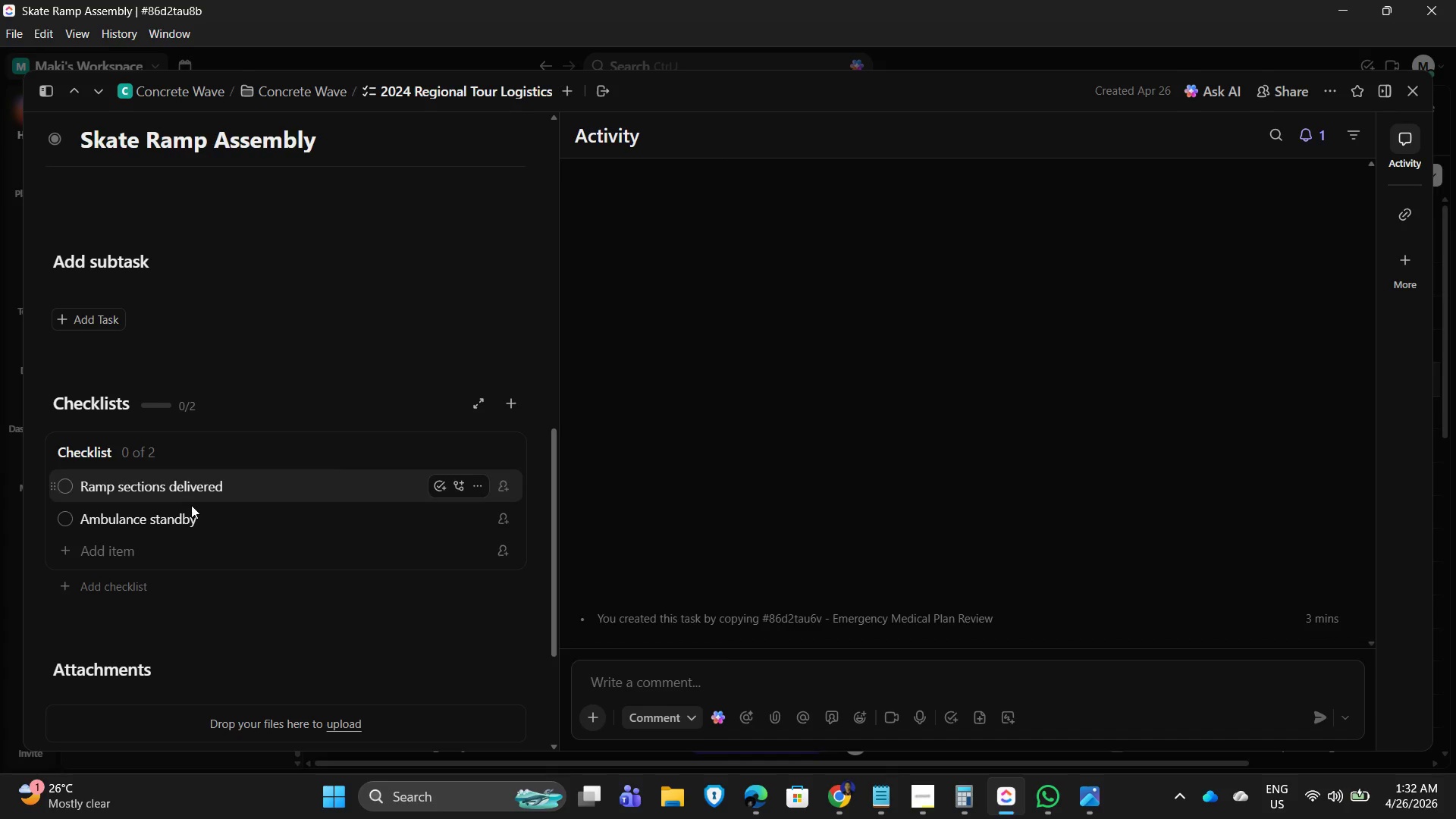 
left_click([202, 524])
 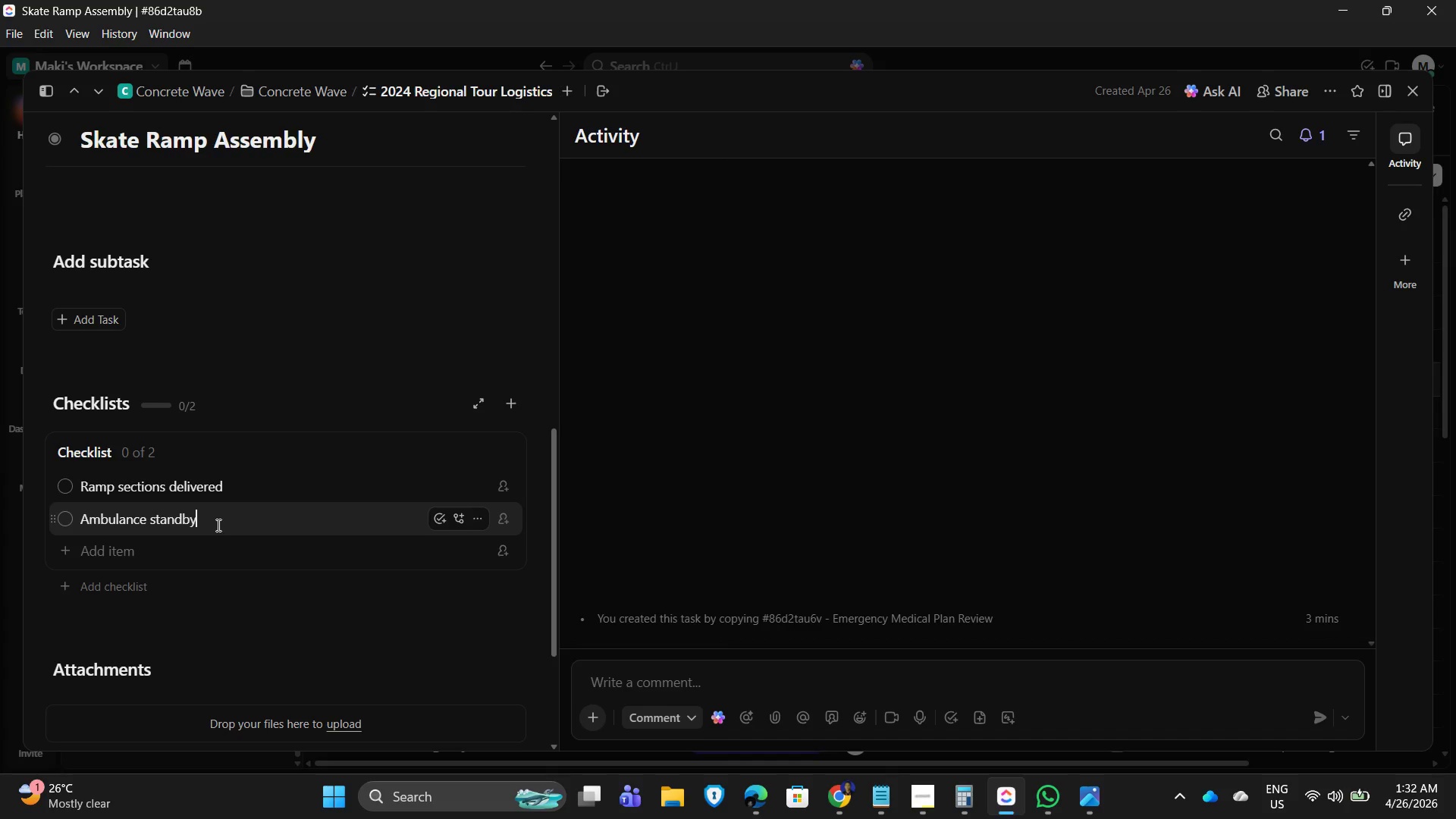 
left_click_drag(start_coordinate=[217, 525], to_coordinate=[81, 519])
 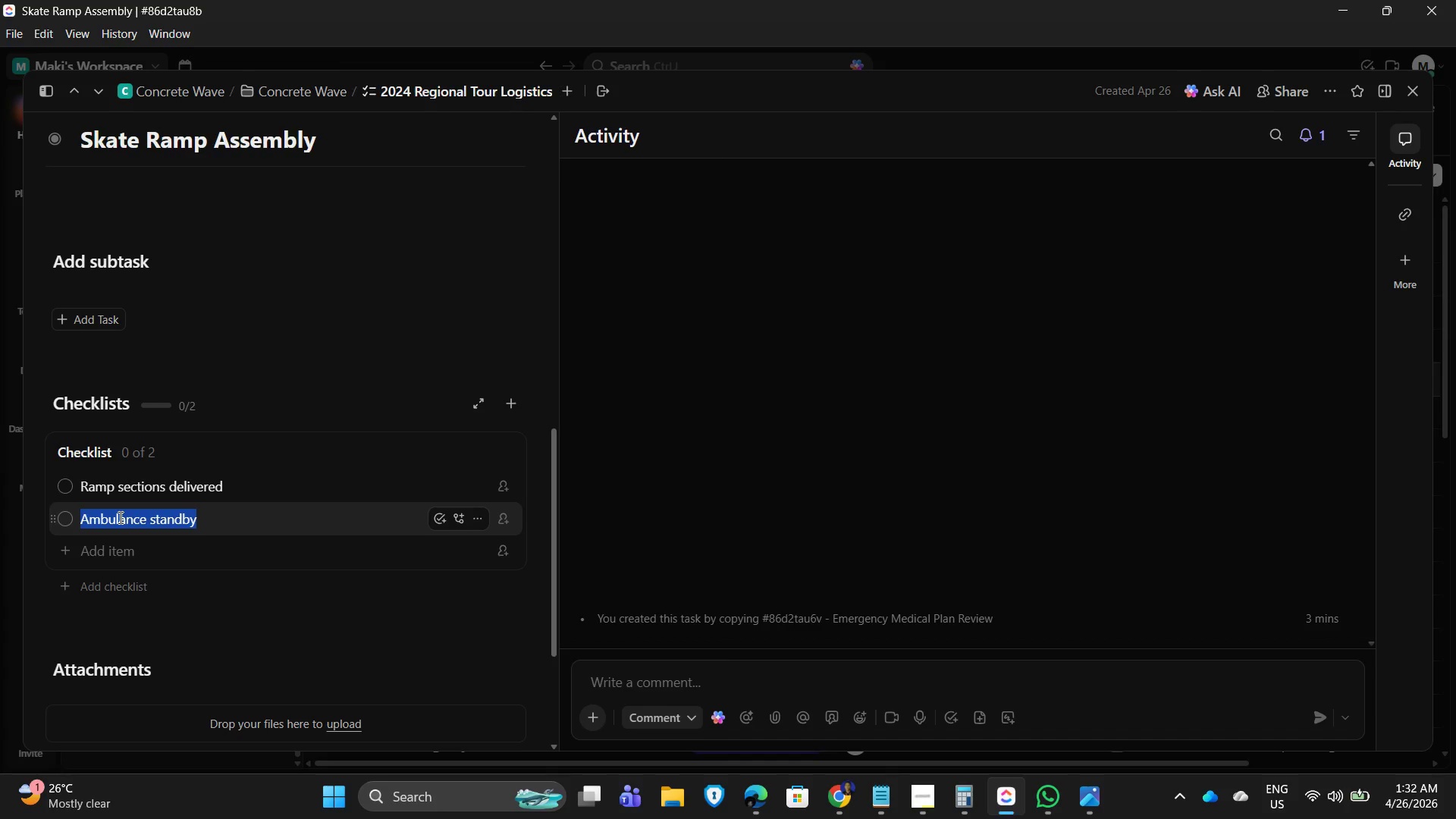 
type(Layout approved)
 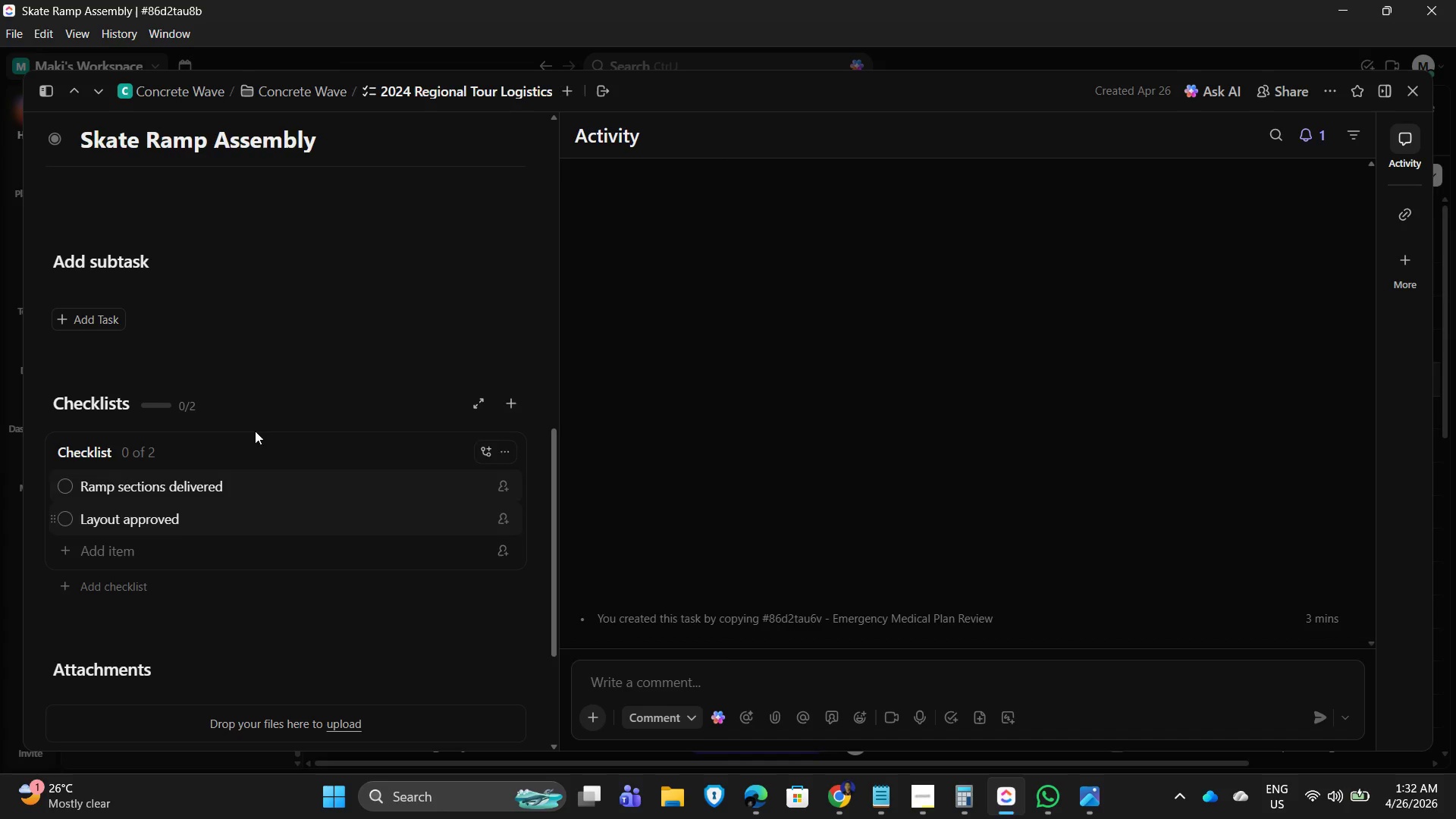 
left_click_drag(start_coordinate=[411, 328], to_coordinate=[415, 322])
 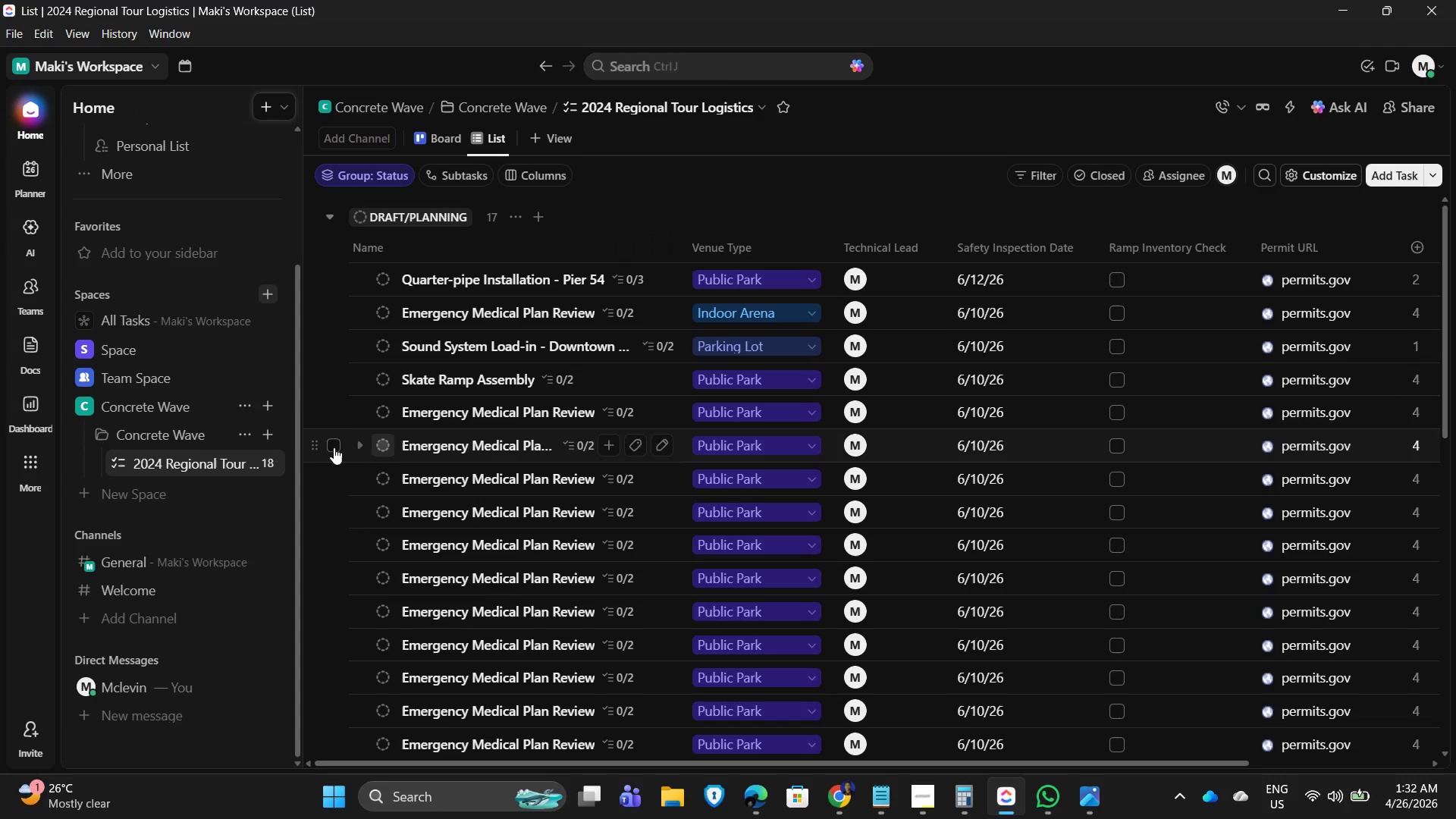 
wait(6.7)
 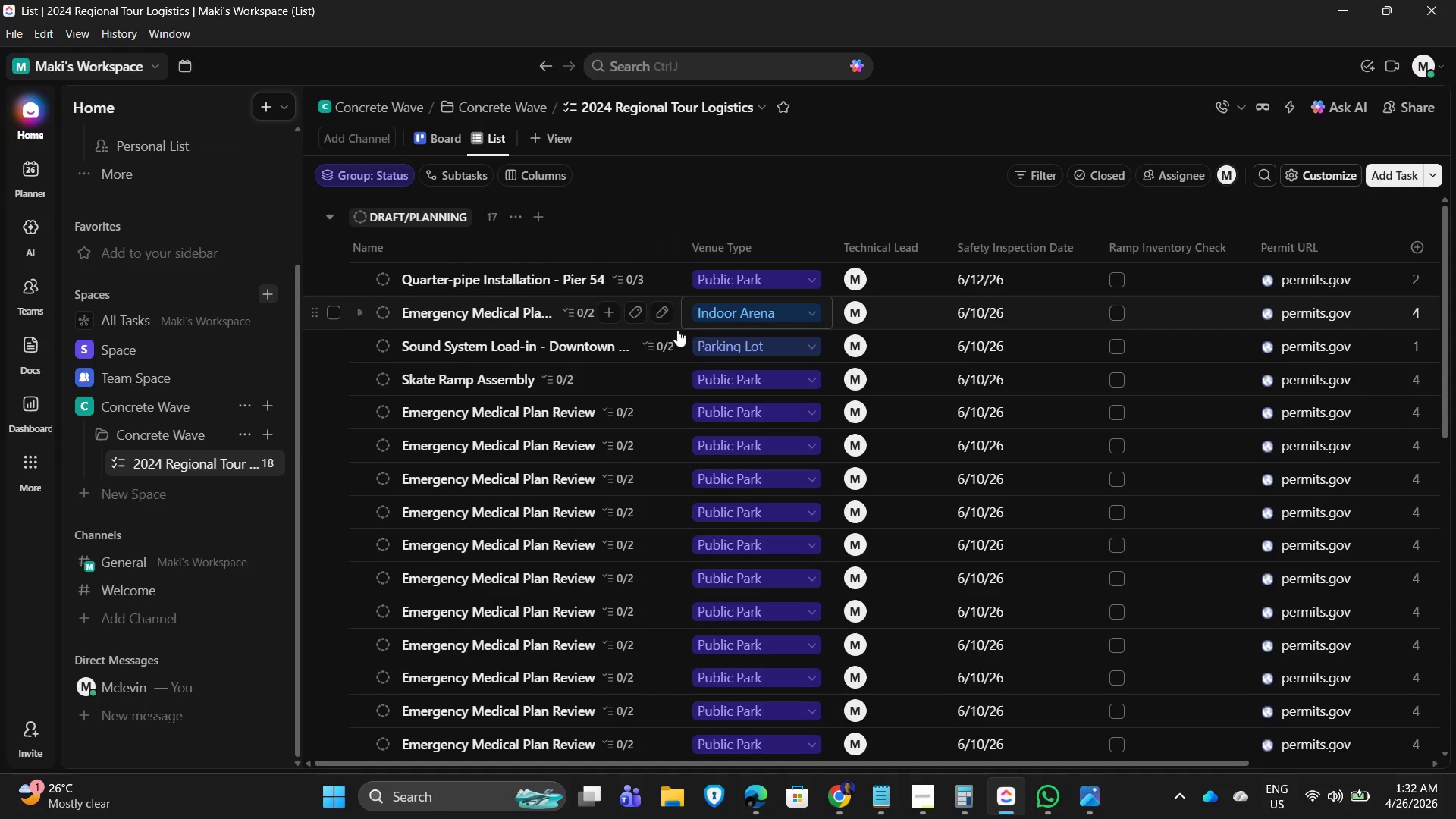 
mouse_move([484, 394])
 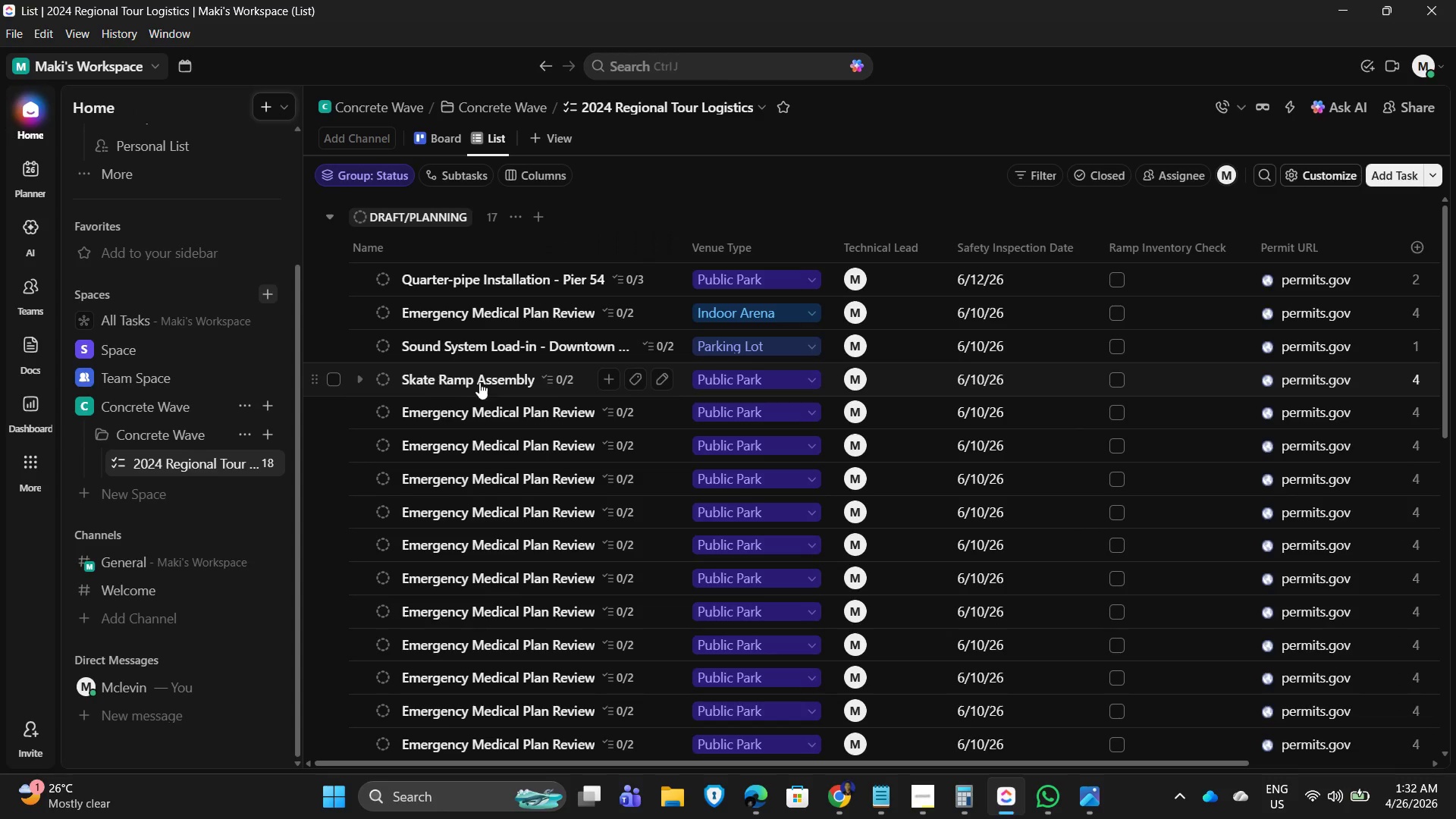 
wait(8.6)
 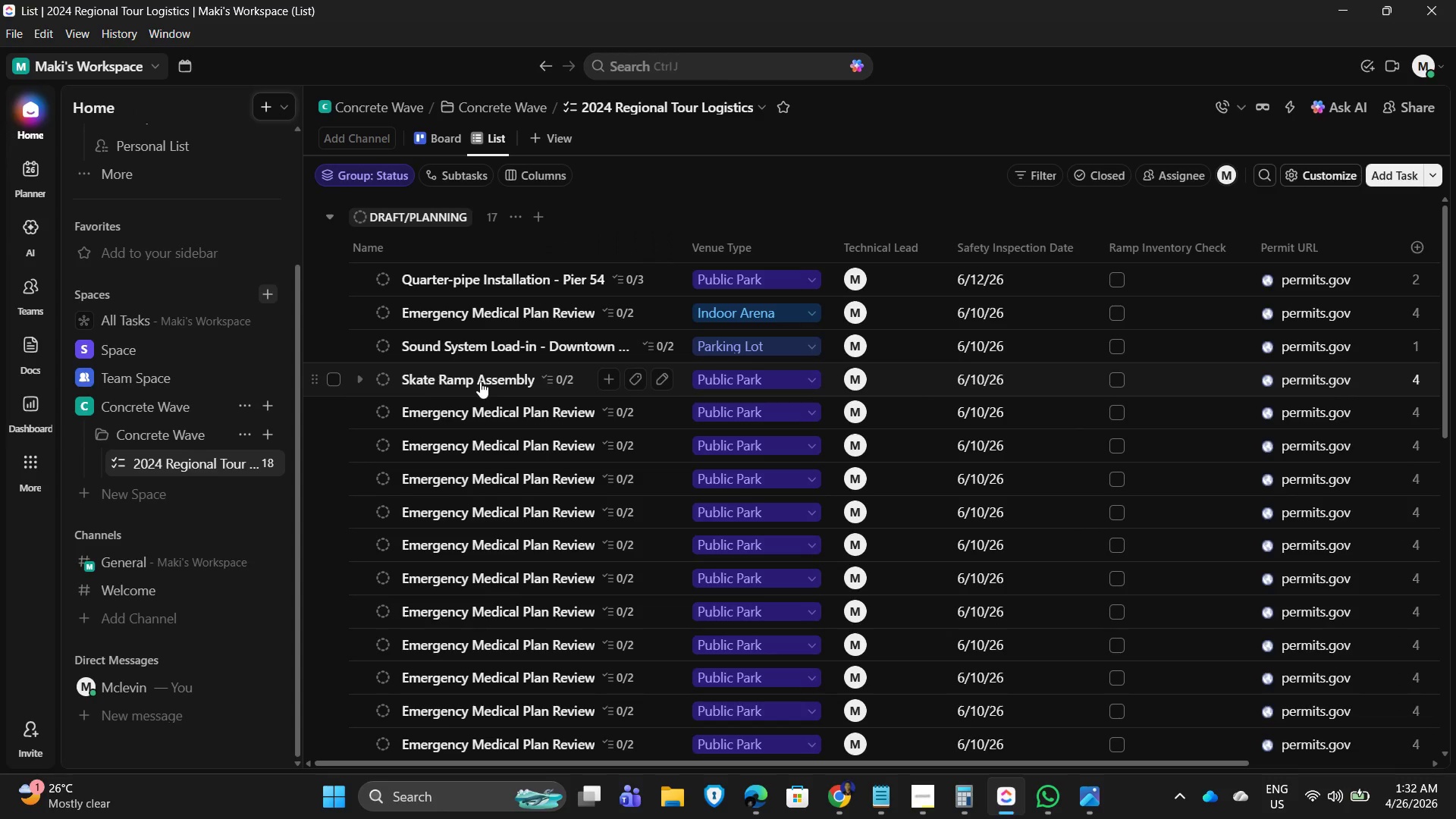 
key(Control+A)
 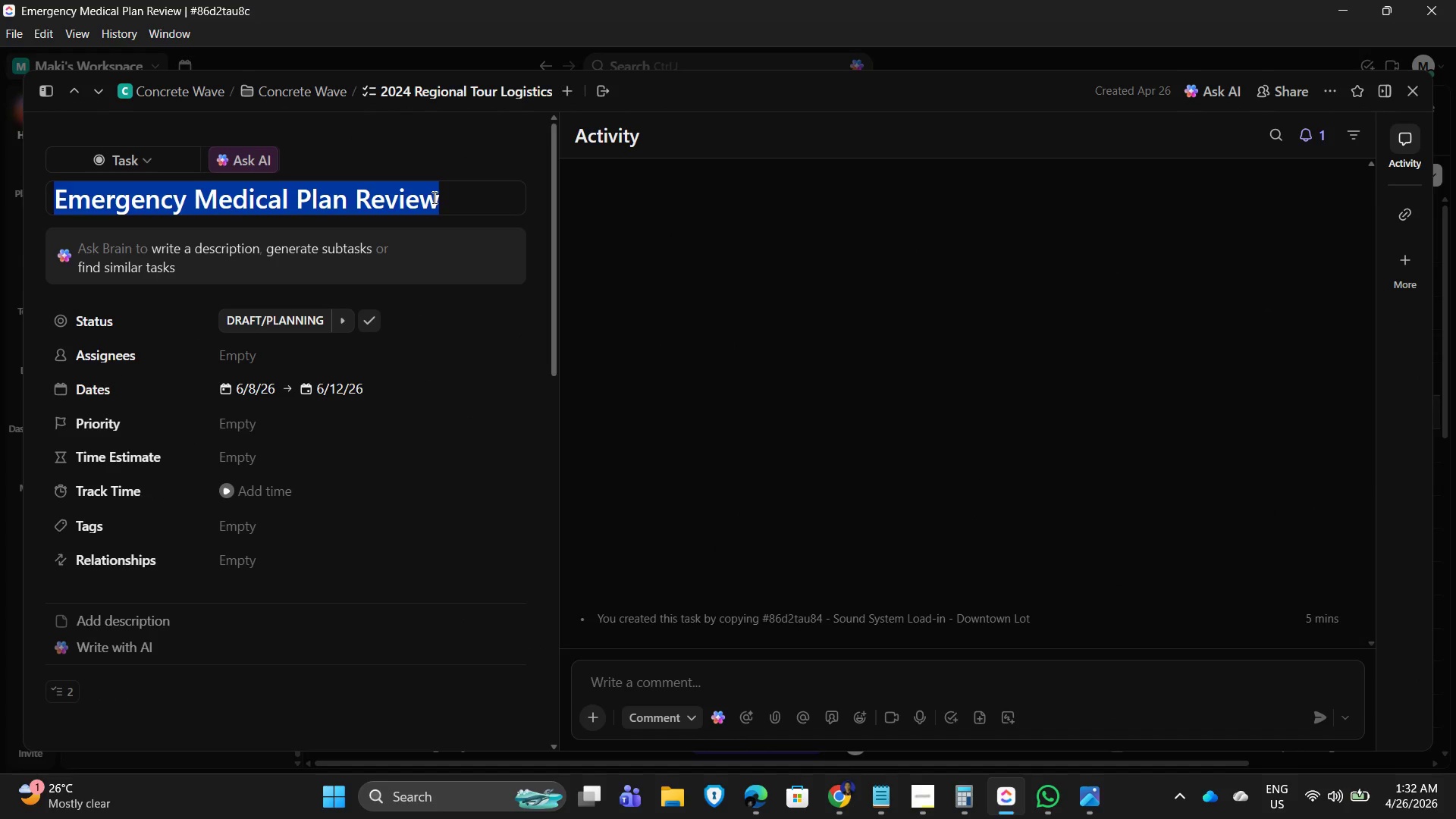 
type(Lighting Rig Installation)
 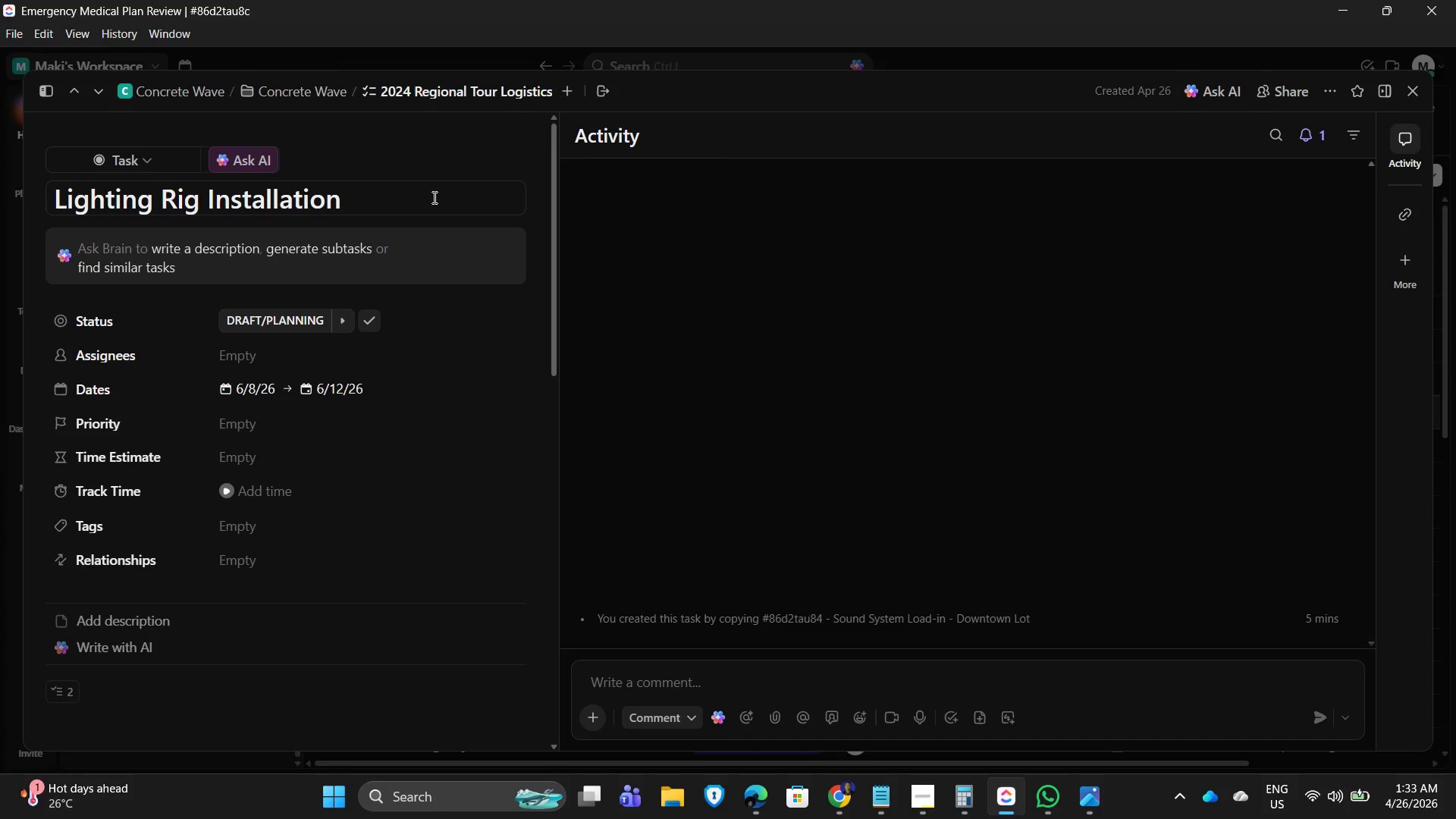 
left_click([538, 407])
 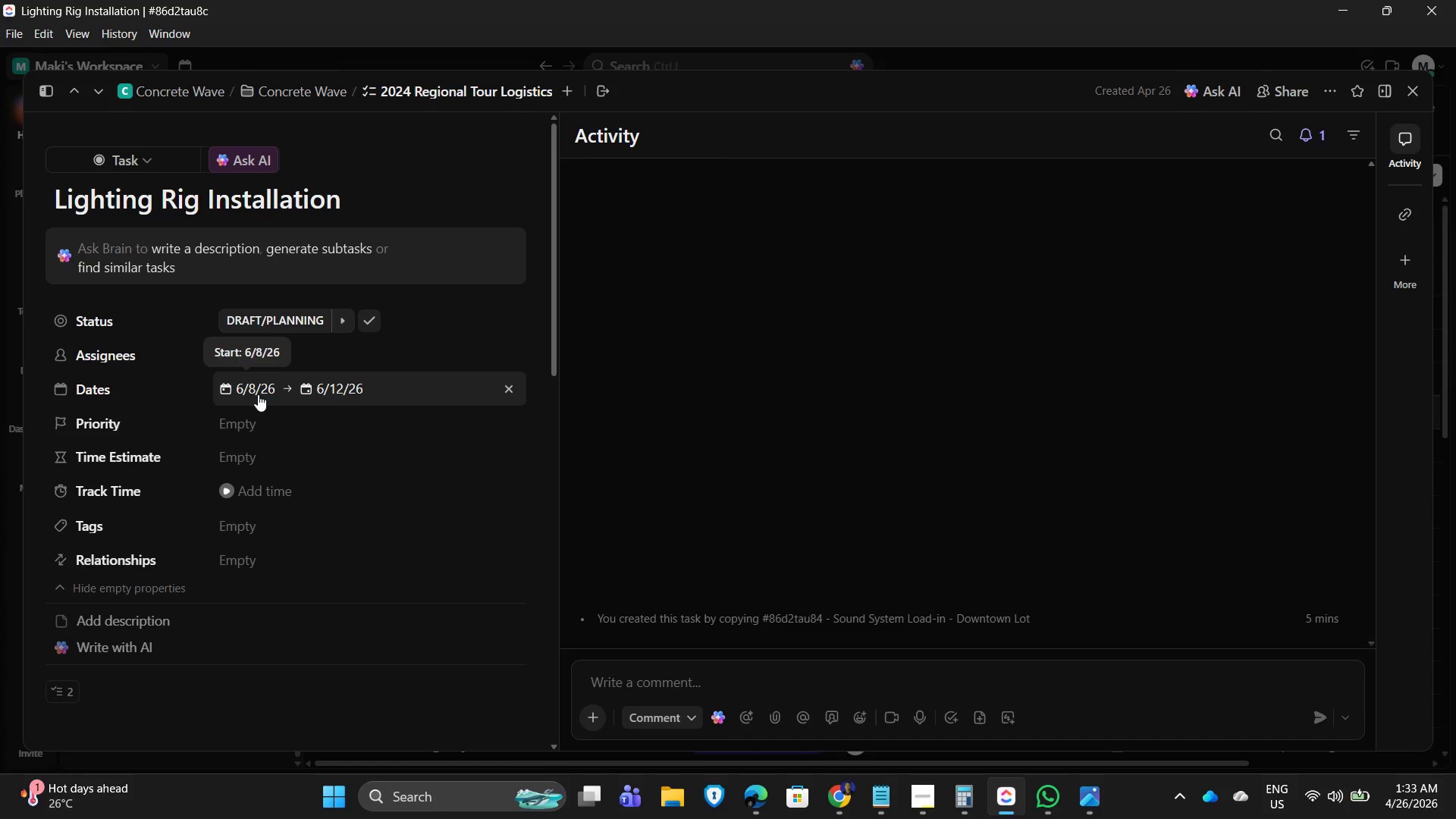 
left_click([257, 392])
 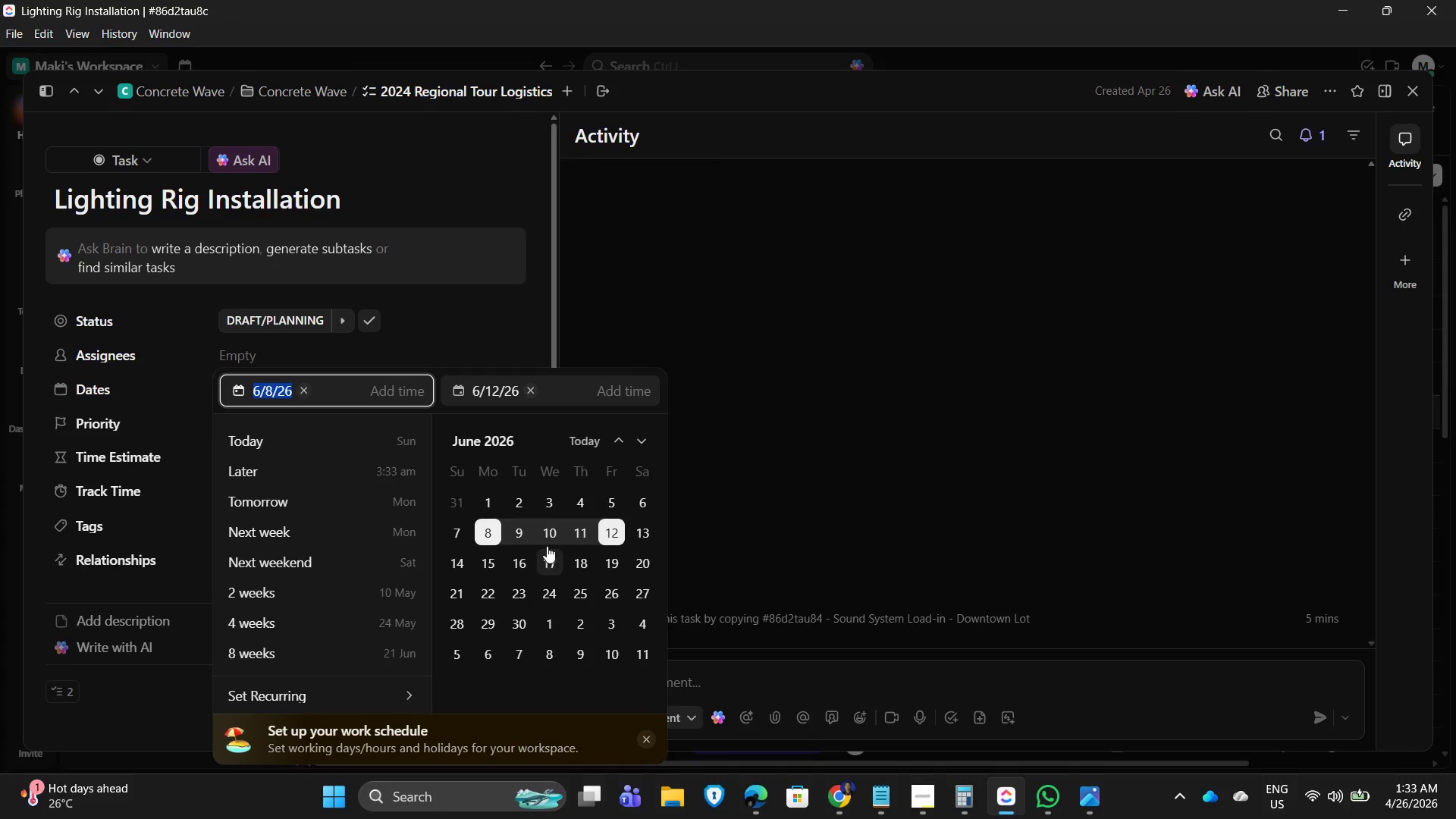 
left_click([578, 538])
 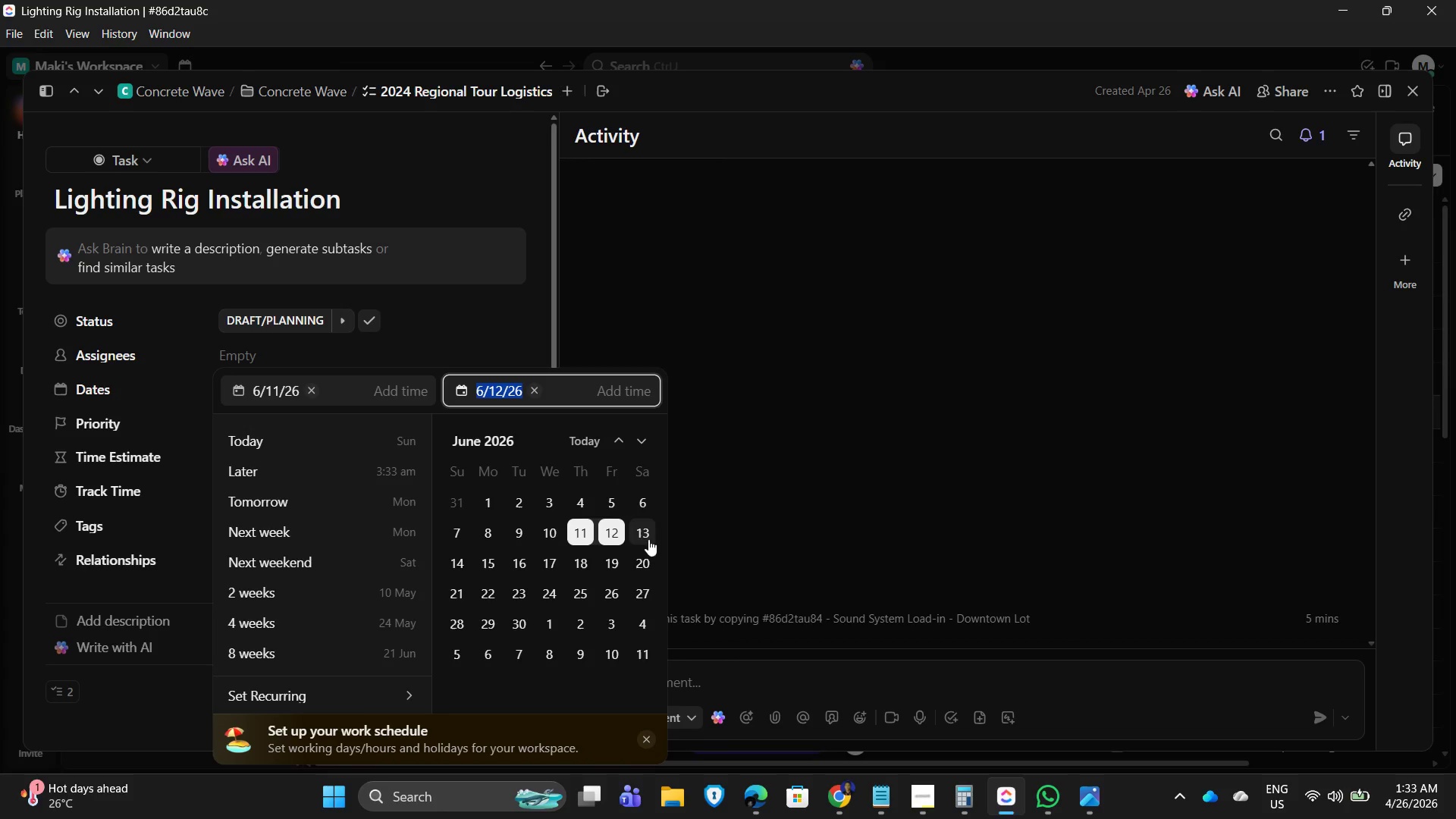 
left_click([636, 532])
 